 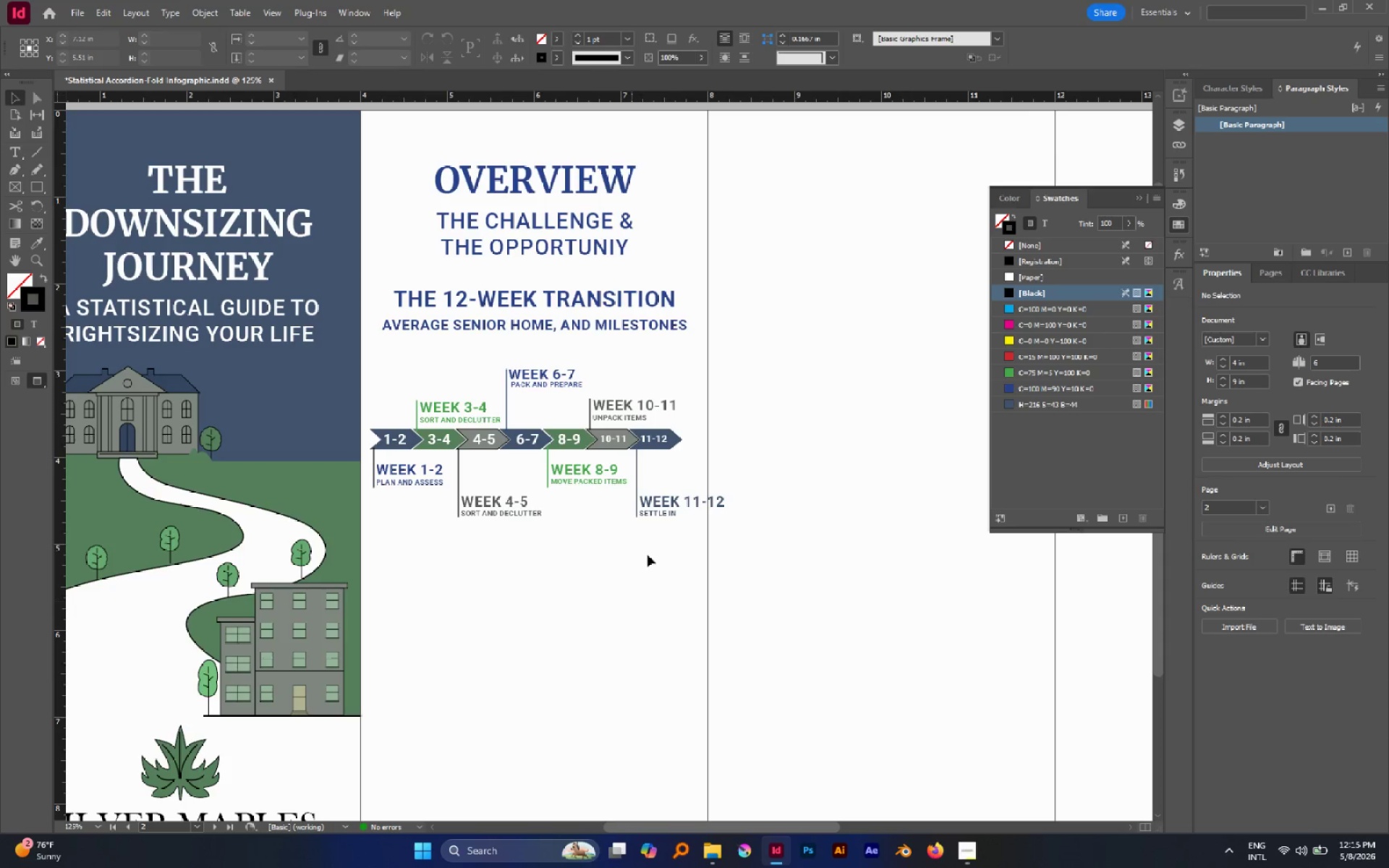 
scroll: coordinate [606, 482], scroll_direction: down, amount: 1.0
 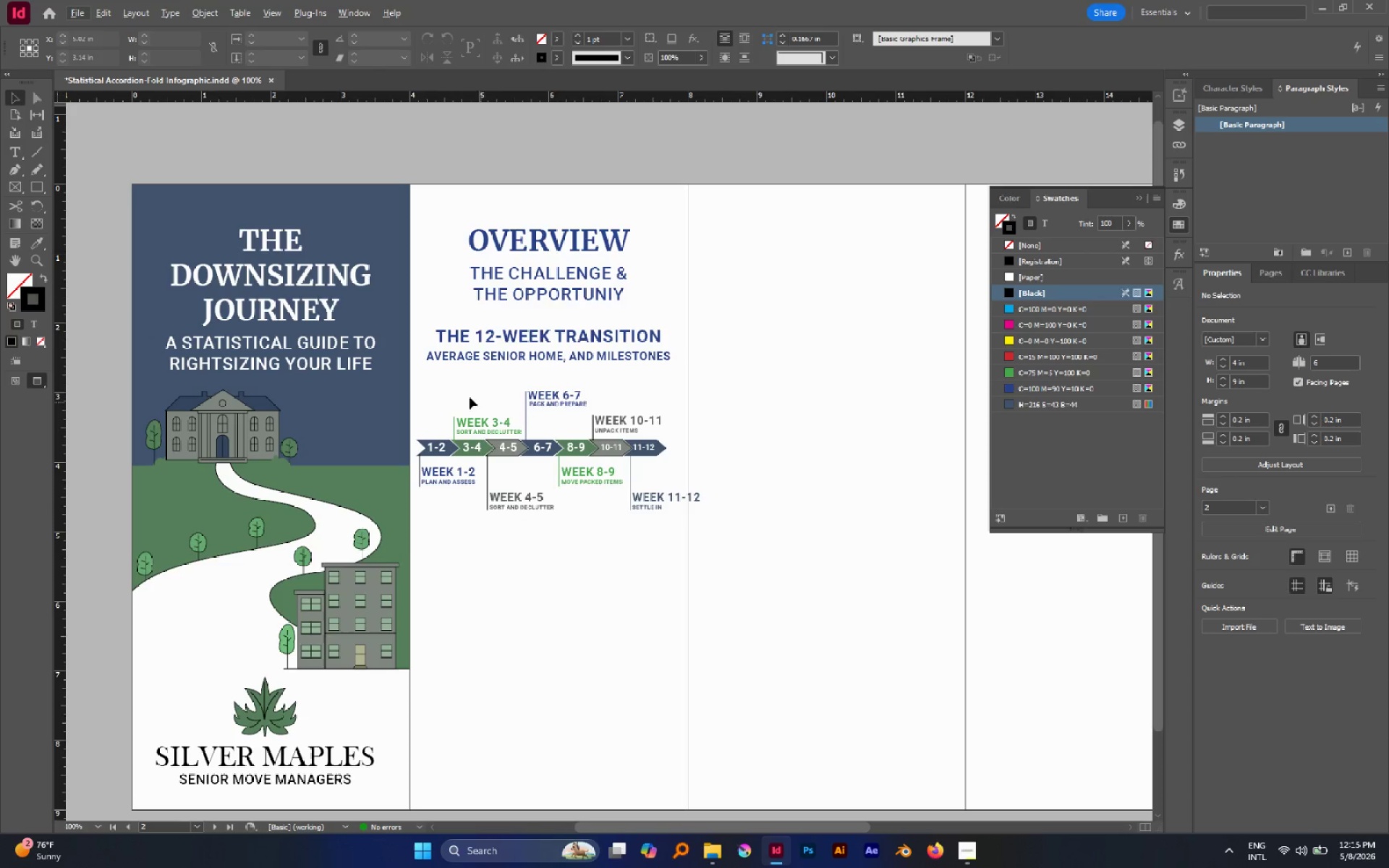 
left_click_drag(start_coordinate=[437, 387], to_coordinate=[694, 540])
 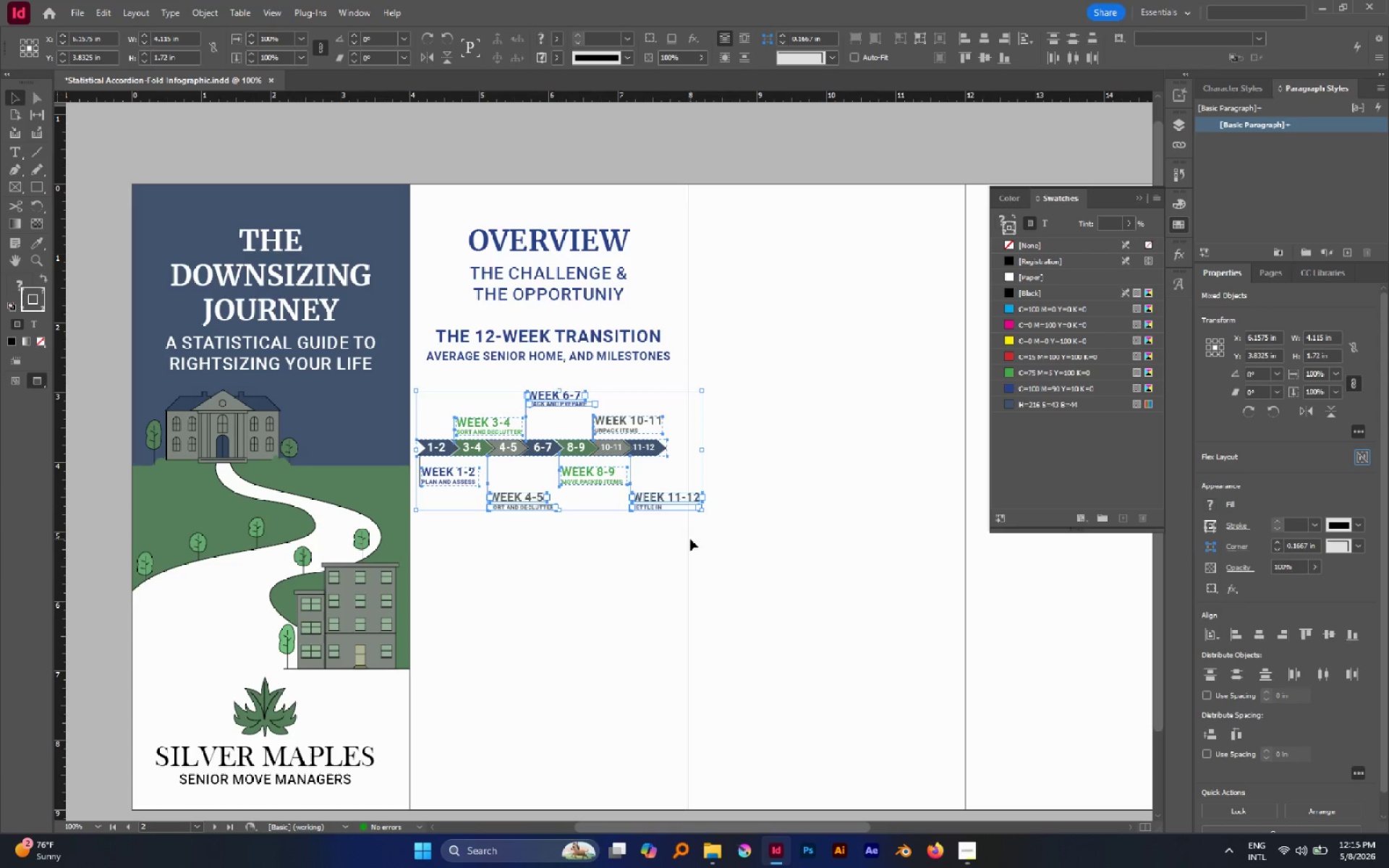 
wait(15.11)
 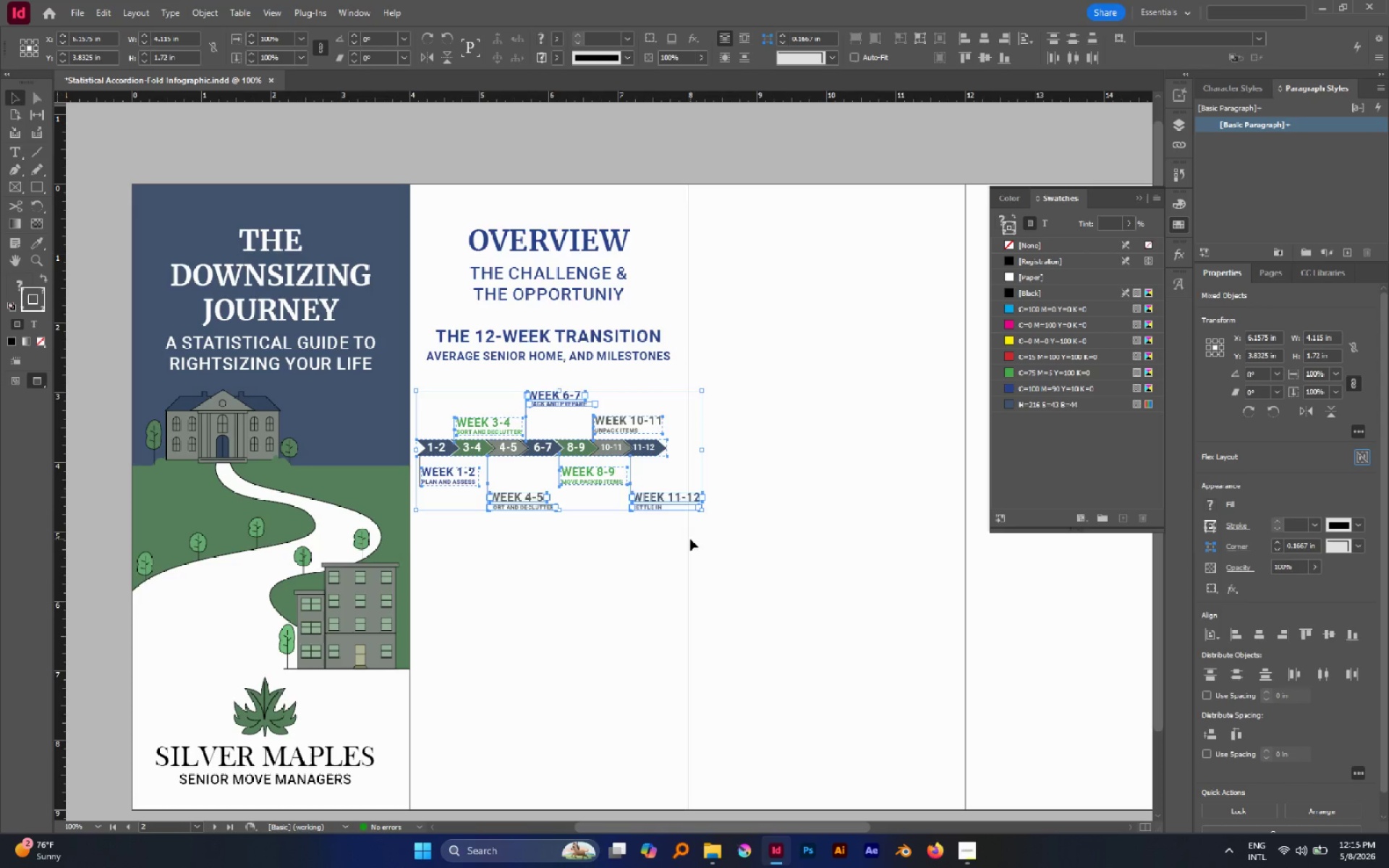 
left_click([559, 604])
 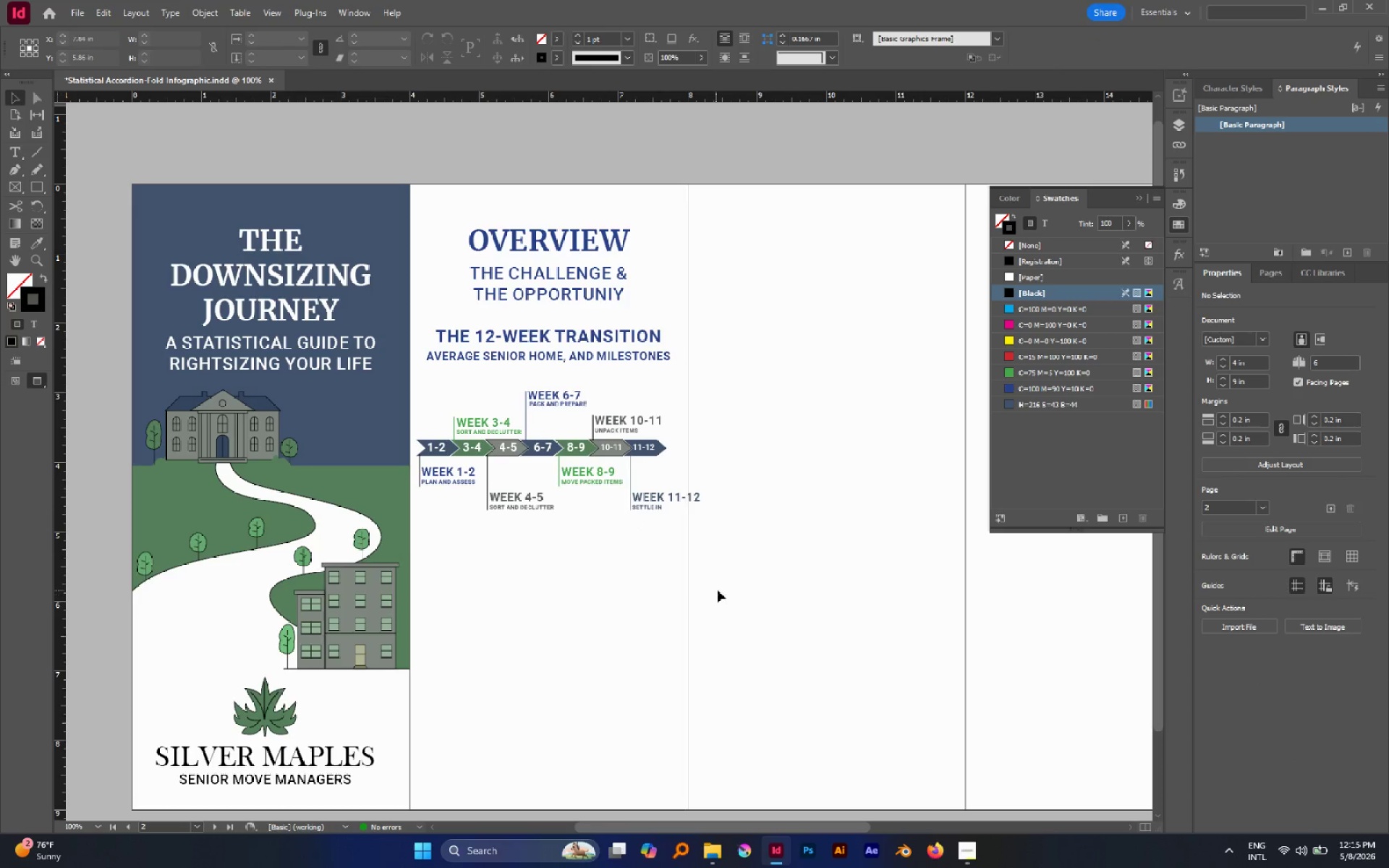 
left_click_drag(start_coordinate=[718, 590], to_coordinate=[418, 405])
 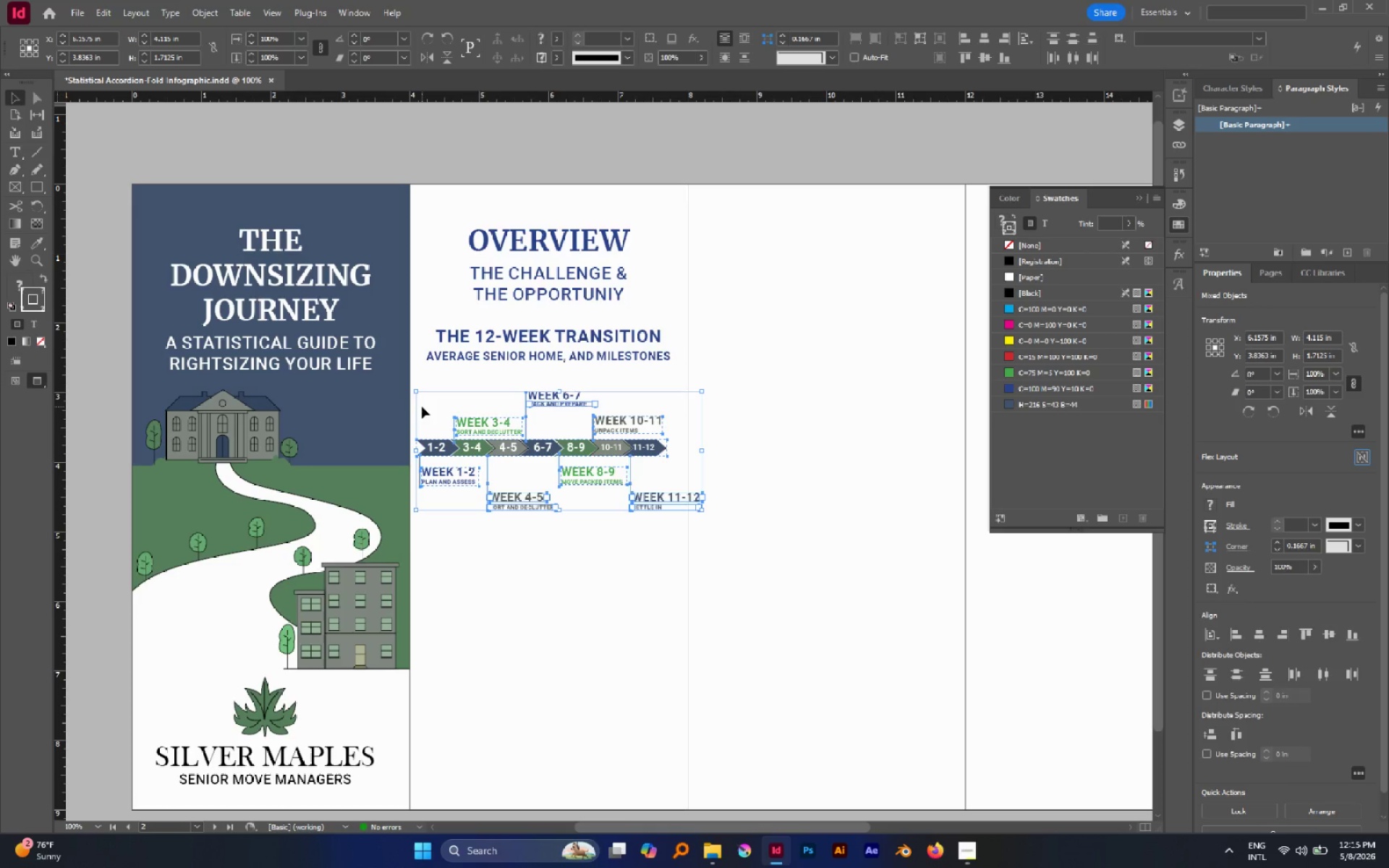 
wait(11.67)
 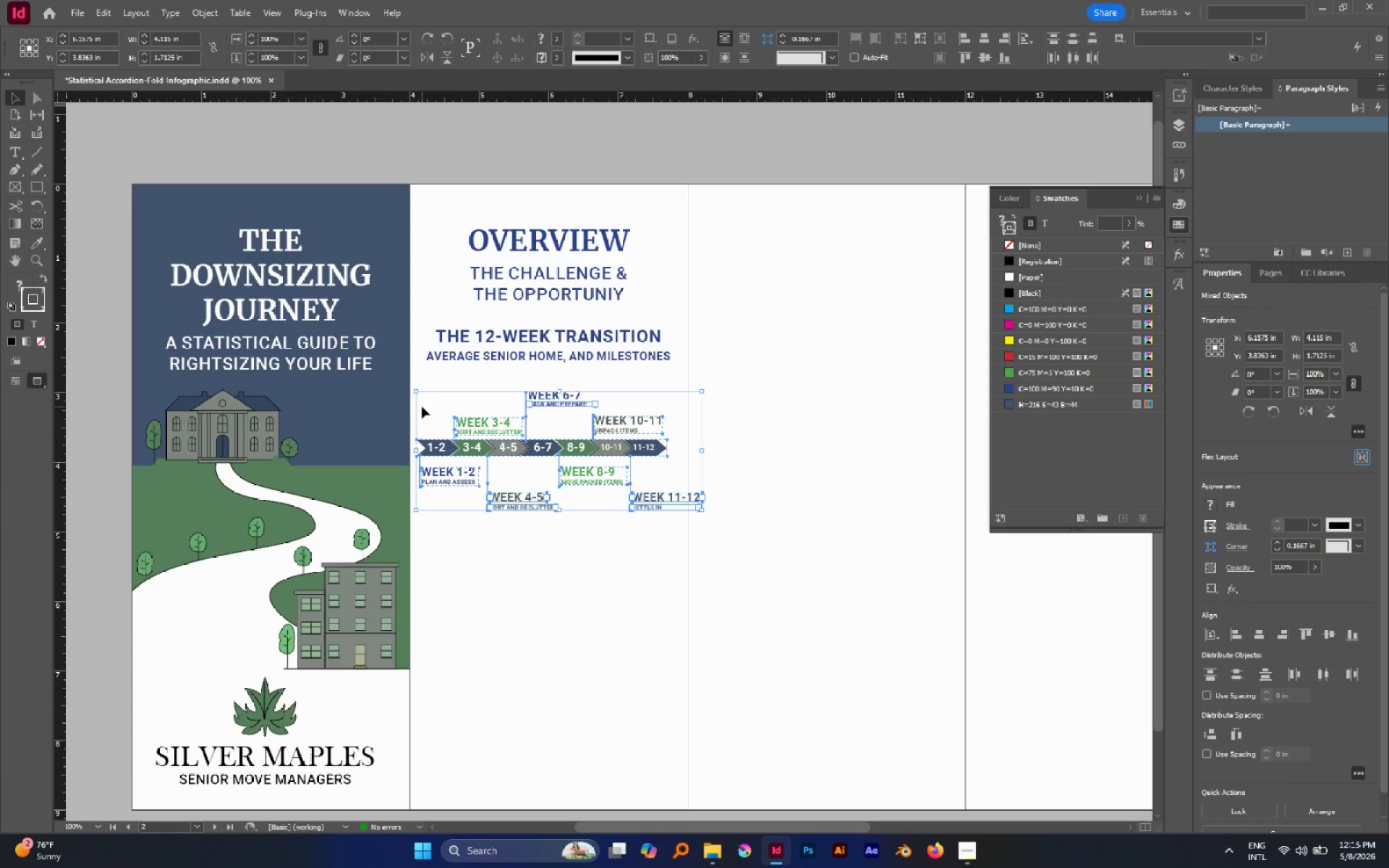 
left_click_drag(start_coordinate=[715, 392], to_coordinate=[418, 528])
 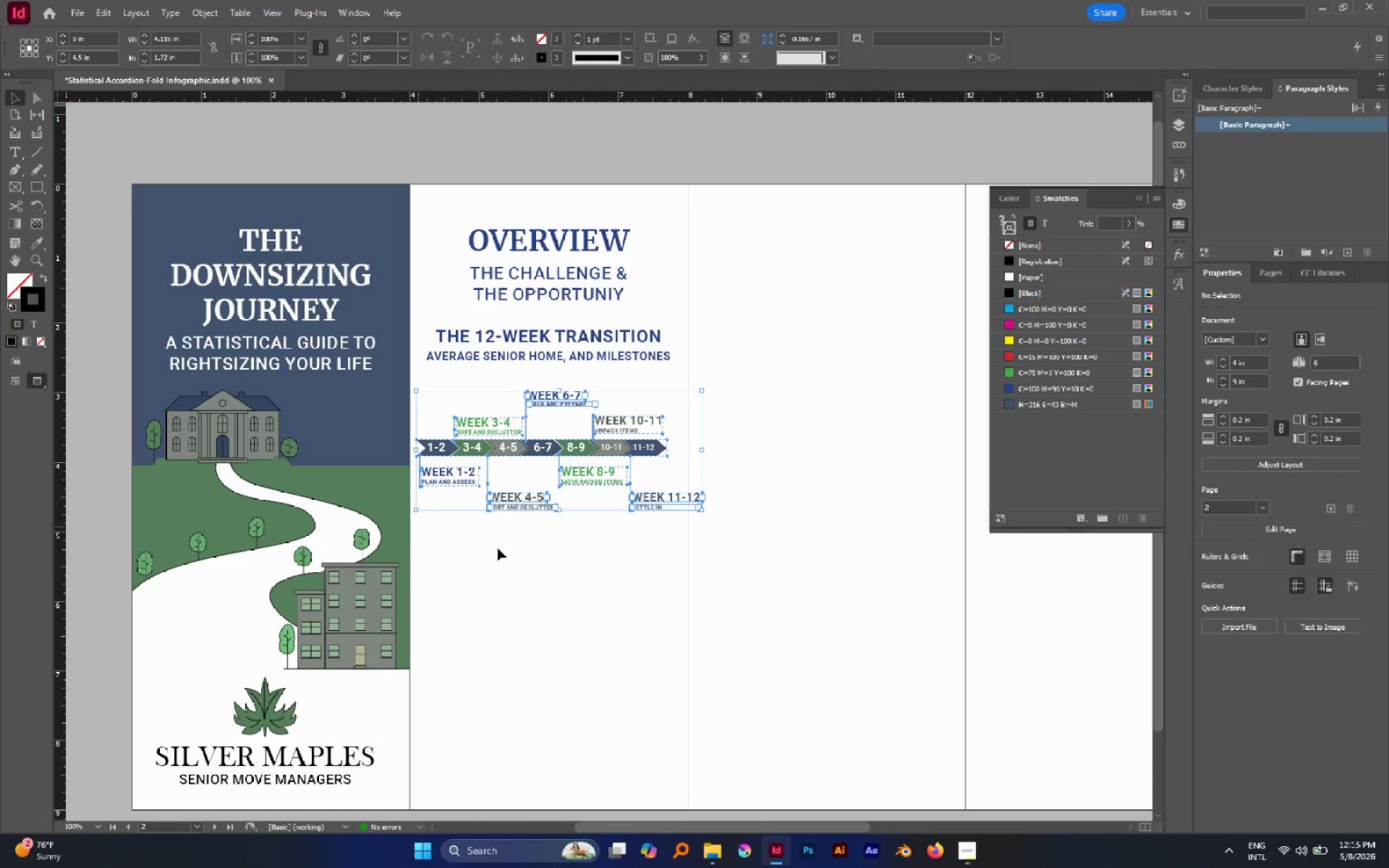 
left_click([498, 548])
 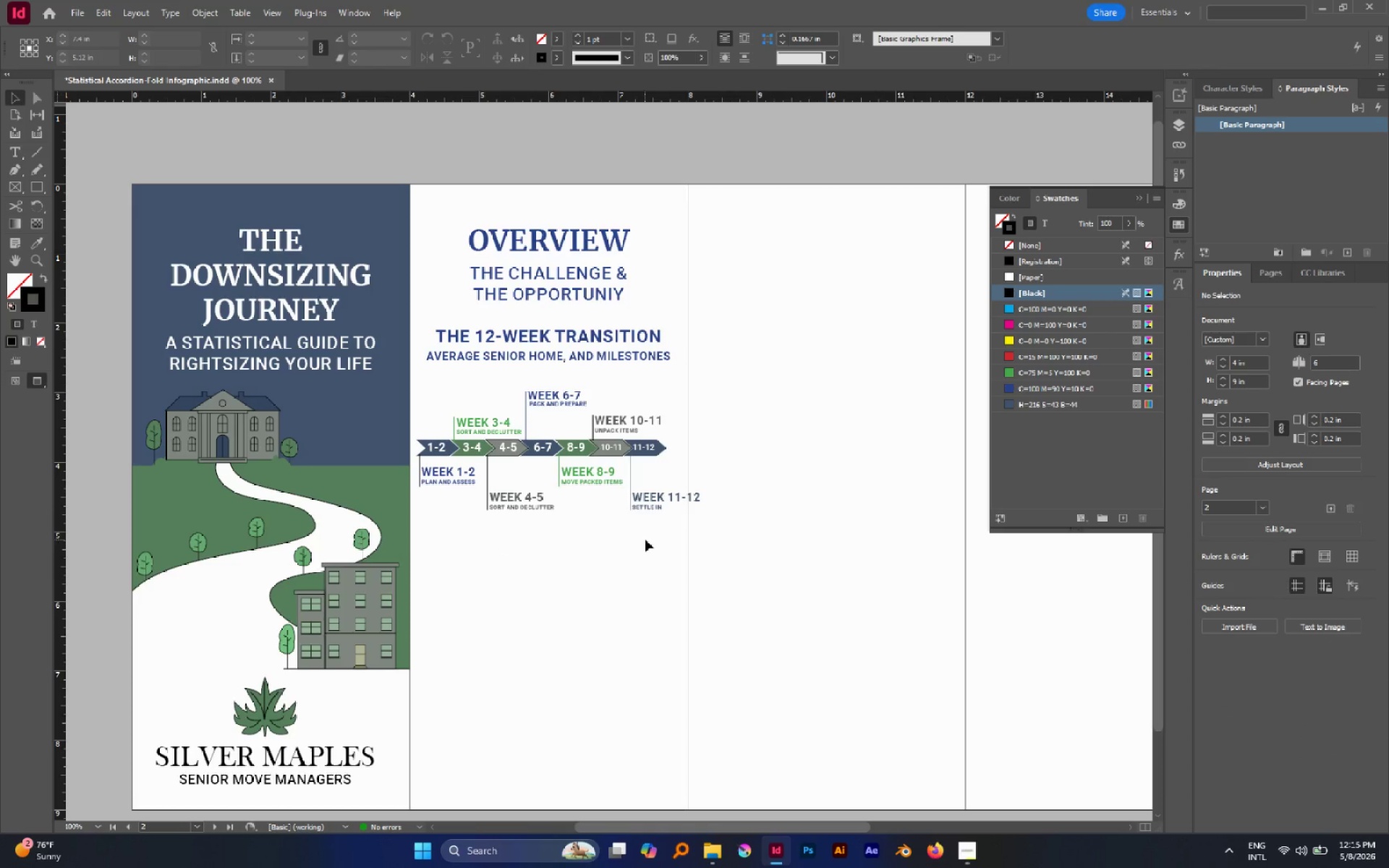 
left_click_drag(start_coordinate=[770, 581], to_coordinate=[416, 384])
 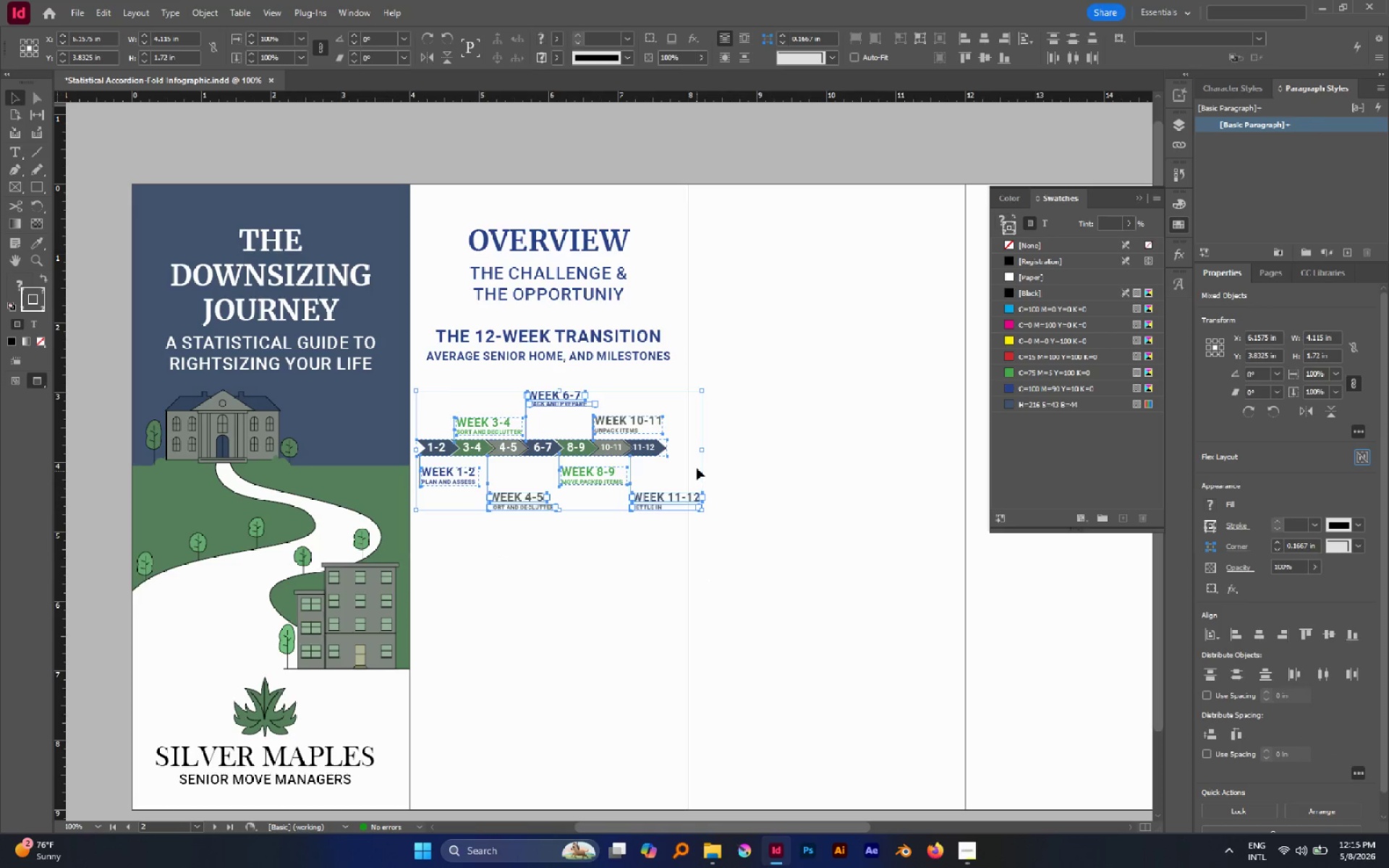 
hold_key(key=ControlLeft, duration=4.12)
hold_key(key=ShiftLeft, duration=3.77)
left_click_drag(start_coordinate=[702, 449], to_coordinate=[962, 451])
 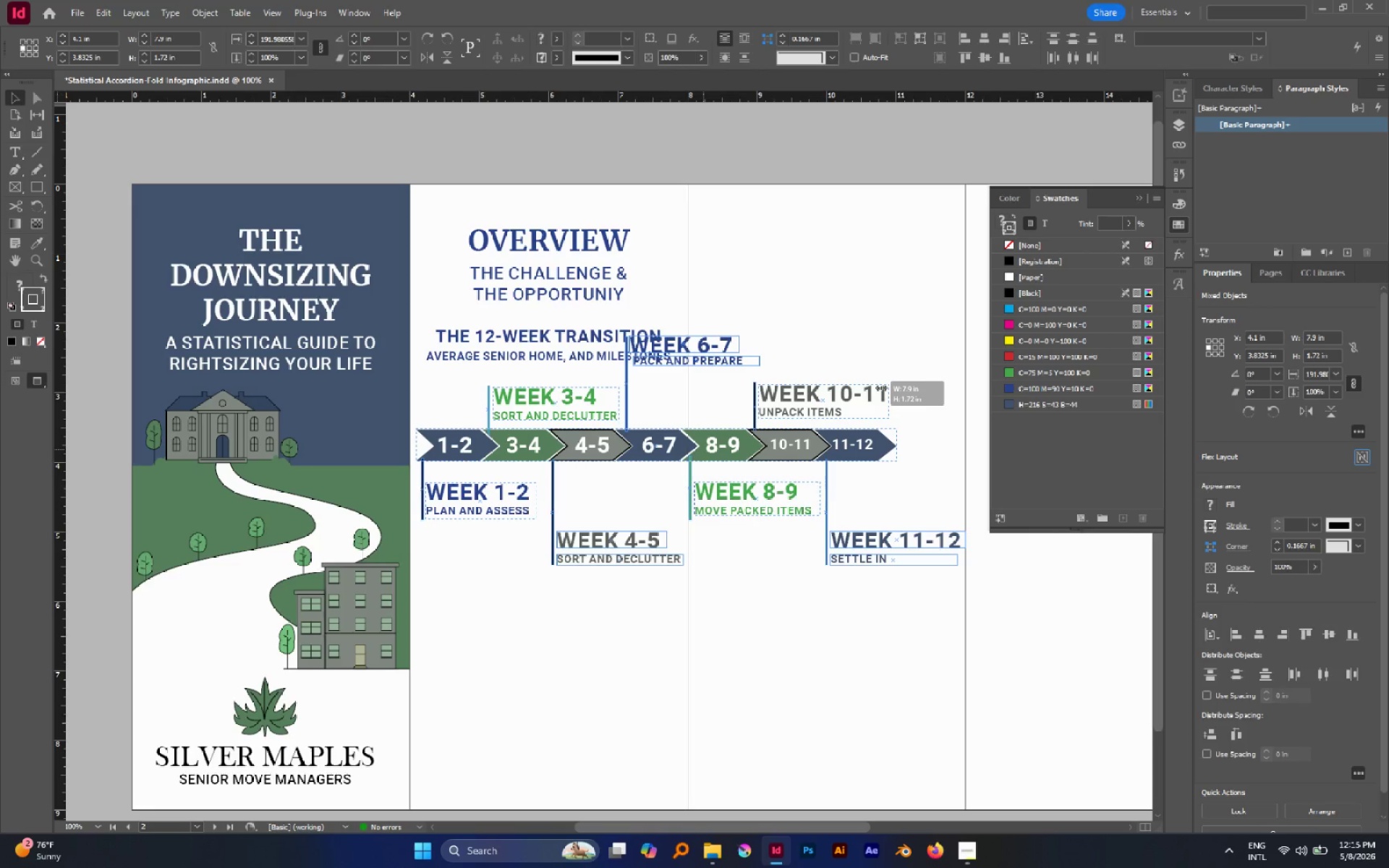 
hold_key(key=ControlLeft, duration=0.59)
 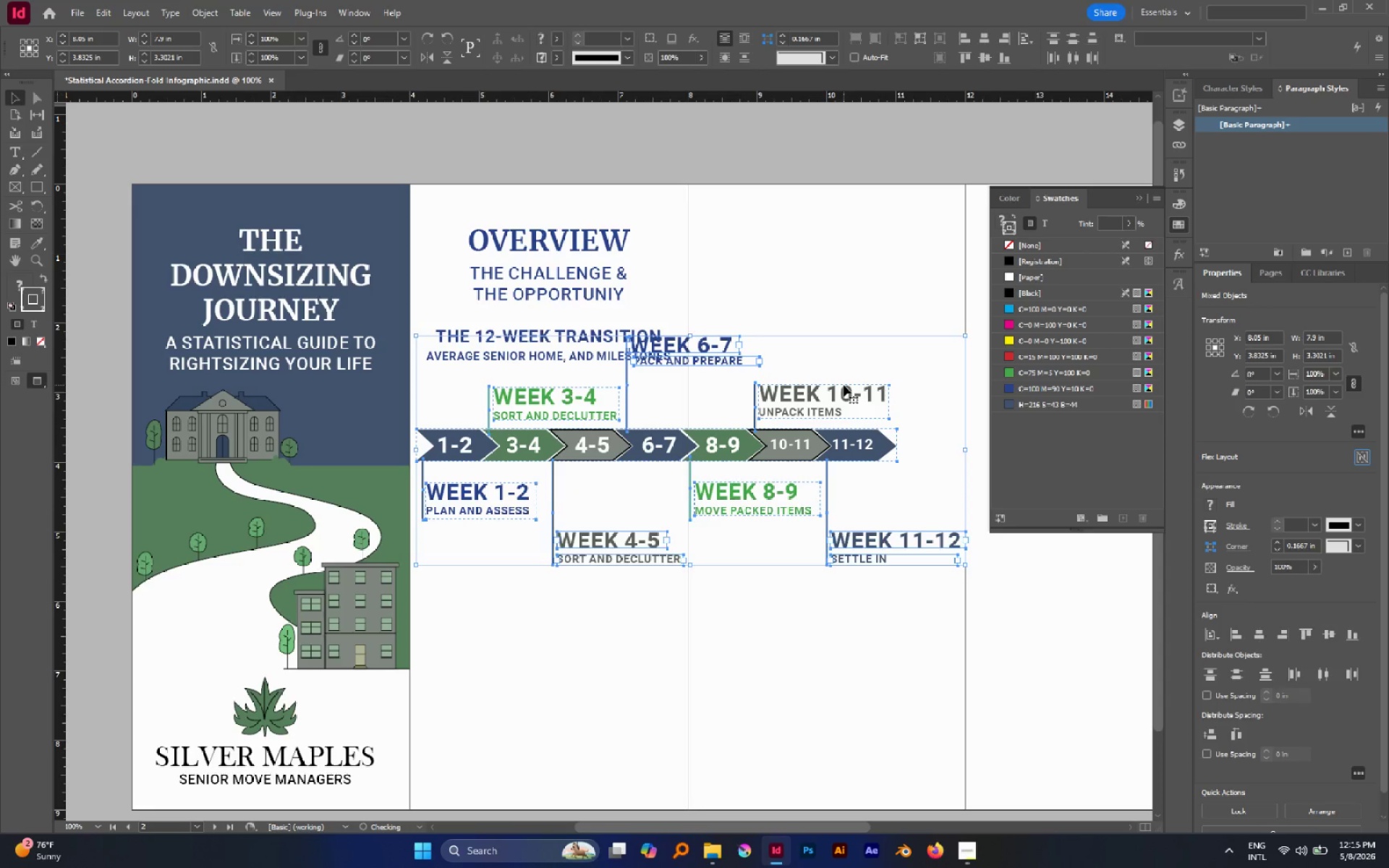 
left_click([844, 385])
 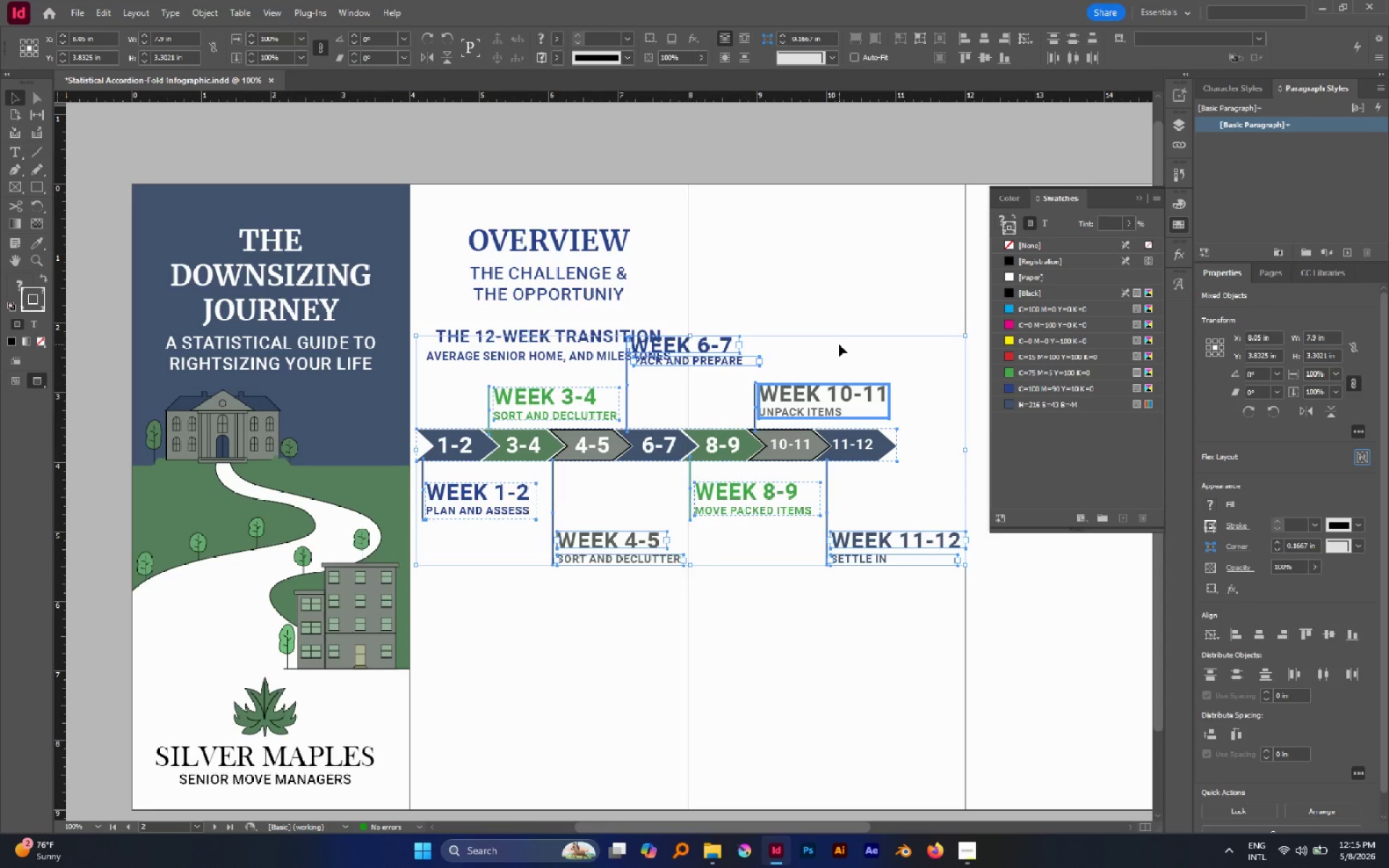 
key(Control+Z)
 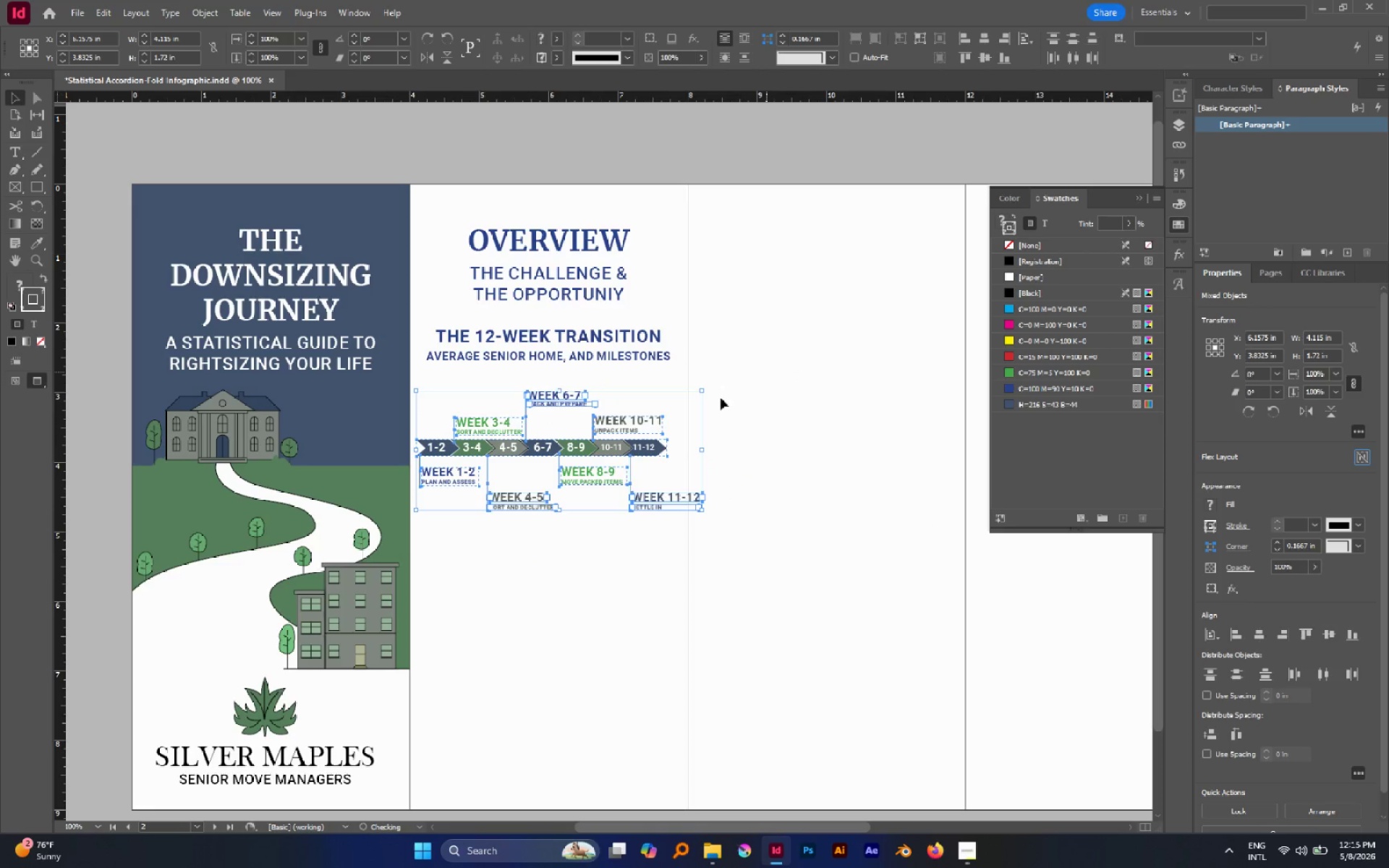 
hold_key(key=ShiftLeft, duration=1.67)
left_click_drag(start_coordinate=[708, 387], to_coordinate=[455, 294])
 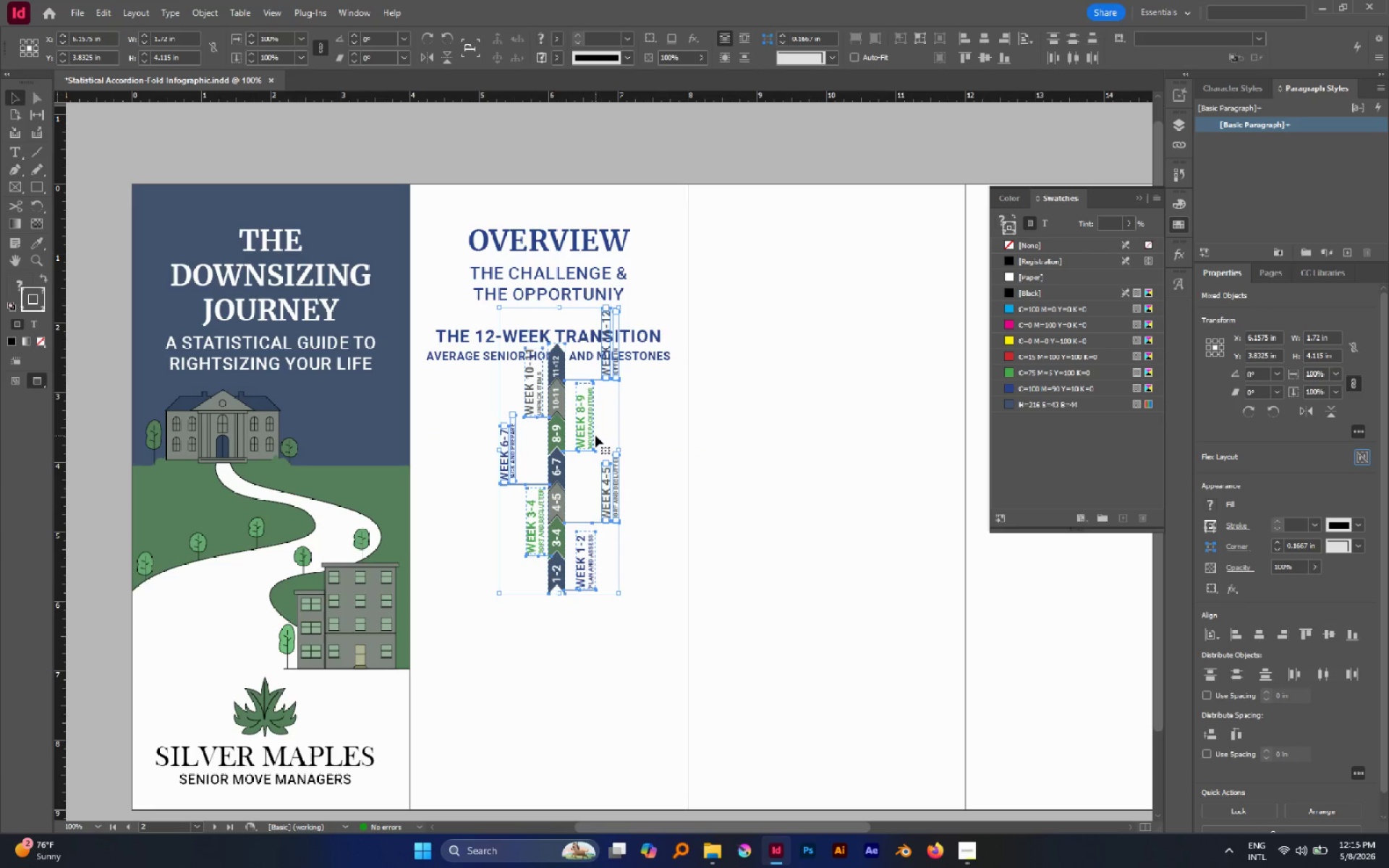 
key(Control+G)
 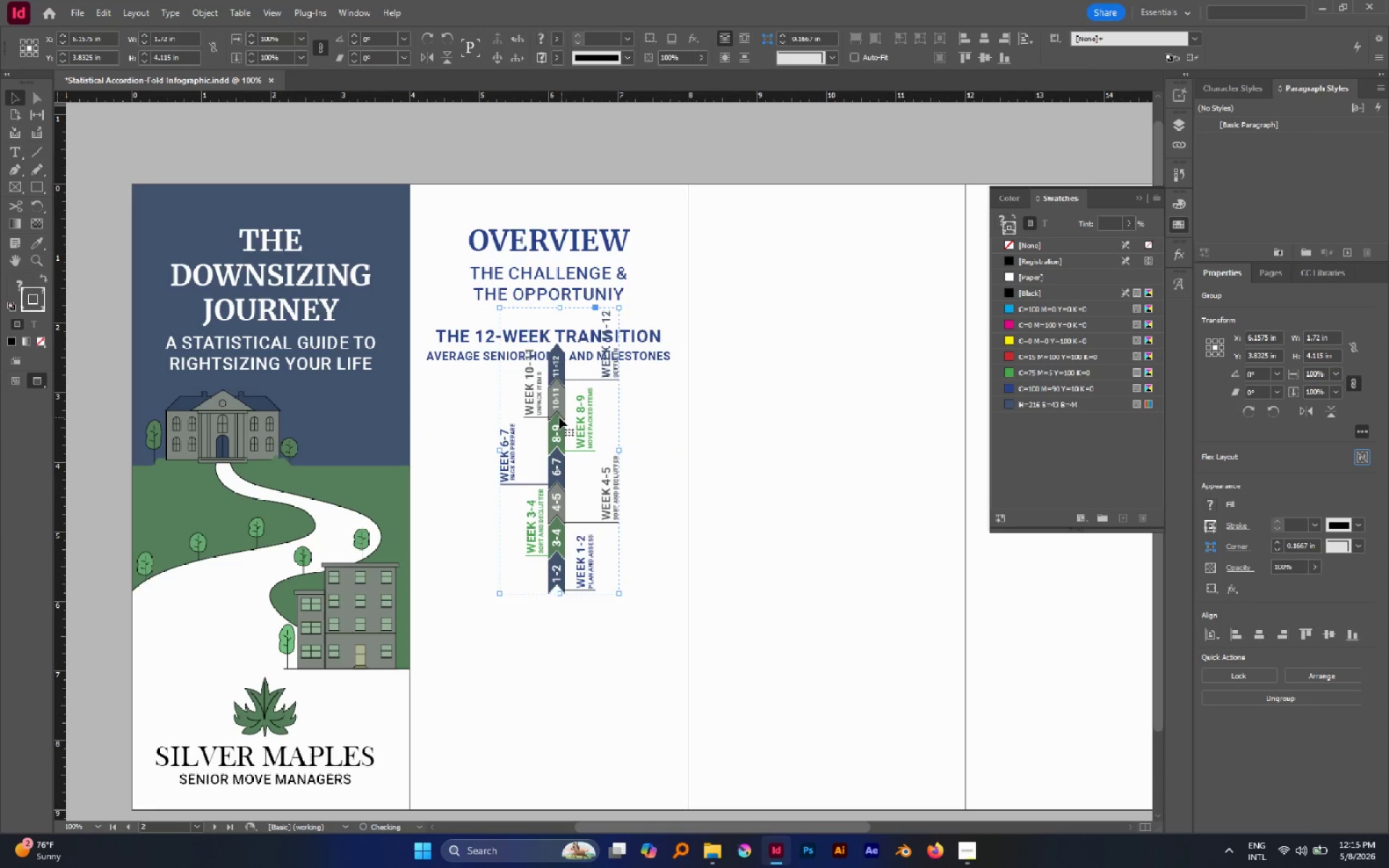 
left_click_drag(start_coordinate=[558, 417], to_coordinate=[542, 569])
 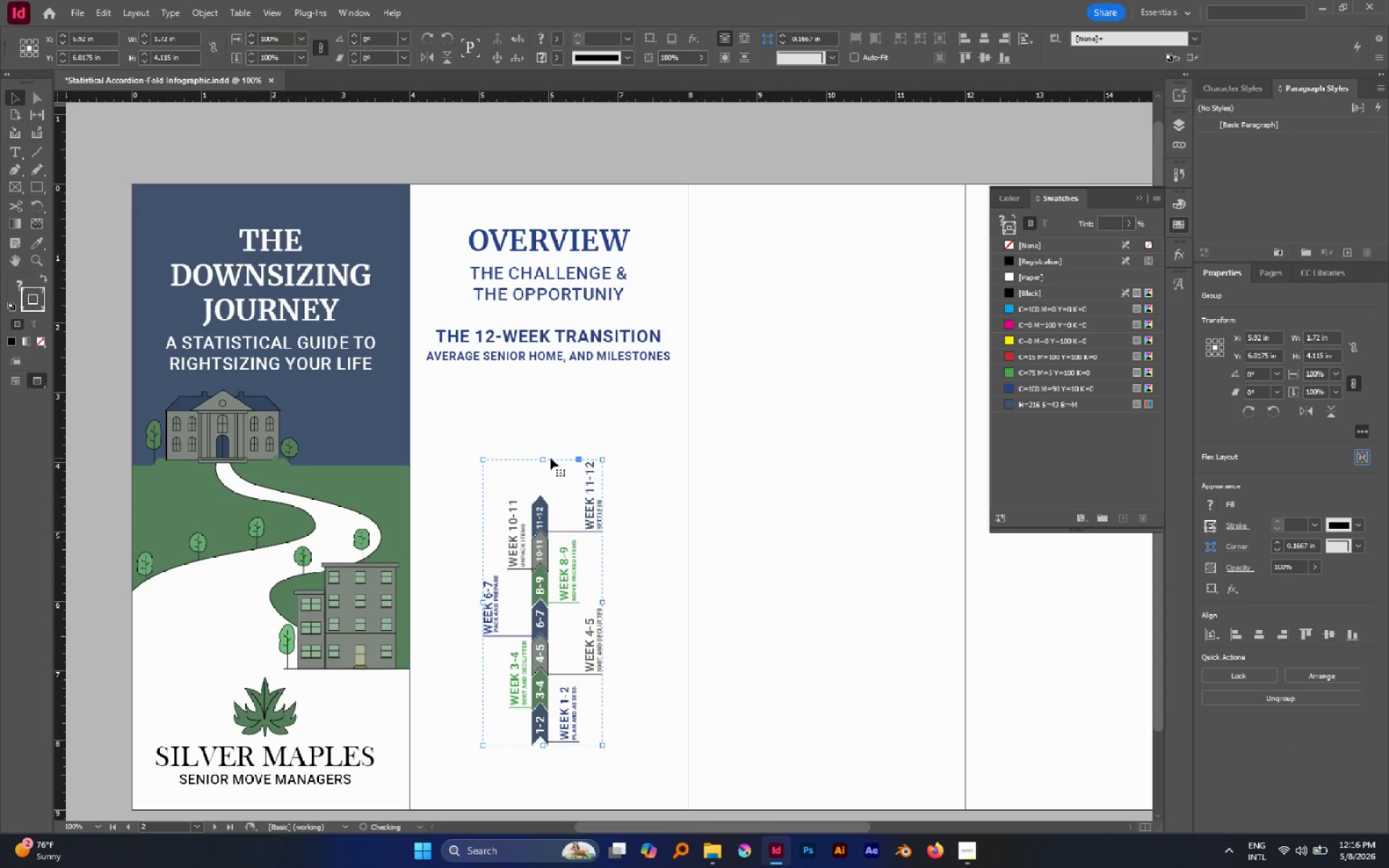 
hold_key(key=AltLeft, duration=1.94)
hold_key(key=ShiftLeft, duration=1.72)
left_click_drag(start_coordinate=[544, 461], to_coordinate=[550, 387])
 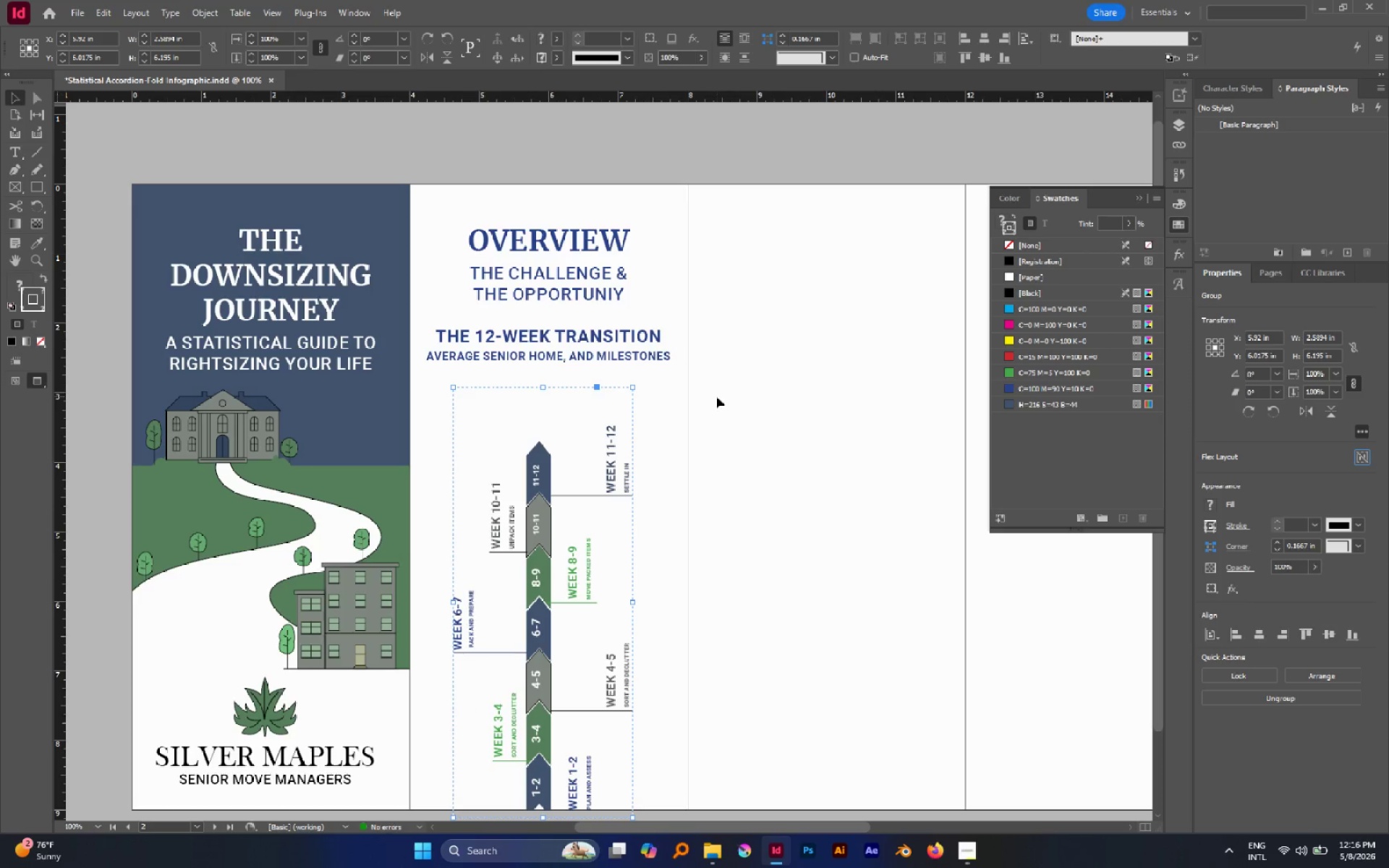 
left_click([716, 396])
 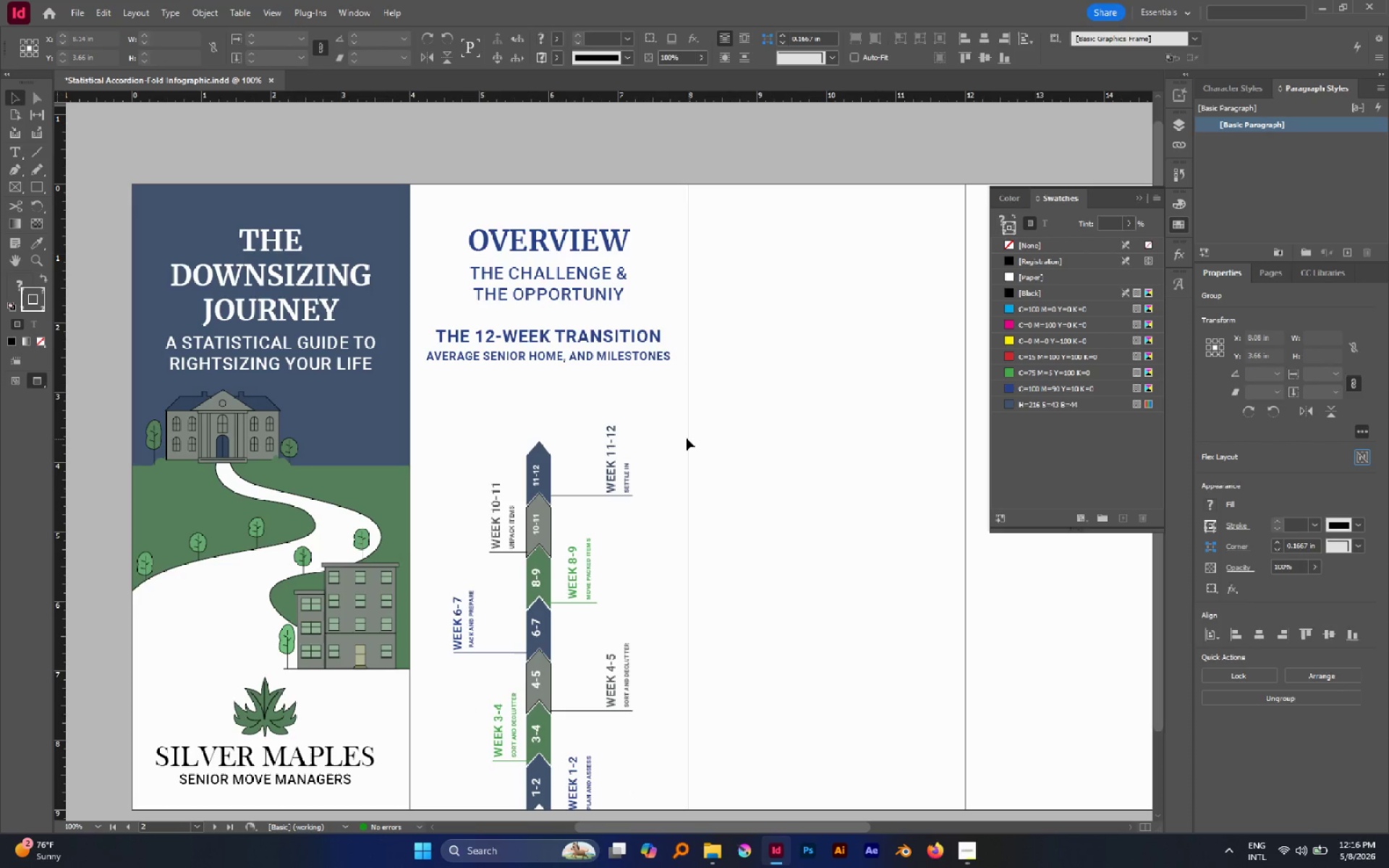 
hold_key(key=AltLeft, duration=0.69)
scroll: coordinate [678, 438], scroll_direction: down, amount: 2.0
 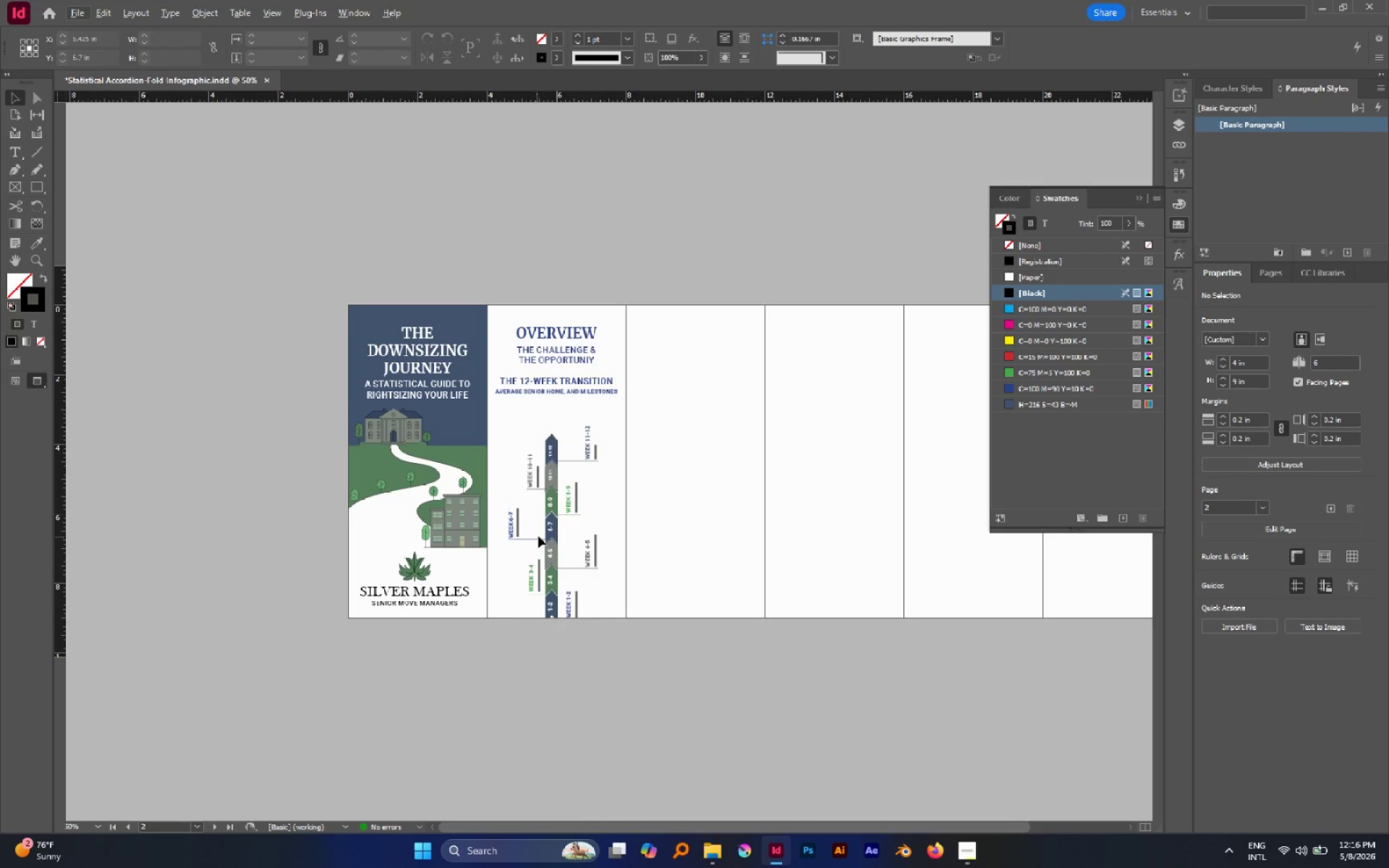 
left_click([548, 532])
 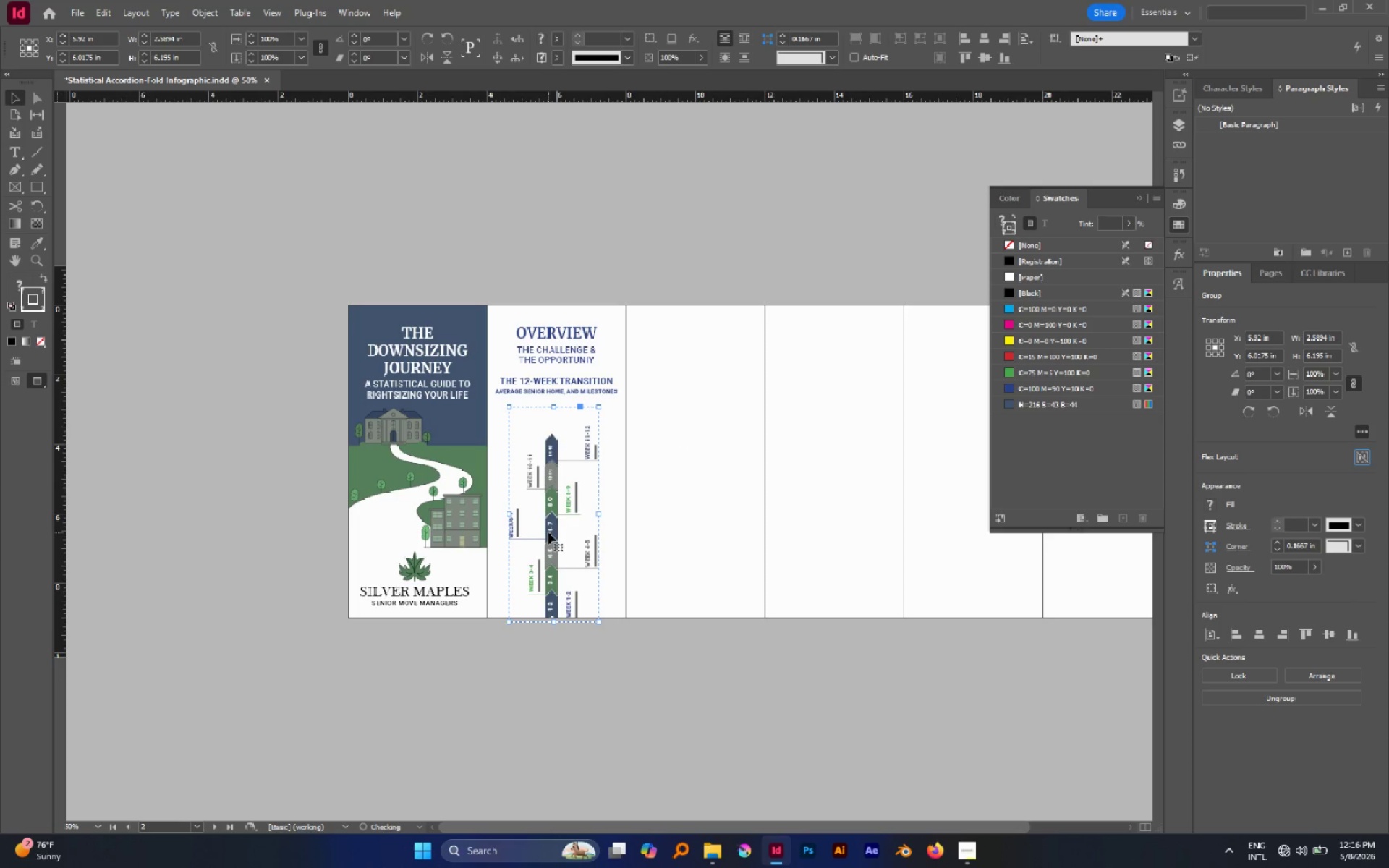 
key(Control+Z)
 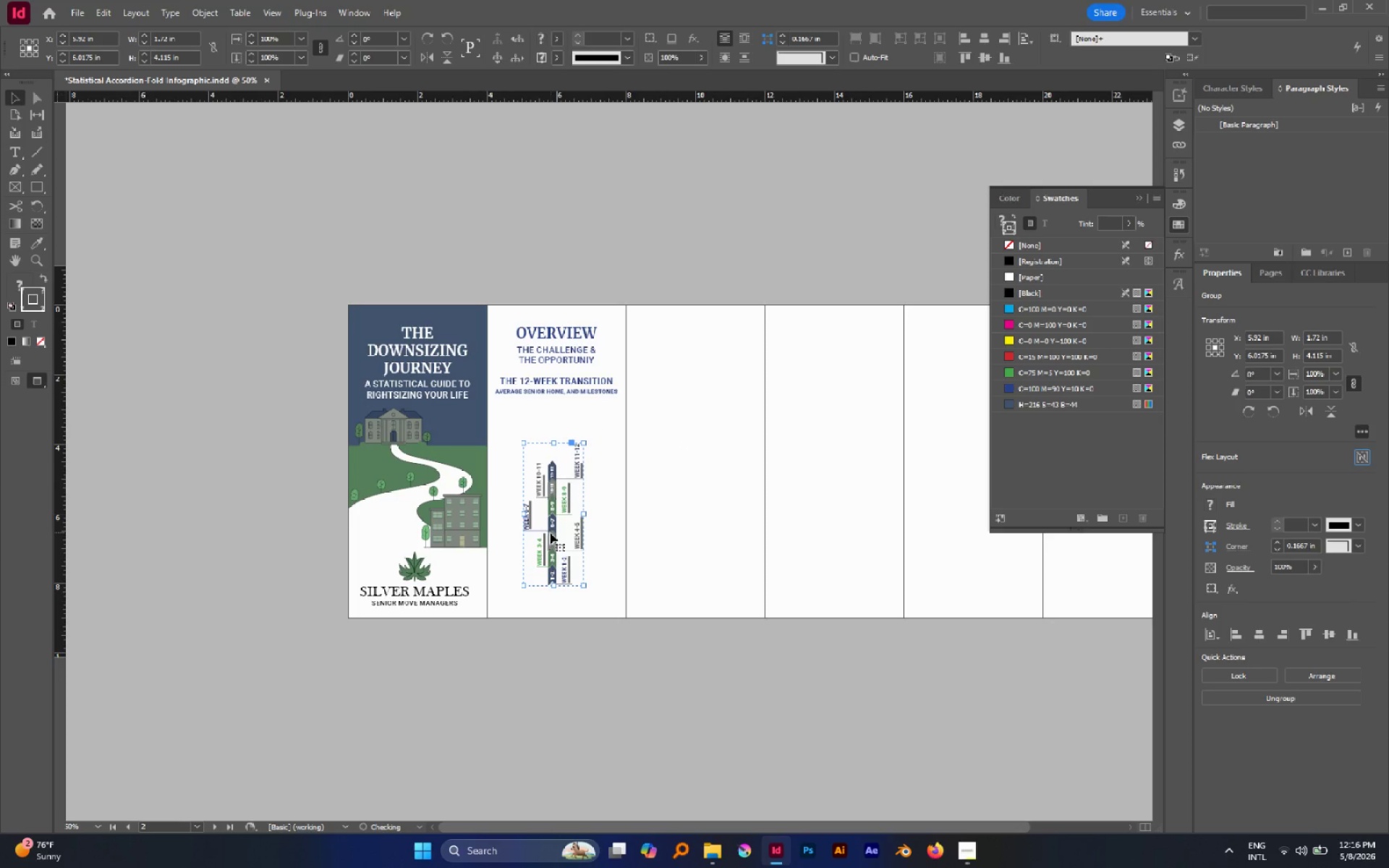 
key(Z)
 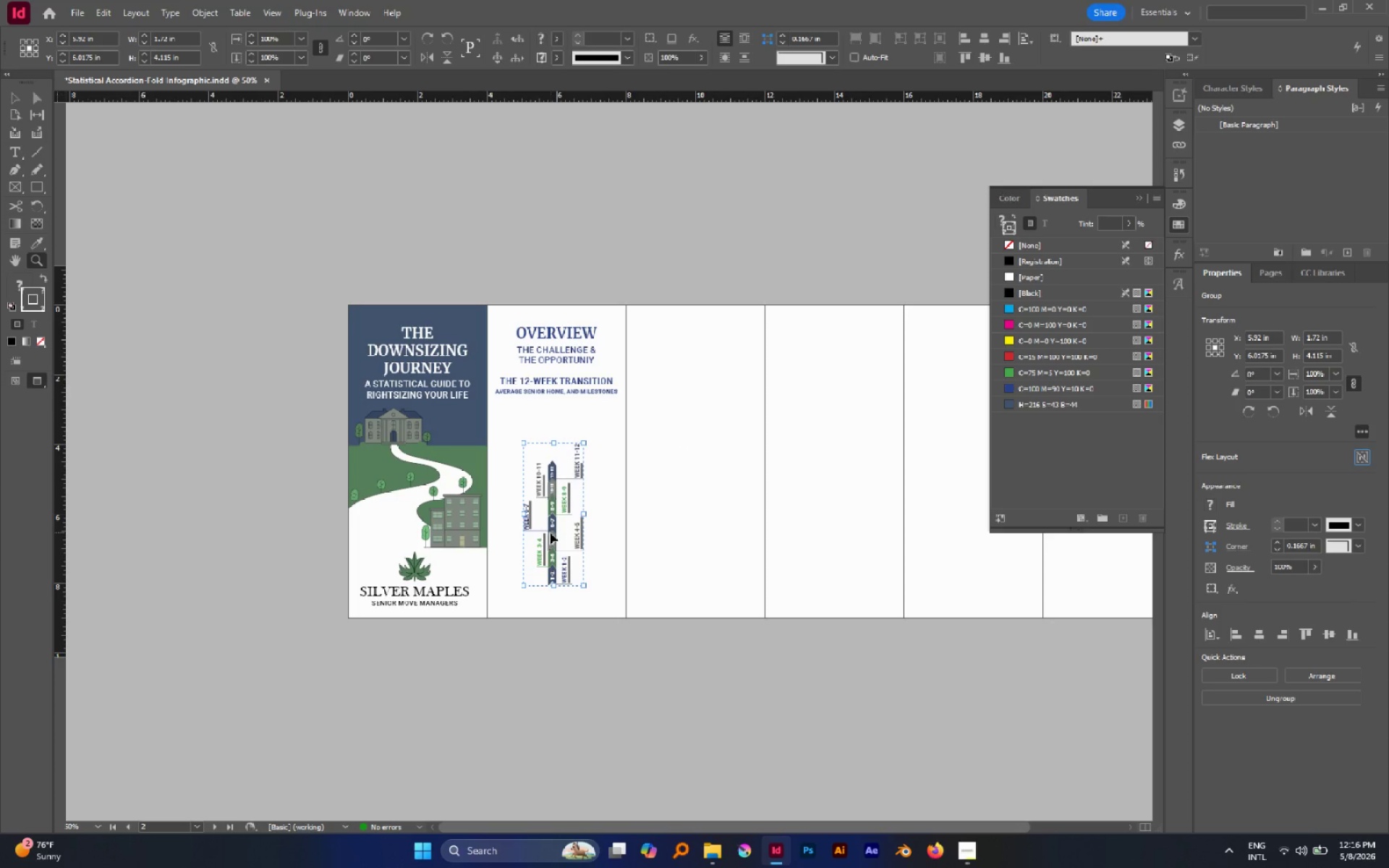 
key(Control+Z)
 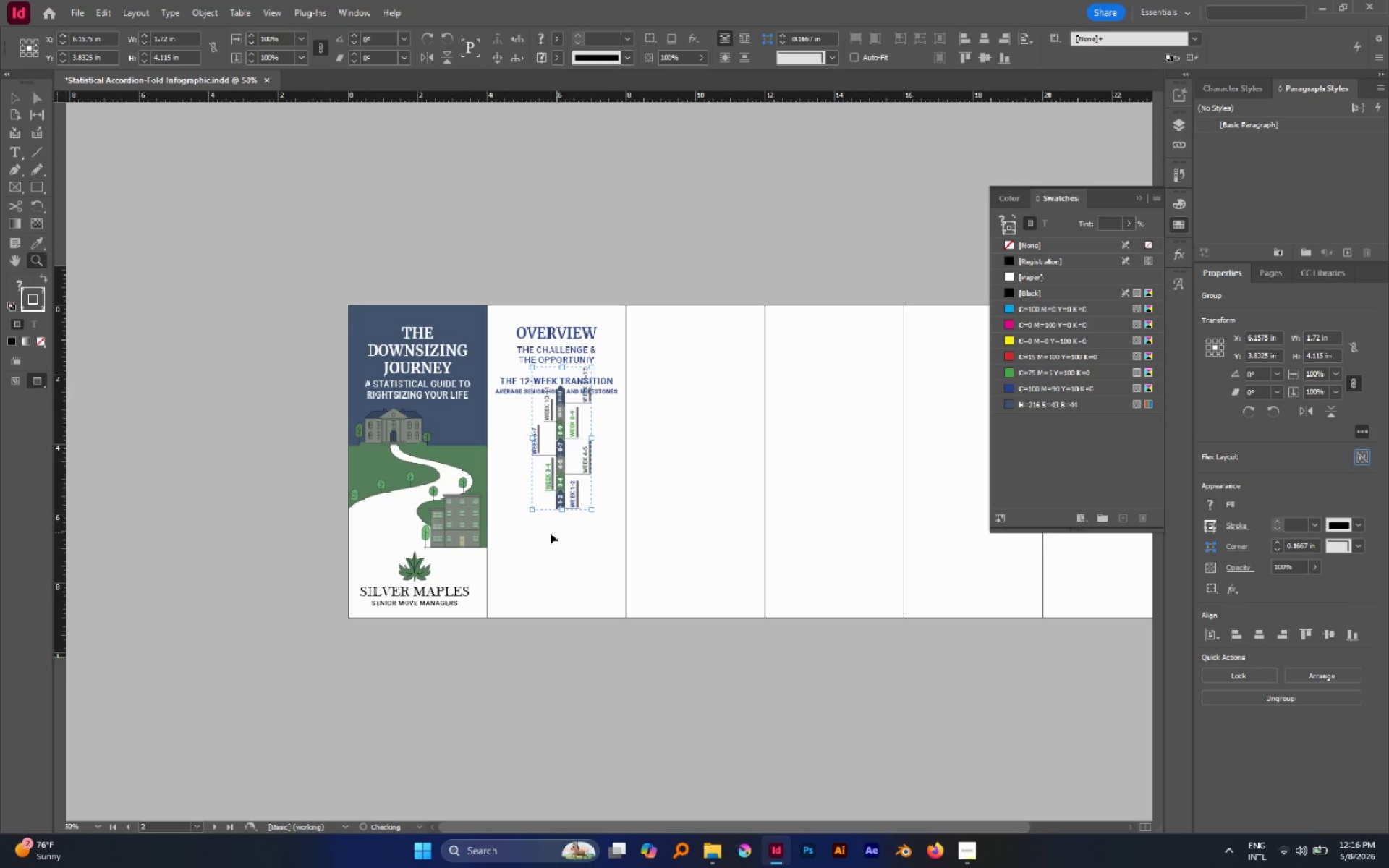 
key(Control+Z)
 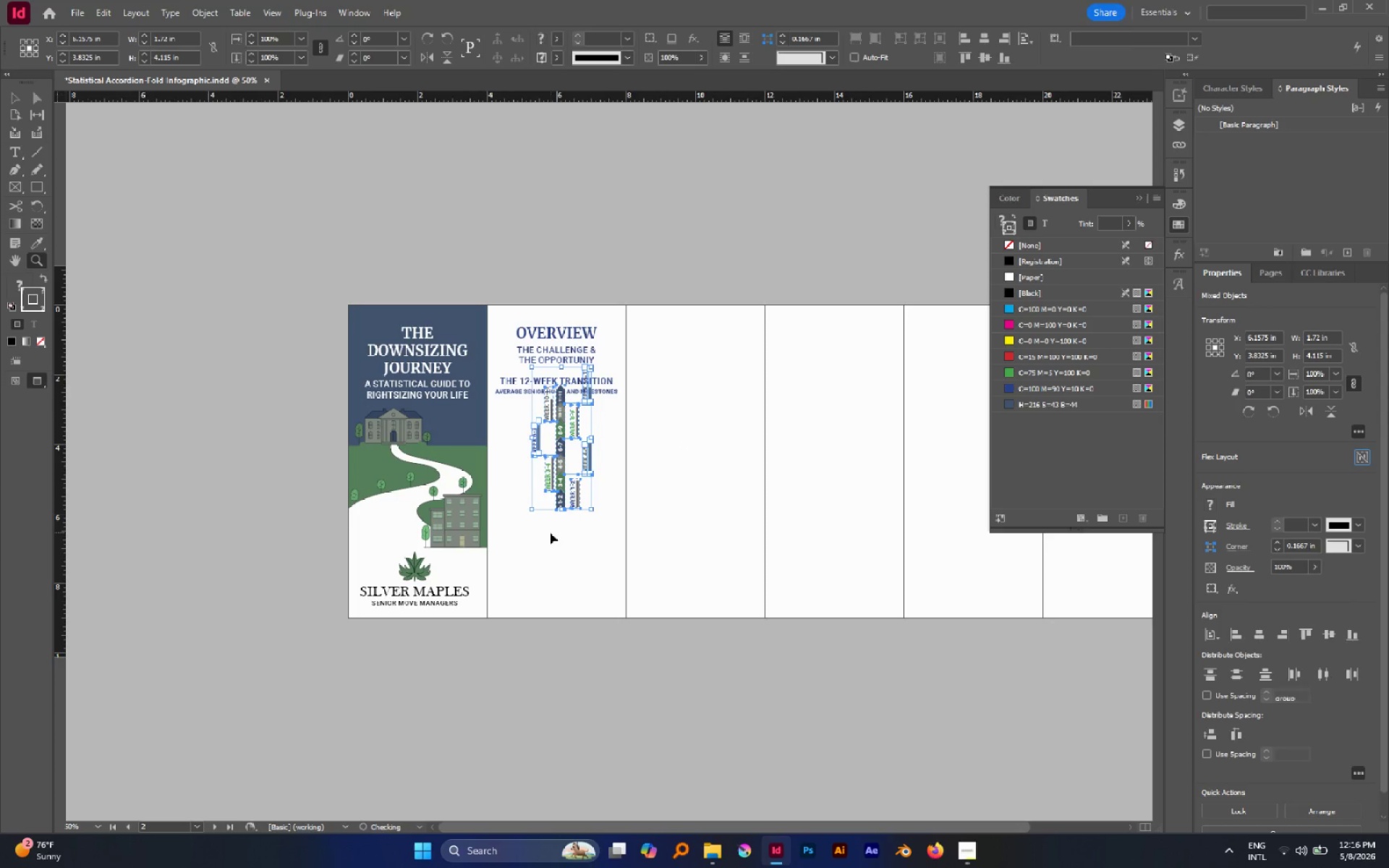 
key(Control+Z)
 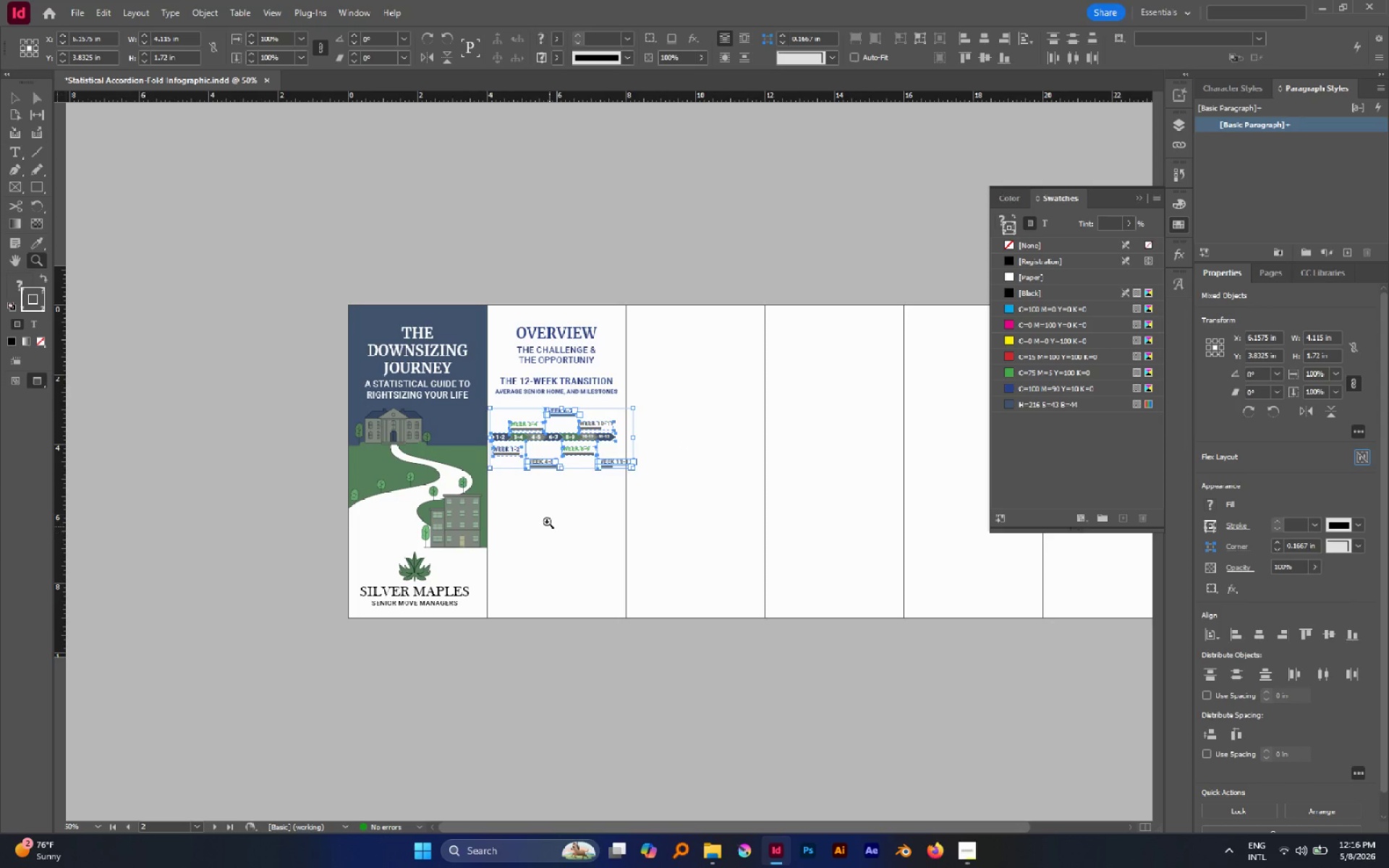 
left_click([545, 520])
 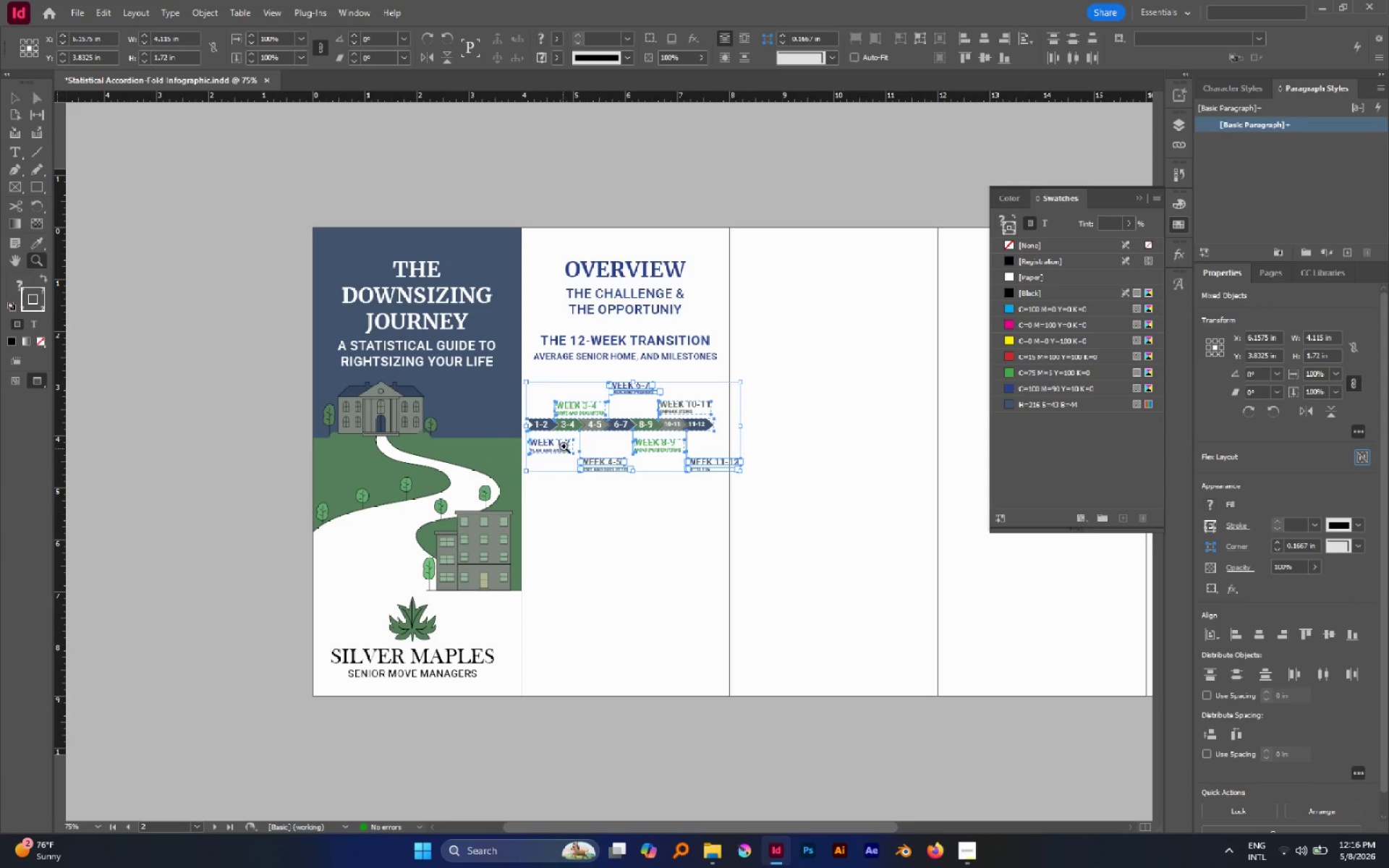 
key(Alt+AltLeft)
 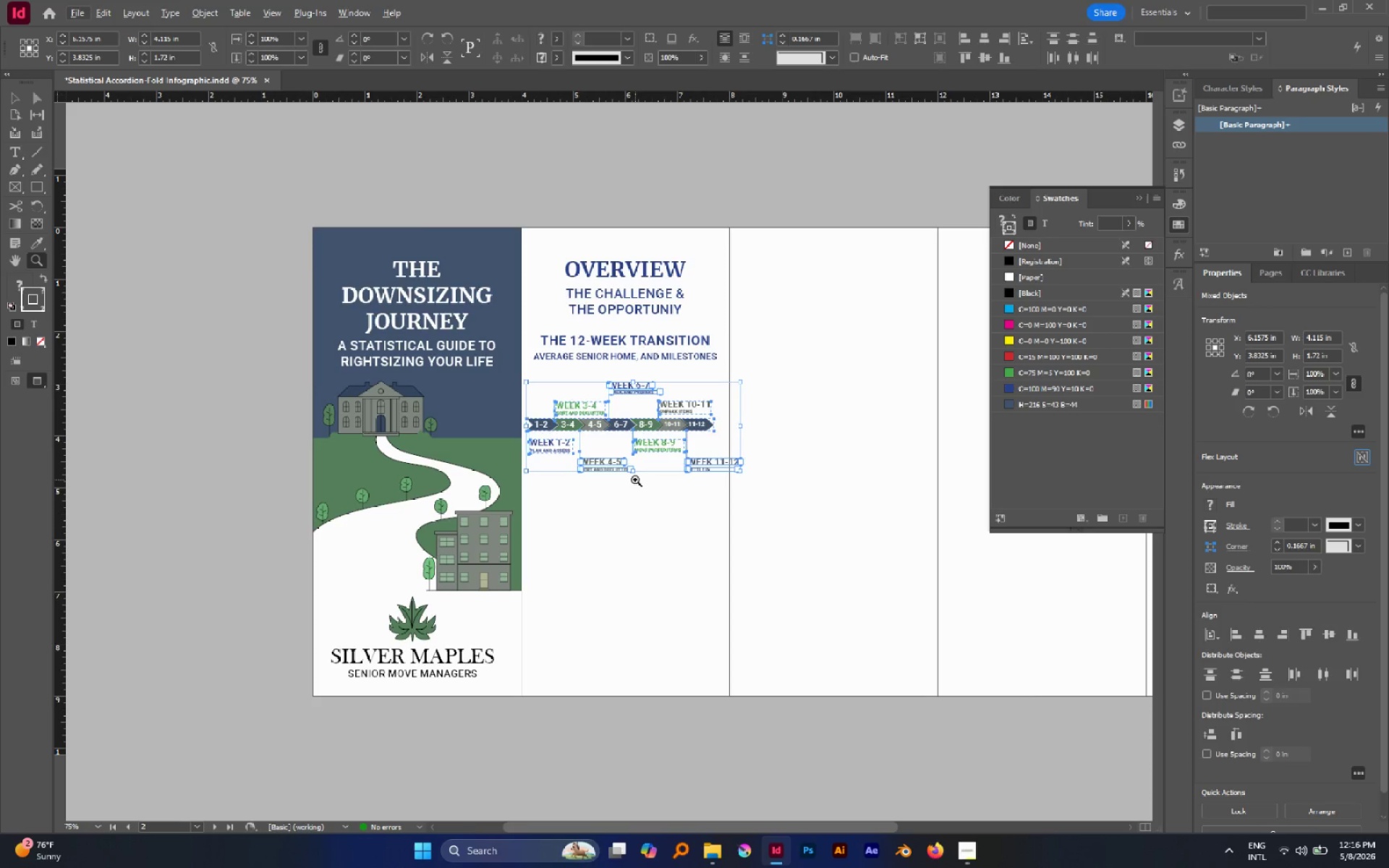 
key(V)
 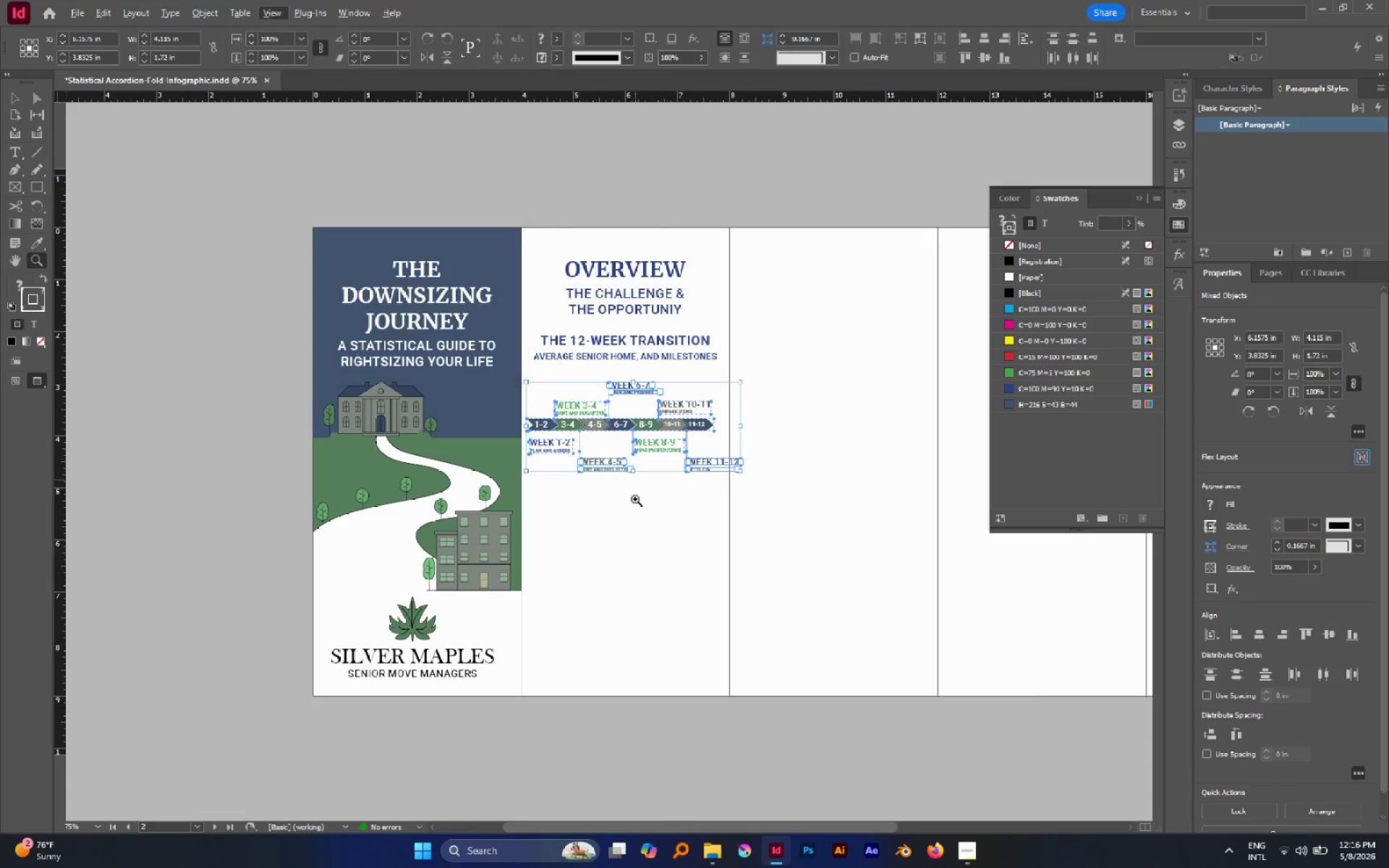 
left_click([635, 499])
 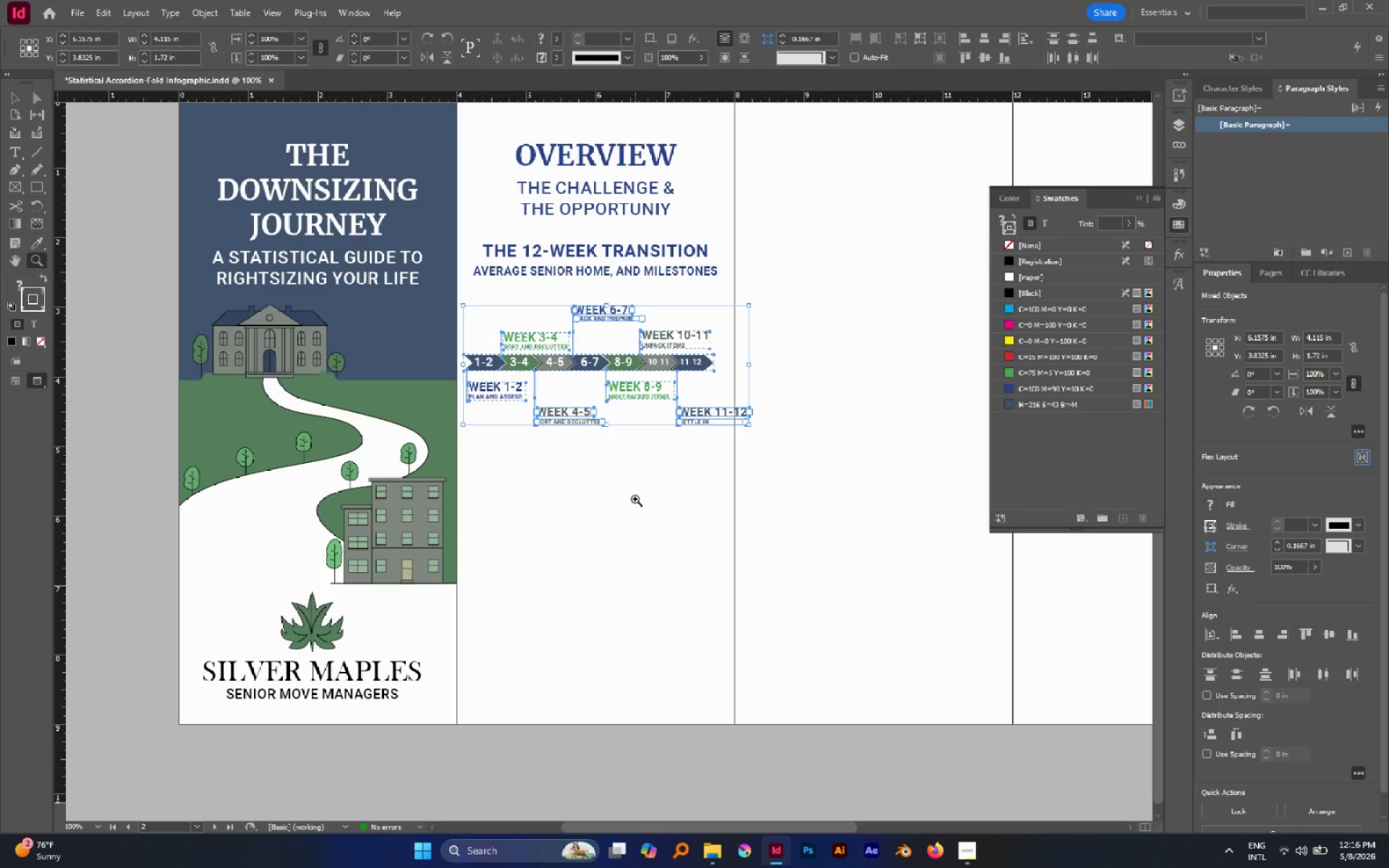 
type(vc)
 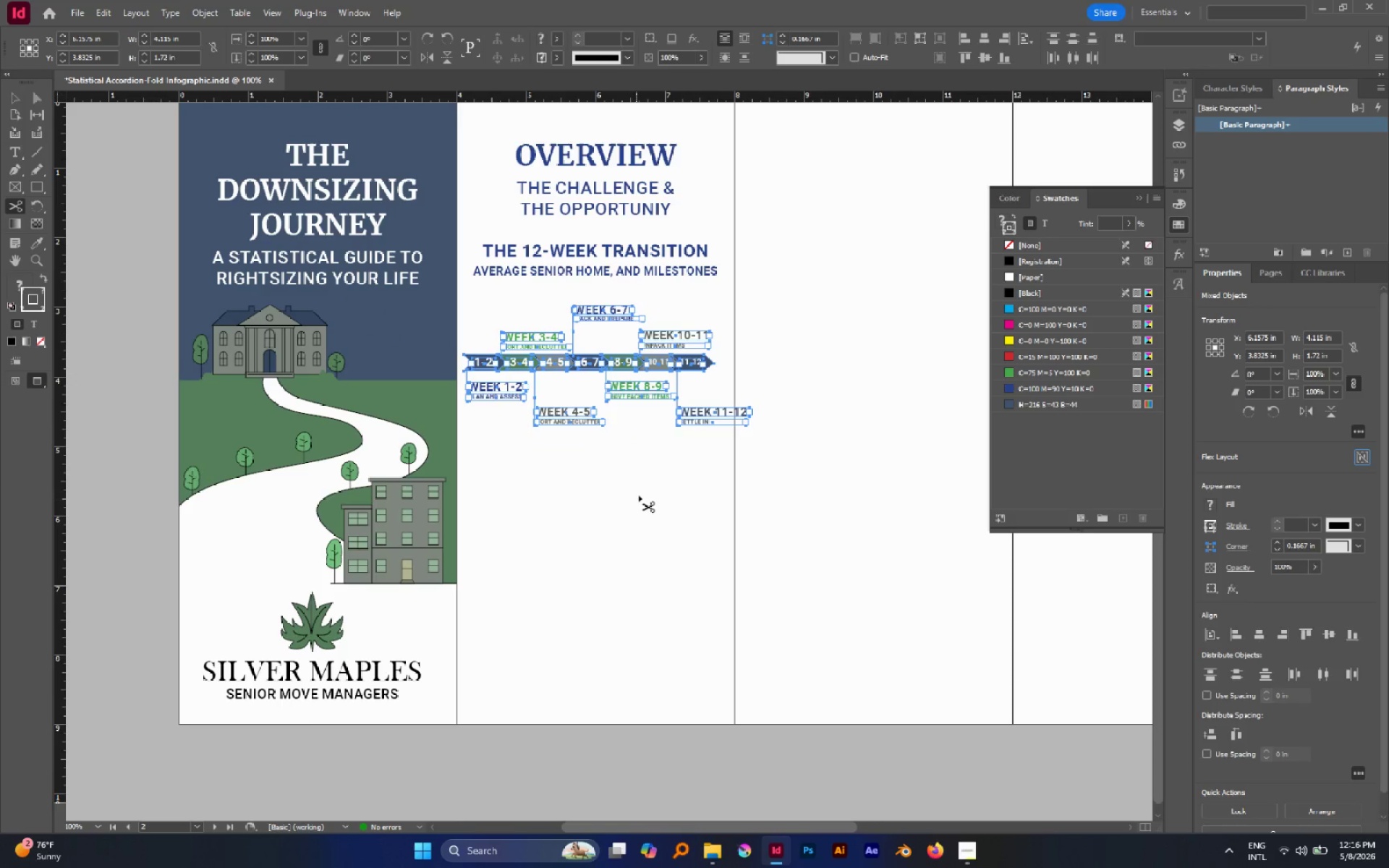 
left_click([639, 495])
 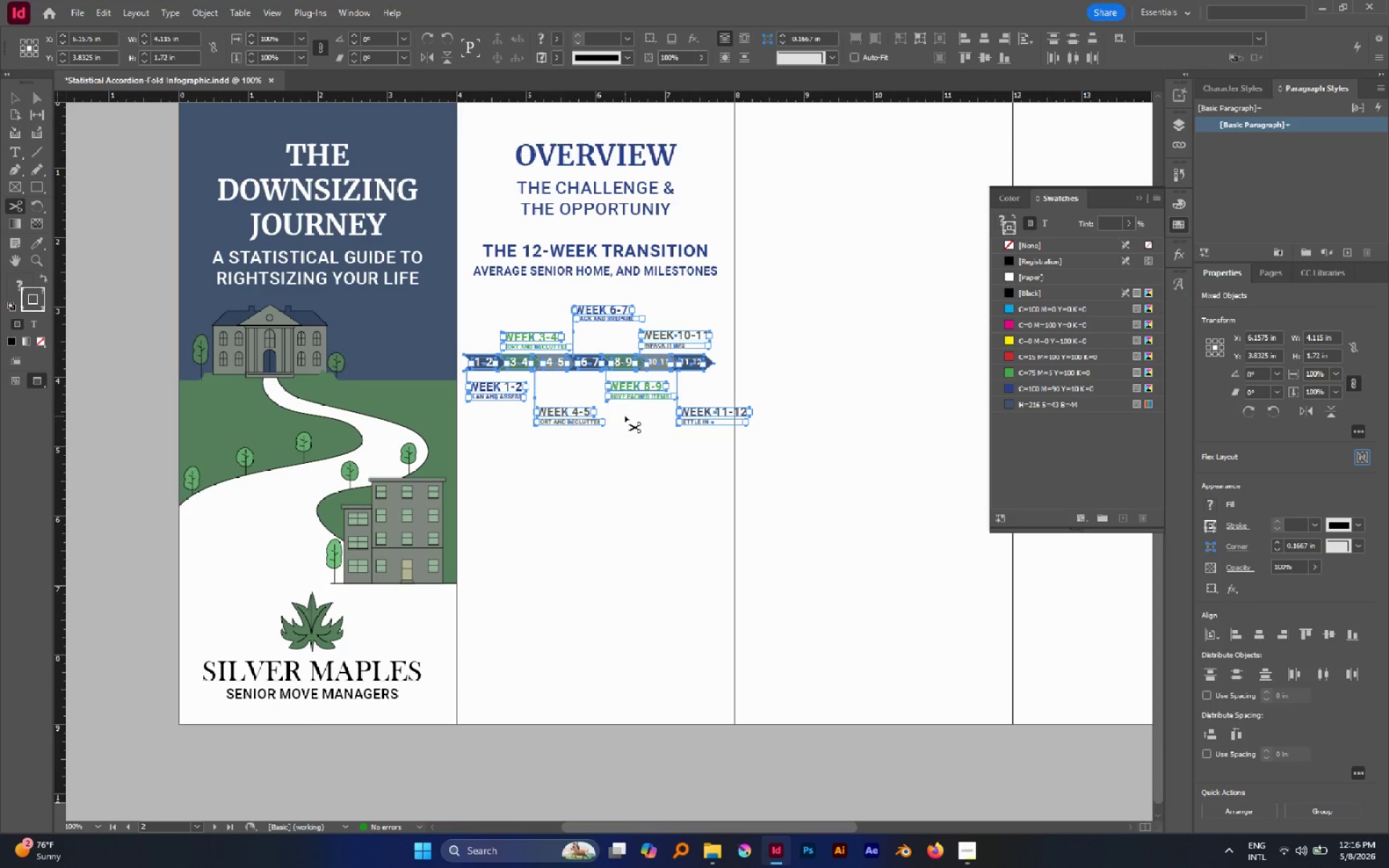 
key(V)
 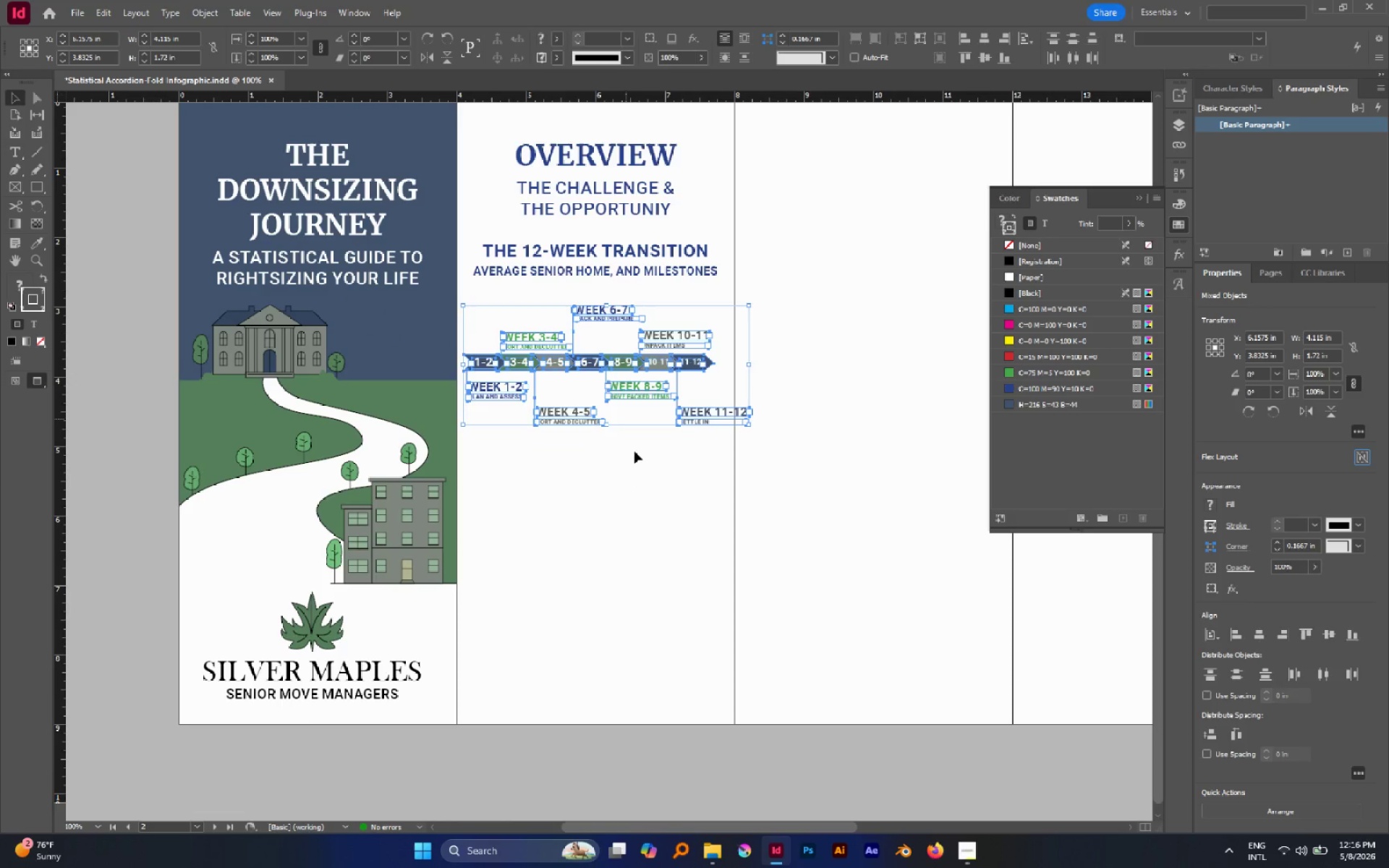 
left_click([636, 453])
 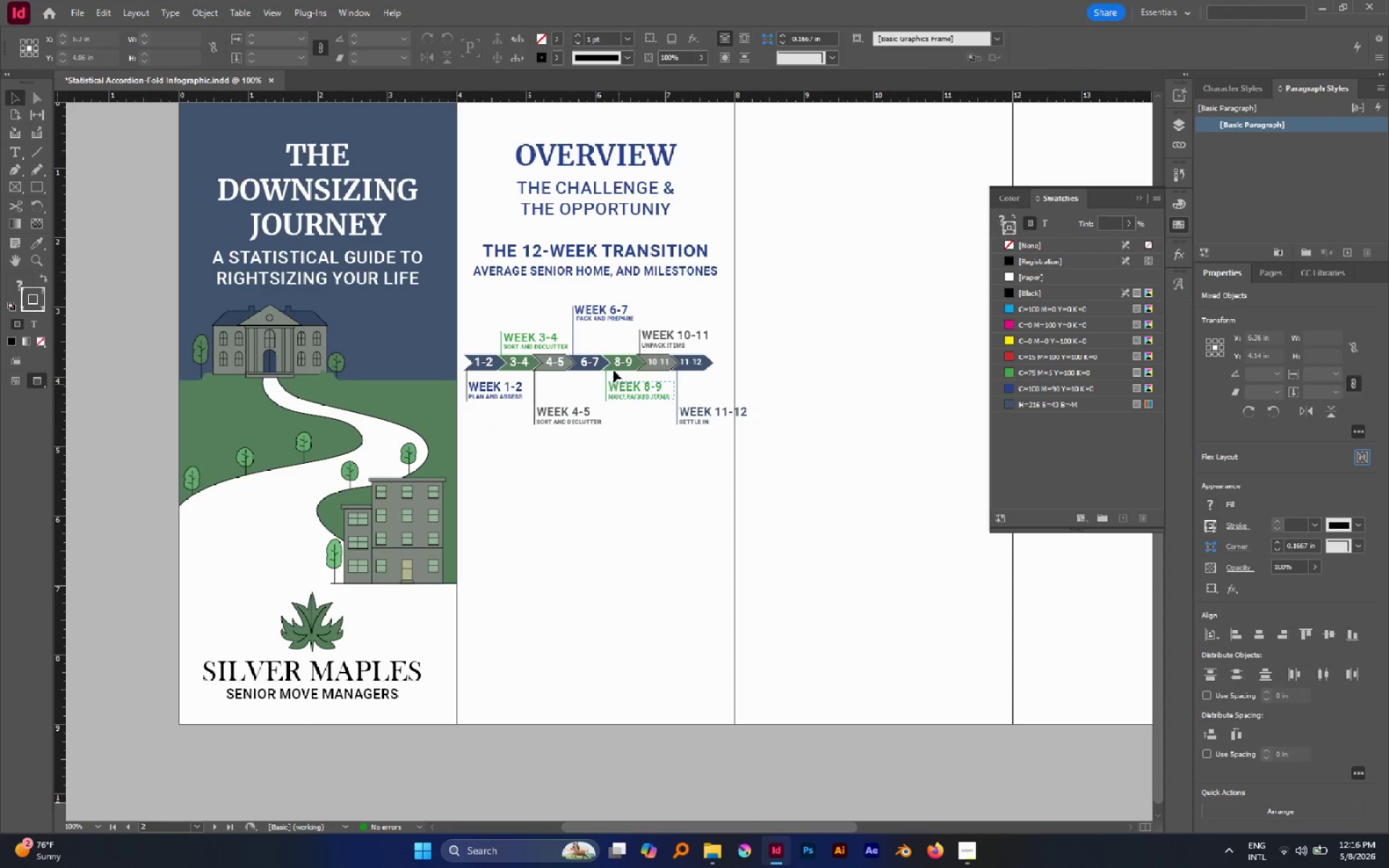 
left_click([613, 370])
 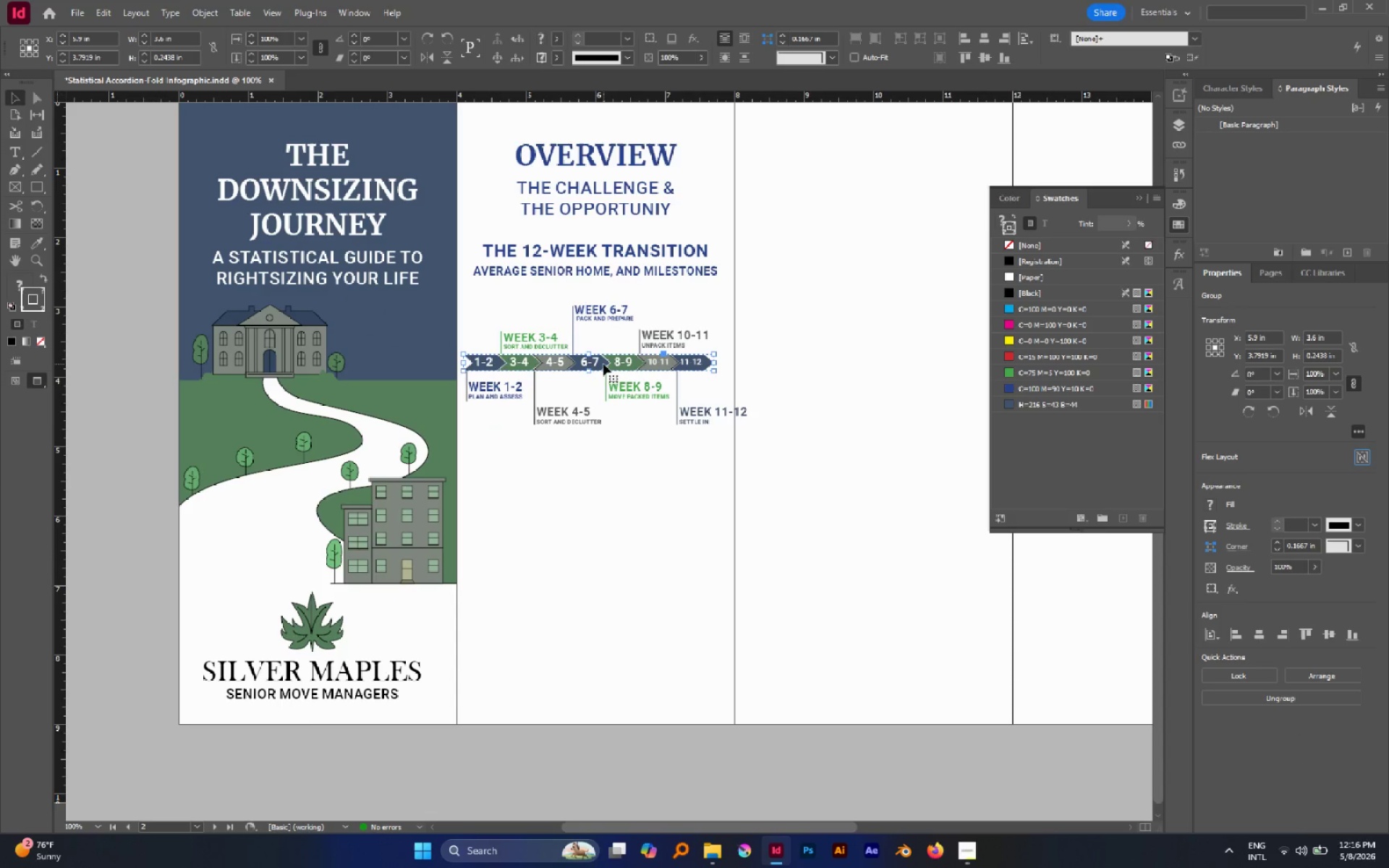 
key(Control+Shift+G)
 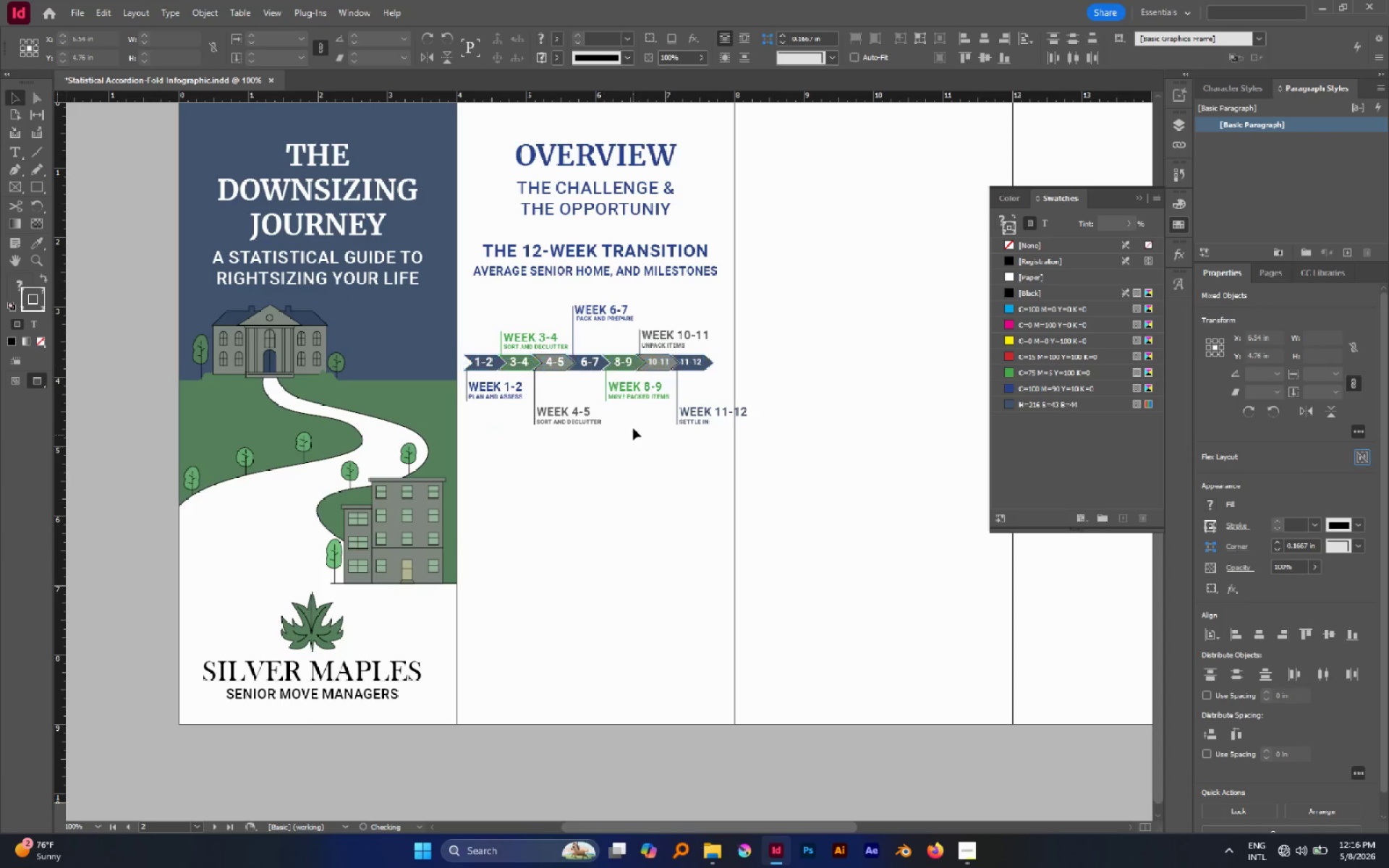 
hold_key(key=AltLeft, duration=0.41)
scroll: coordinate [632, 426], scroll_direction: up, amount: 1.0
 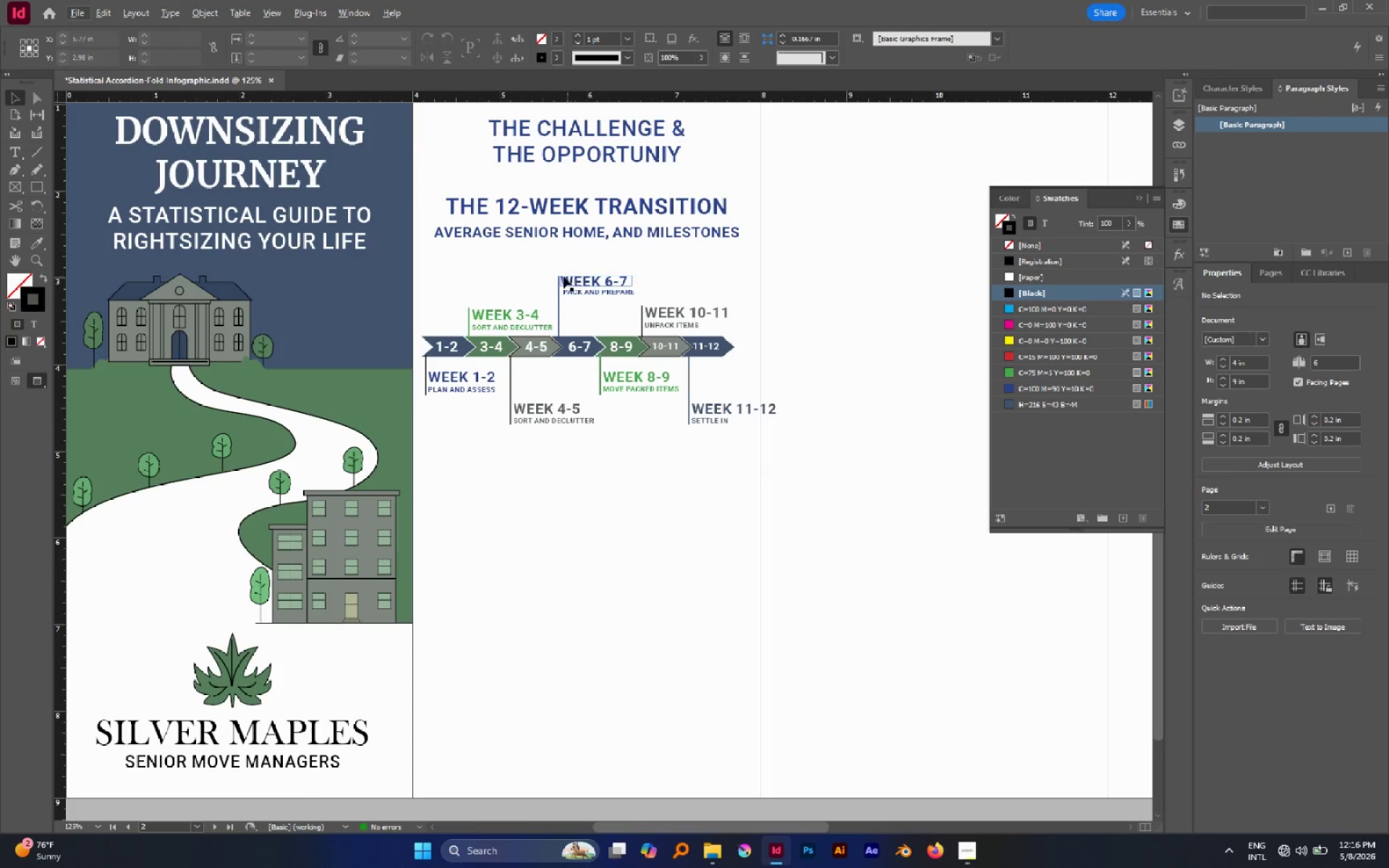 
left_click_drag(start_coordinate=[554, 263], to_coordinate=[705, 323])
 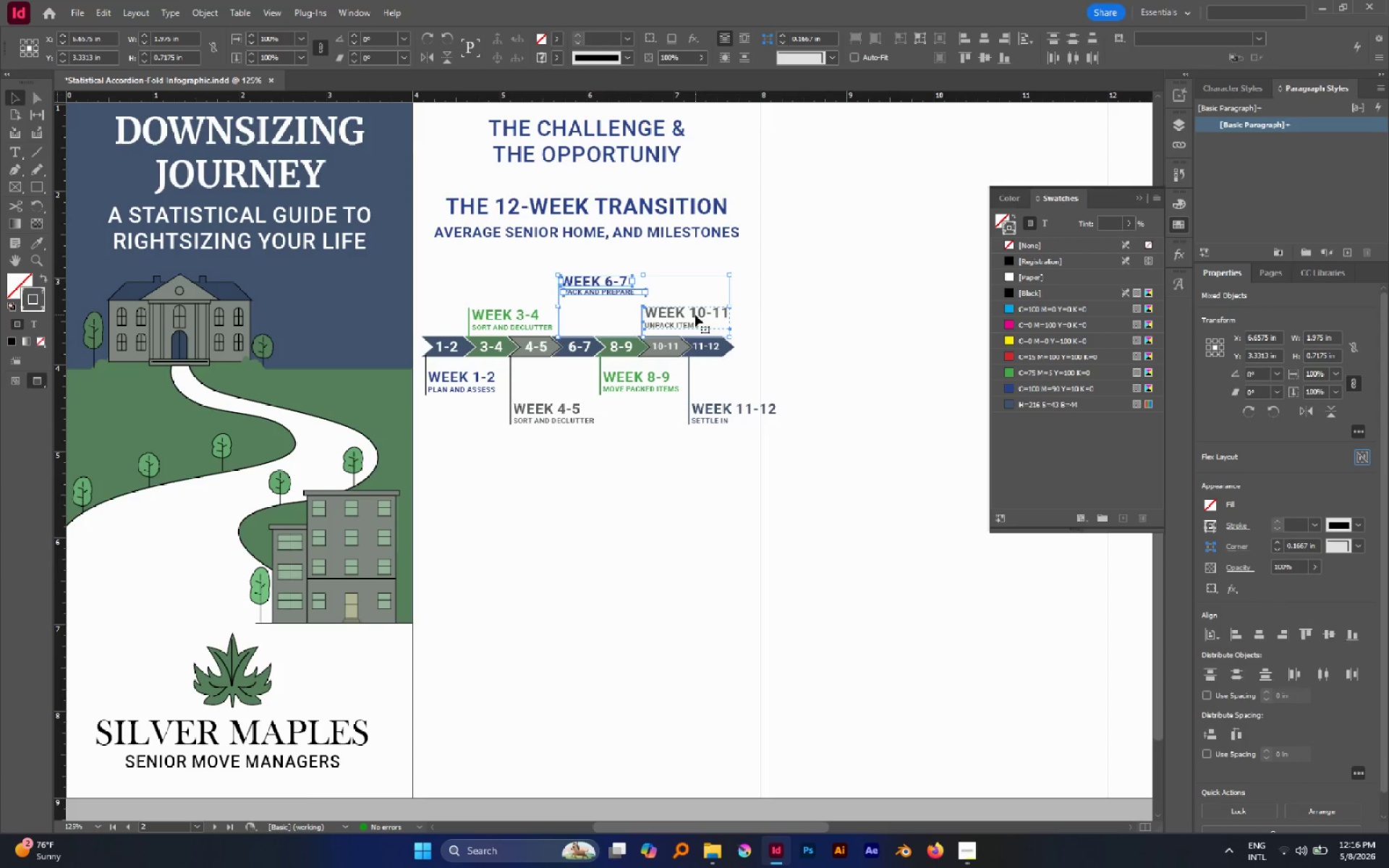 
left_click_drag(start_coordinate=[695, 315], to_coordinate=[715, 277])
 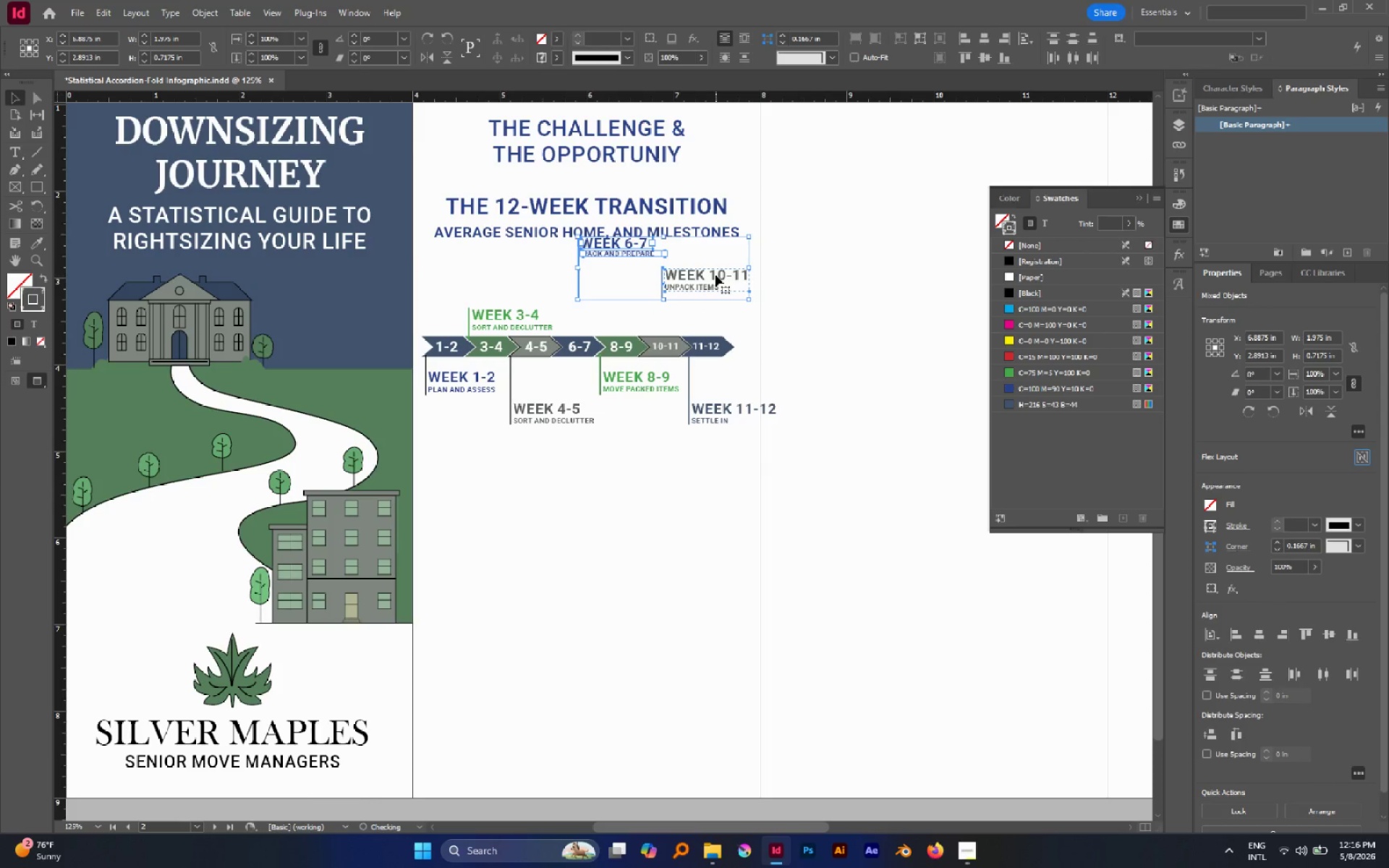 
key(Control+Z)
 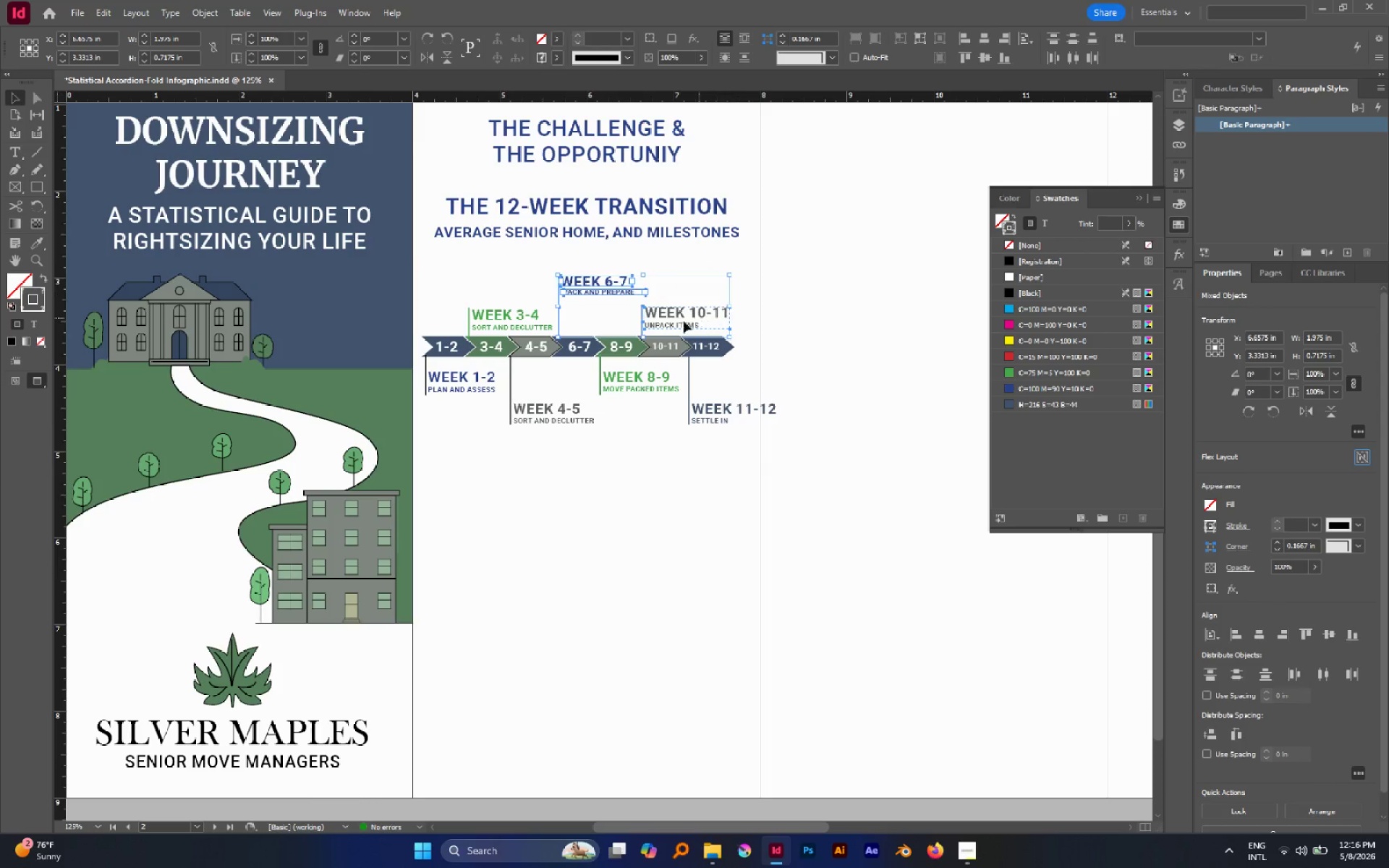 
hold_key(key=ShiftLeft, duration=7.05)
left_click_drag(start_coordinate=[787, 454], to_coordinate=[615, 368])
 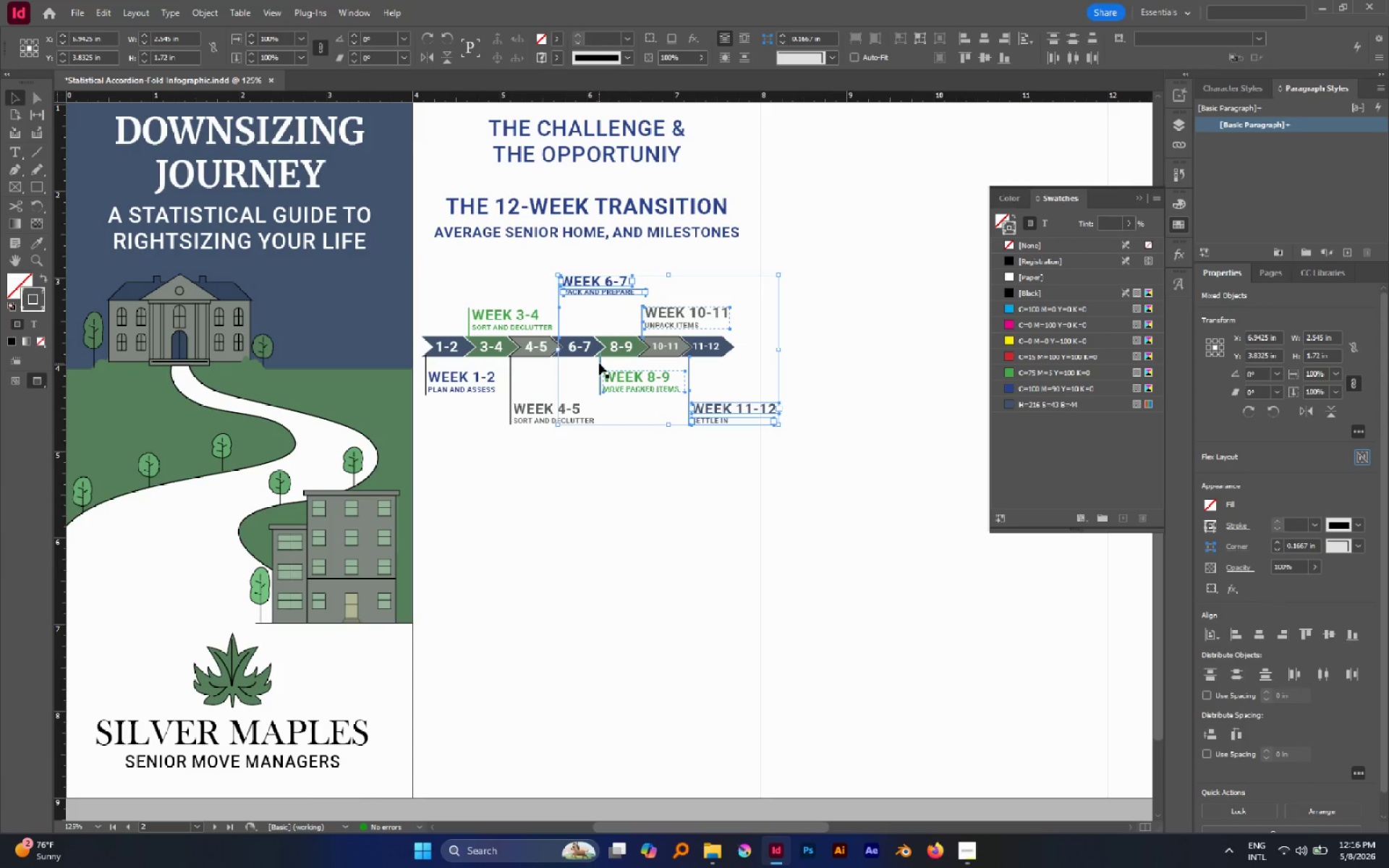 
left_click([599, 363])
 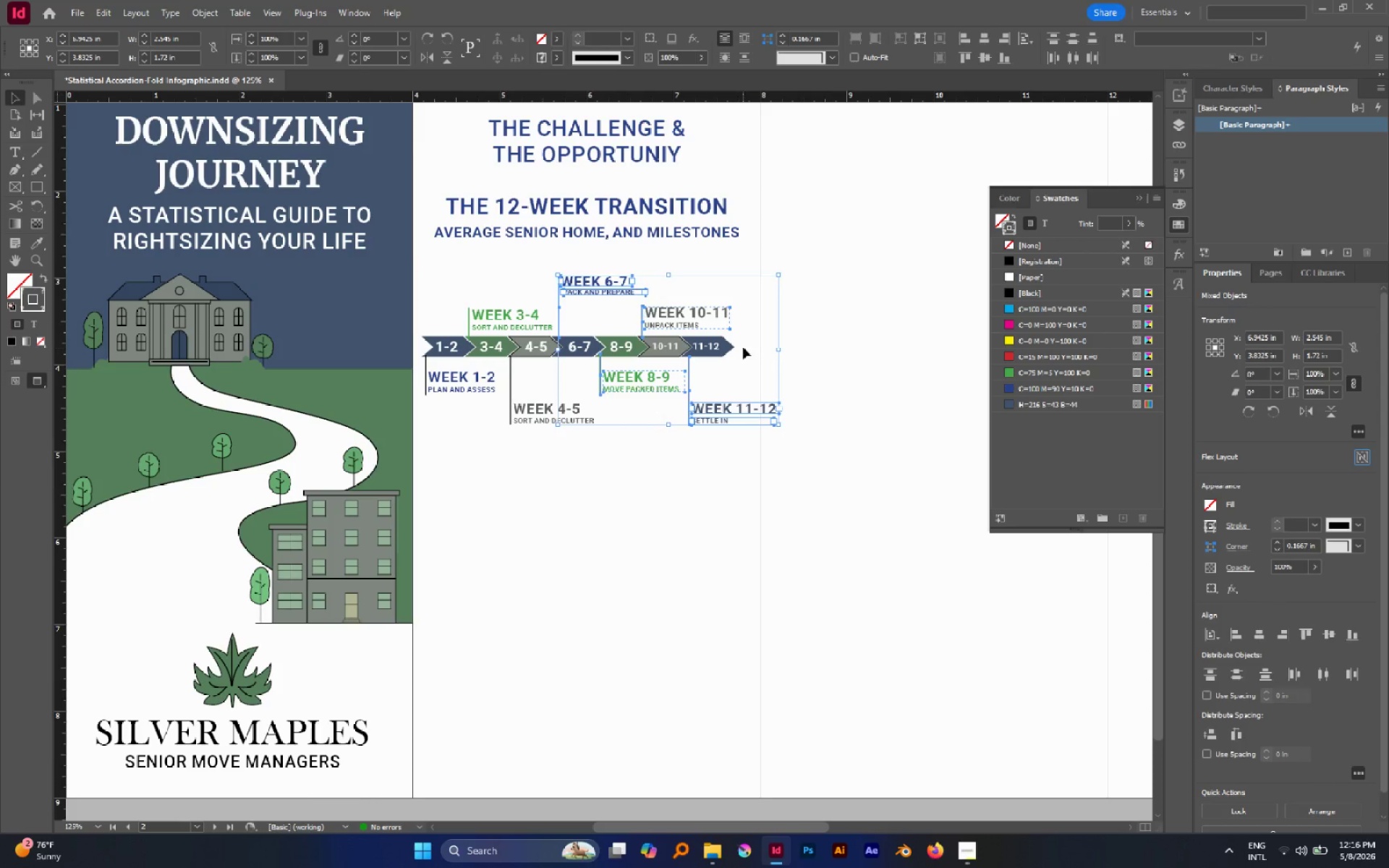 
left_click_drag(start_coordinate=[744, 346], to_coordinate=[572, 343])
 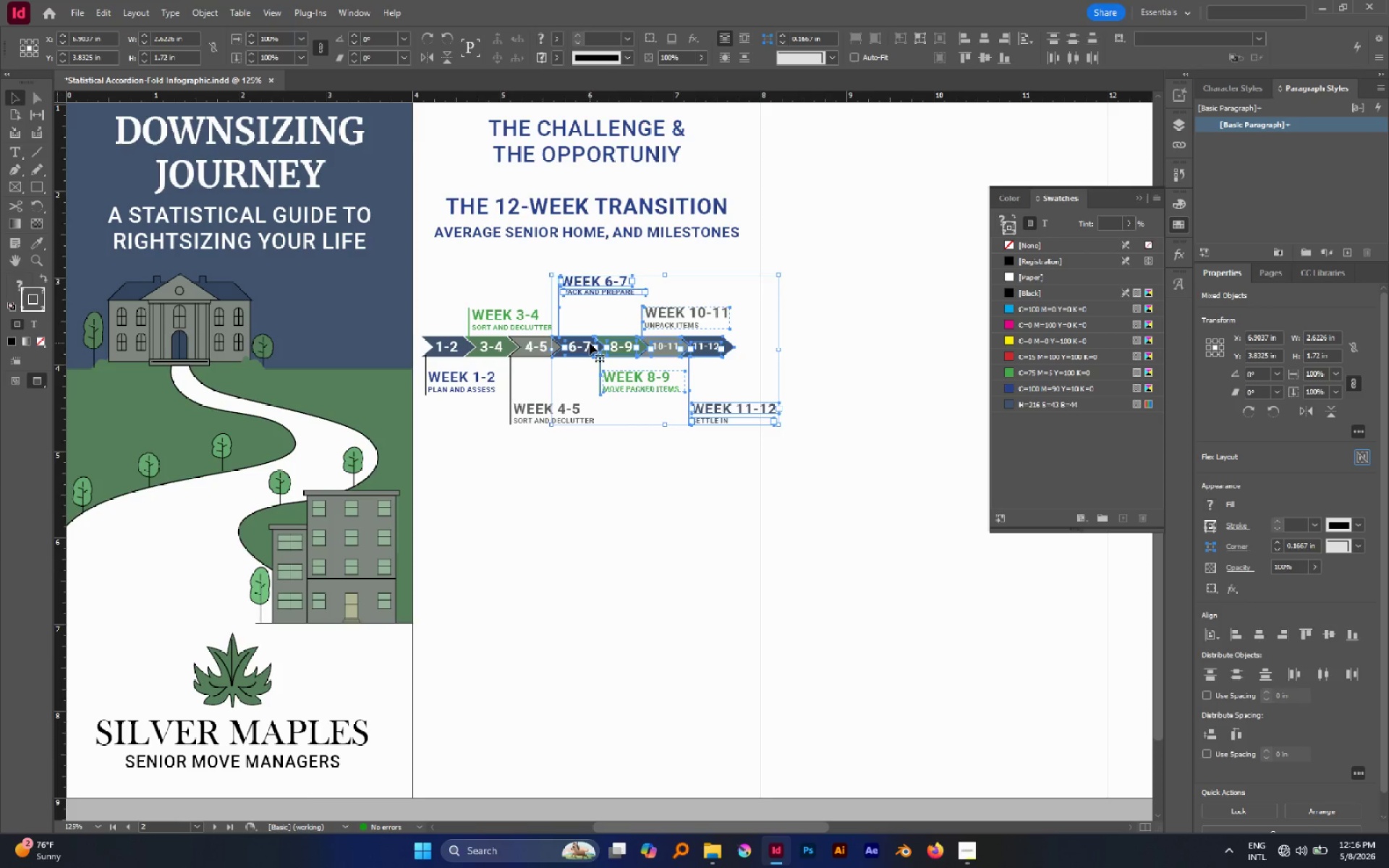 
key(Control+G)
 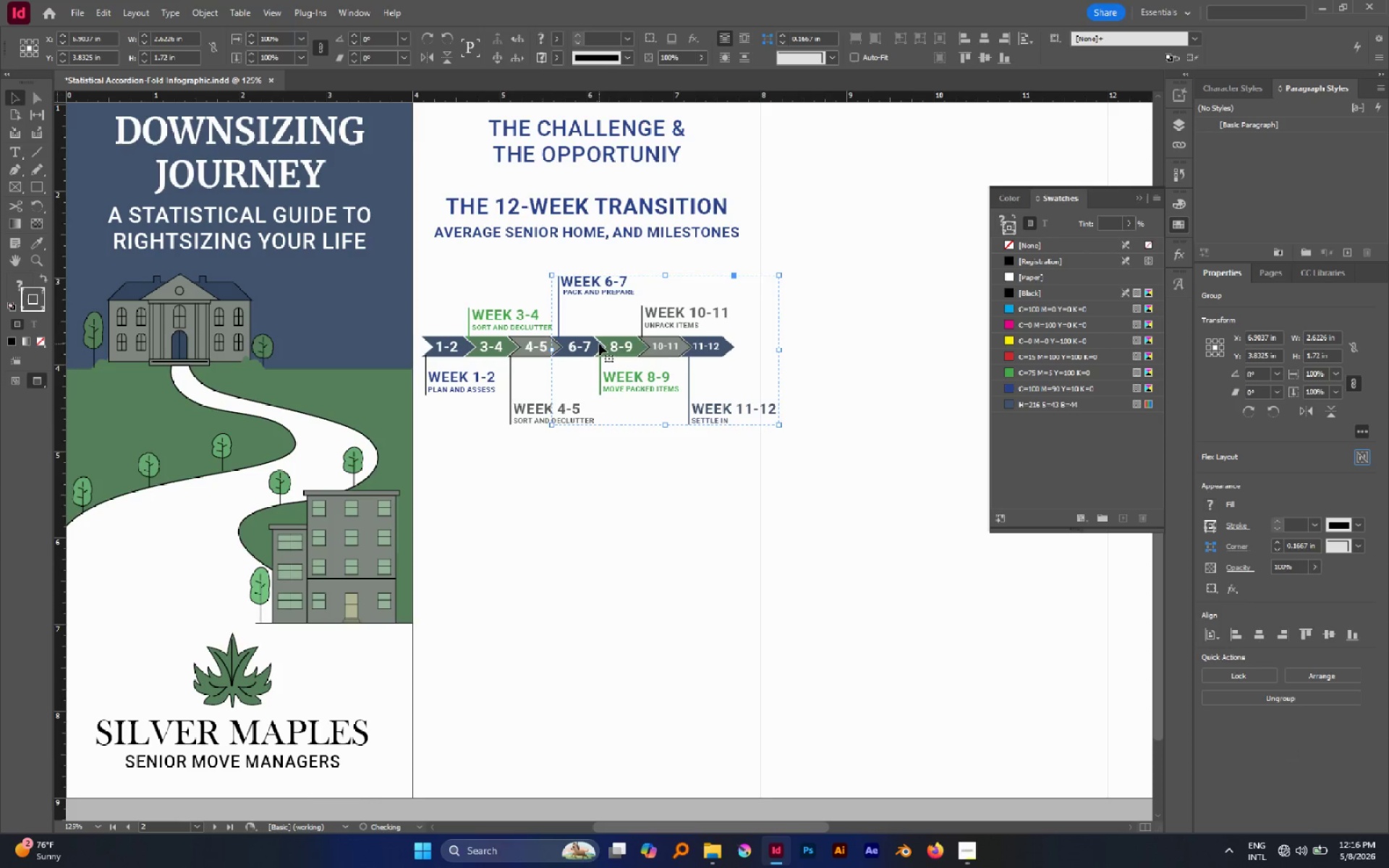 
left_click_drag(start_coordinate=[599, 344], to_coordinate=[518, 530])
 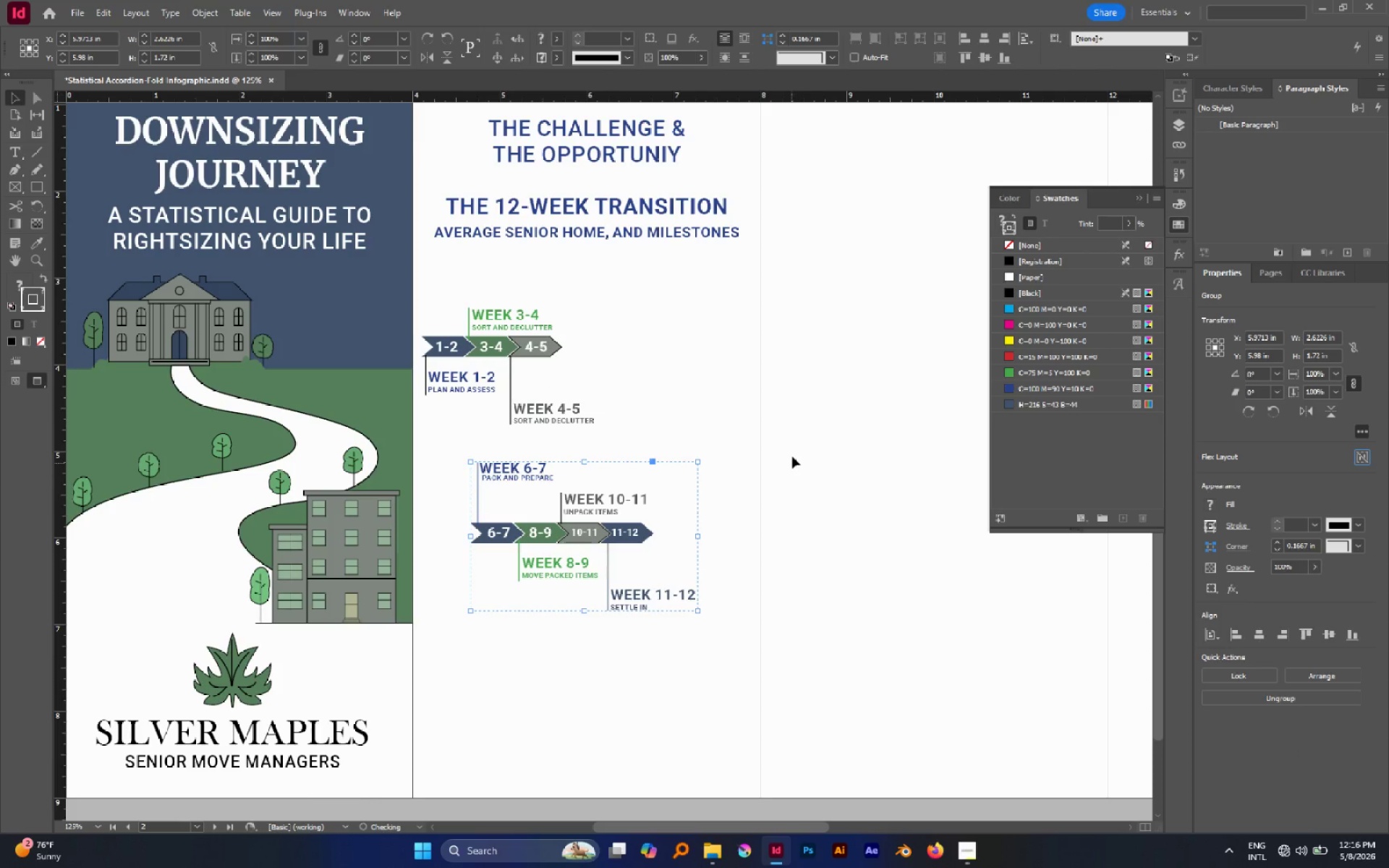 
left_click([792, 449])
 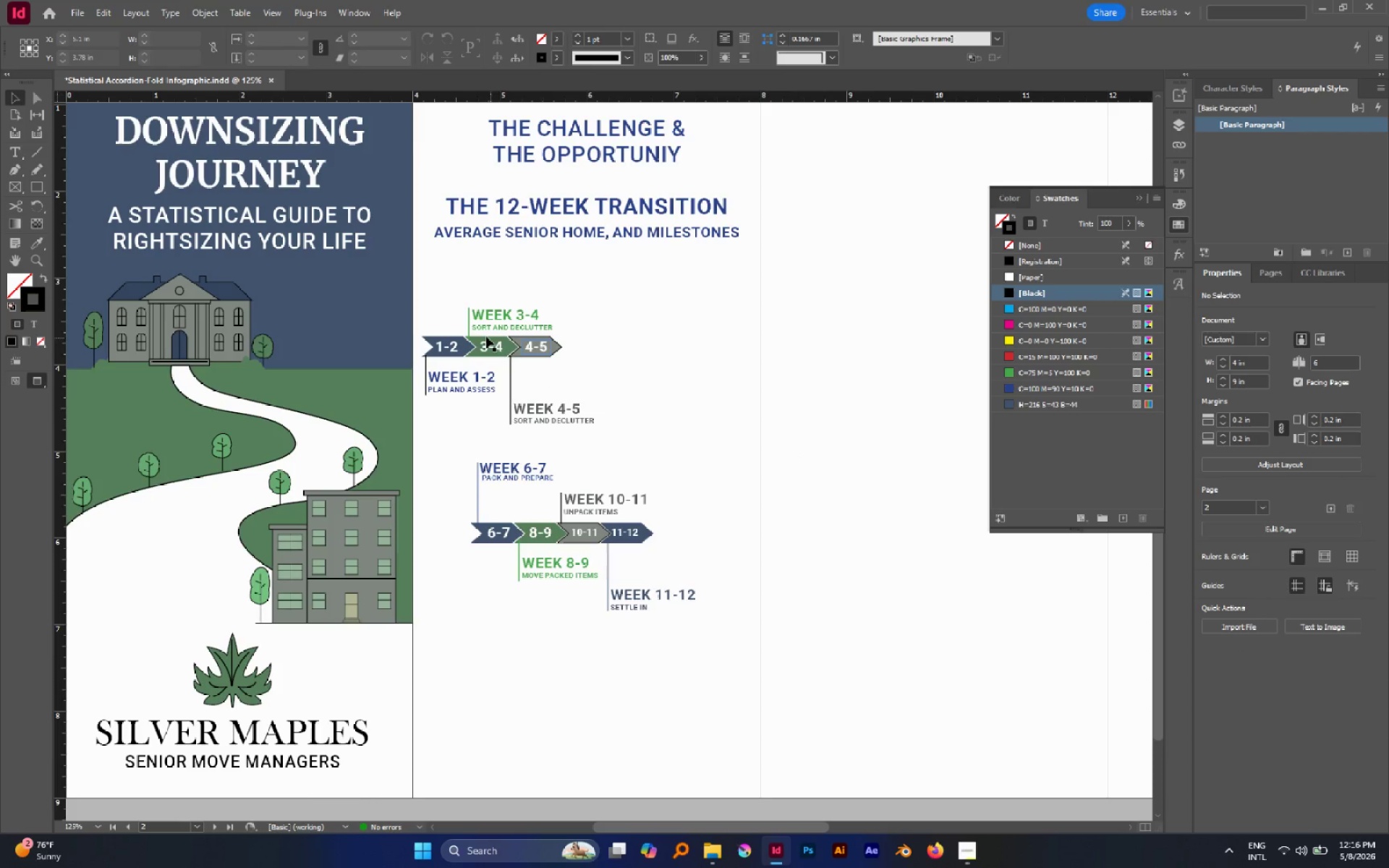 
left_click_drag(start_coordinate=[435, 290], to_coordinate=[615, 412])
 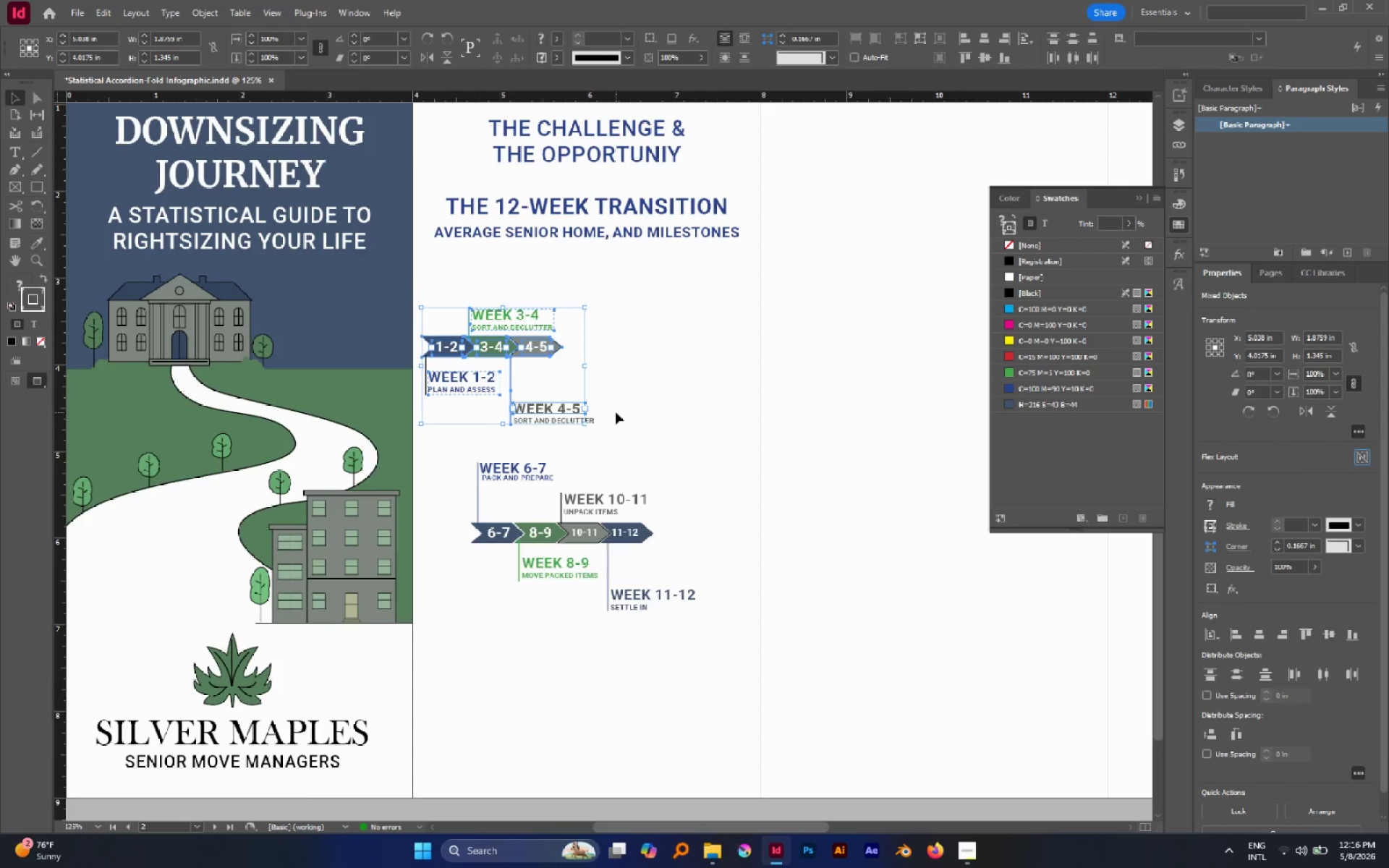 
key(Control+Z)
 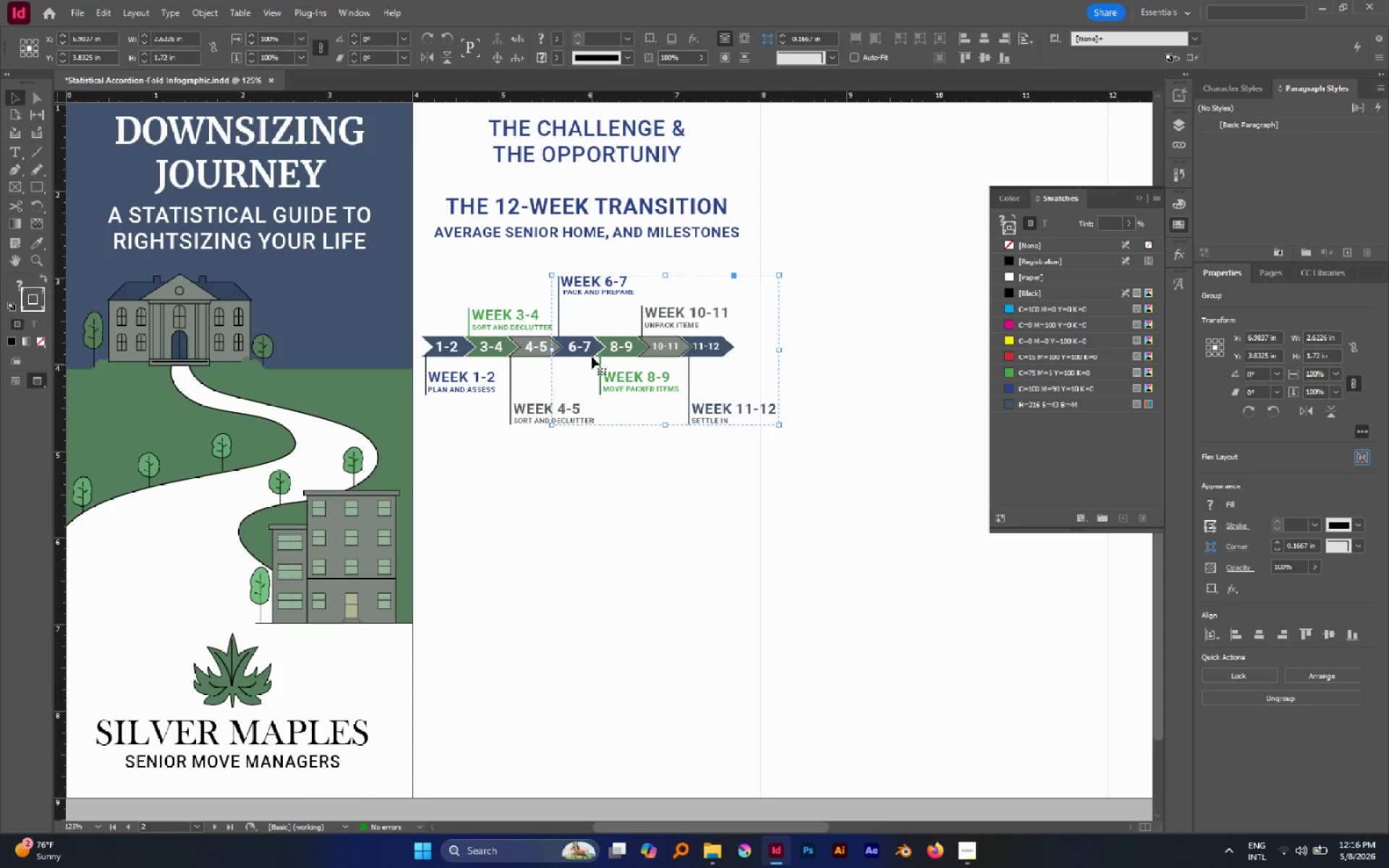 
left_click([608, 319])
 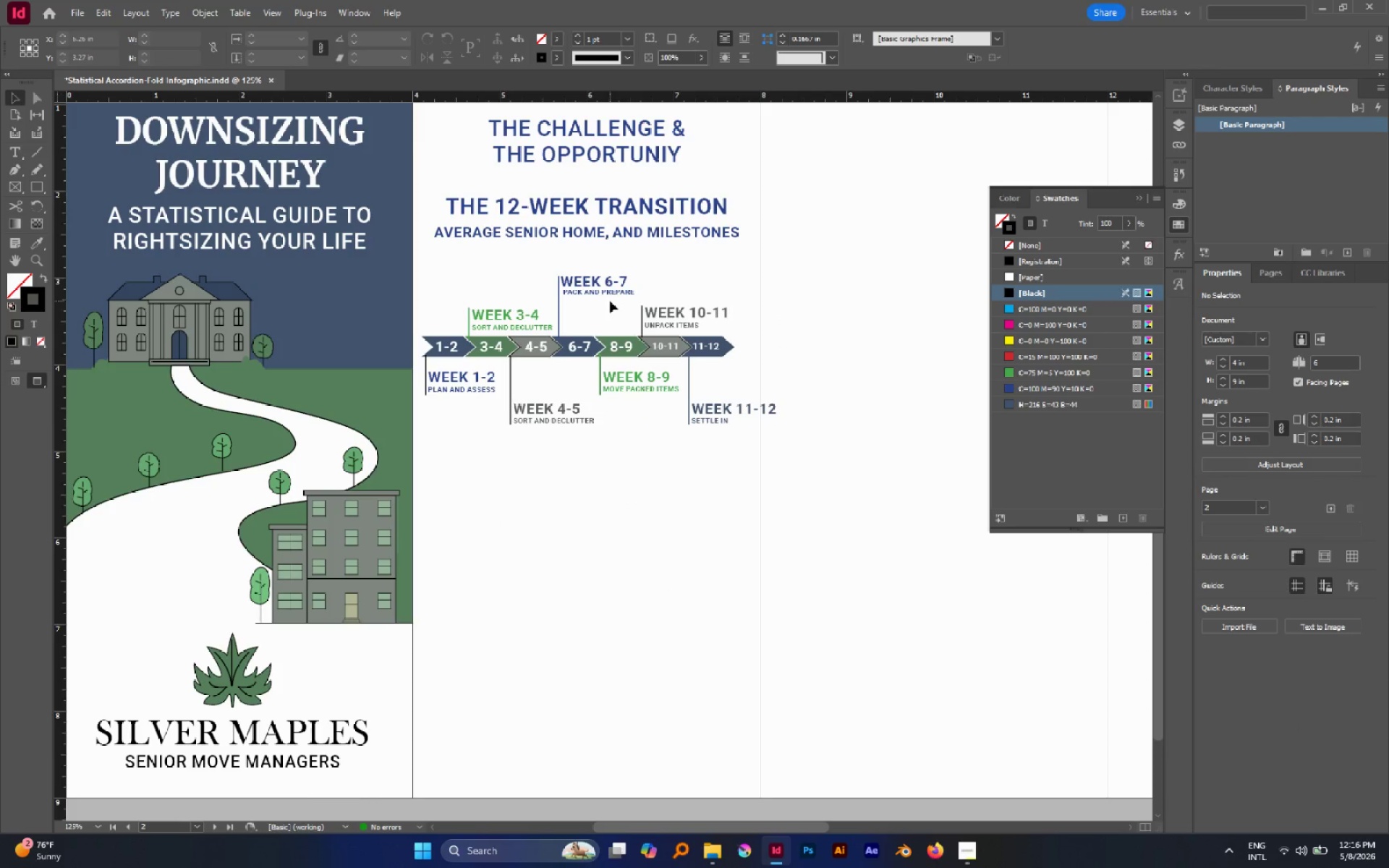 
left_click_drag(start_coordinate=[610, 299], to_coordinate=[768, 456])
 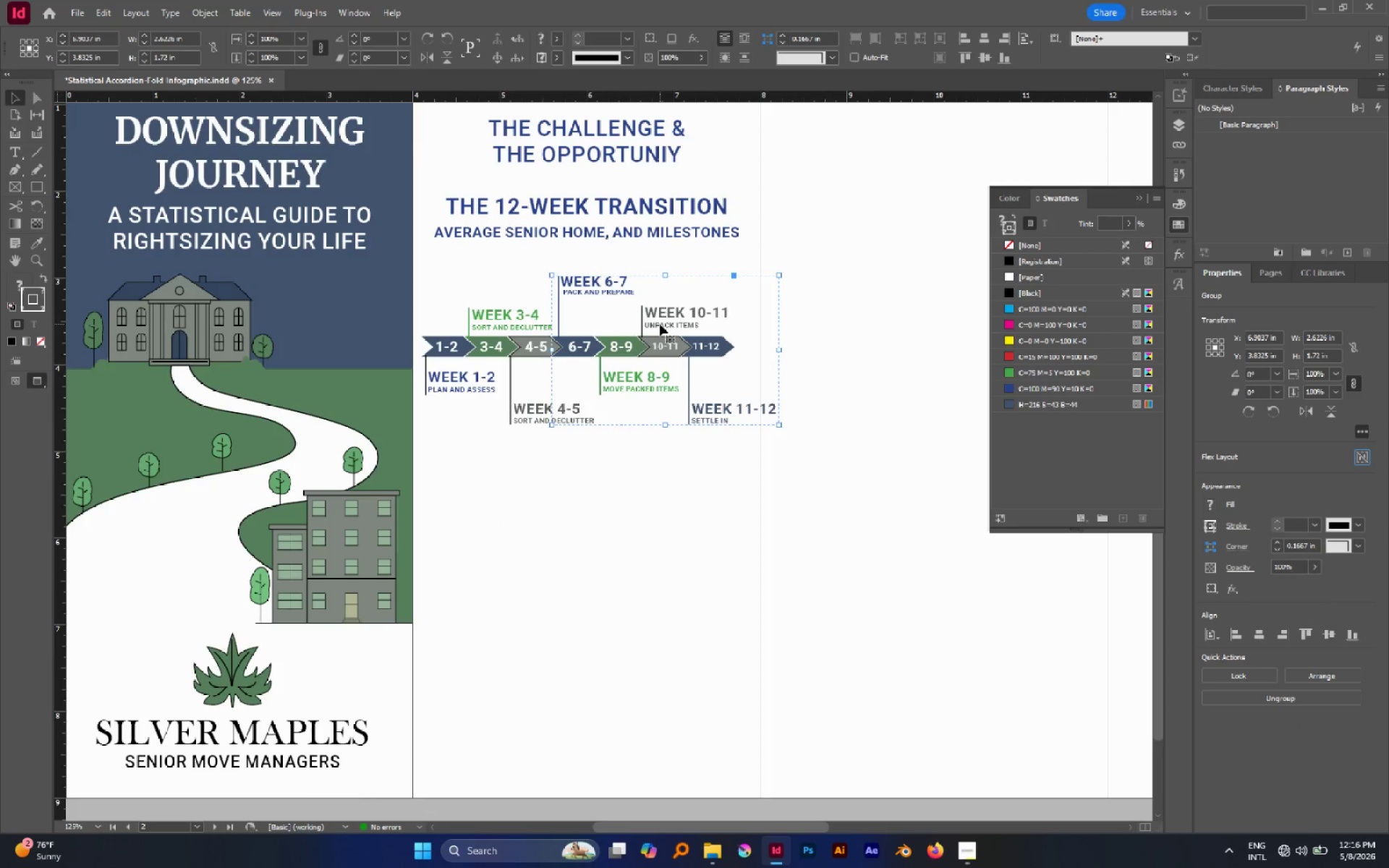 
key(Control+Shift+G)
 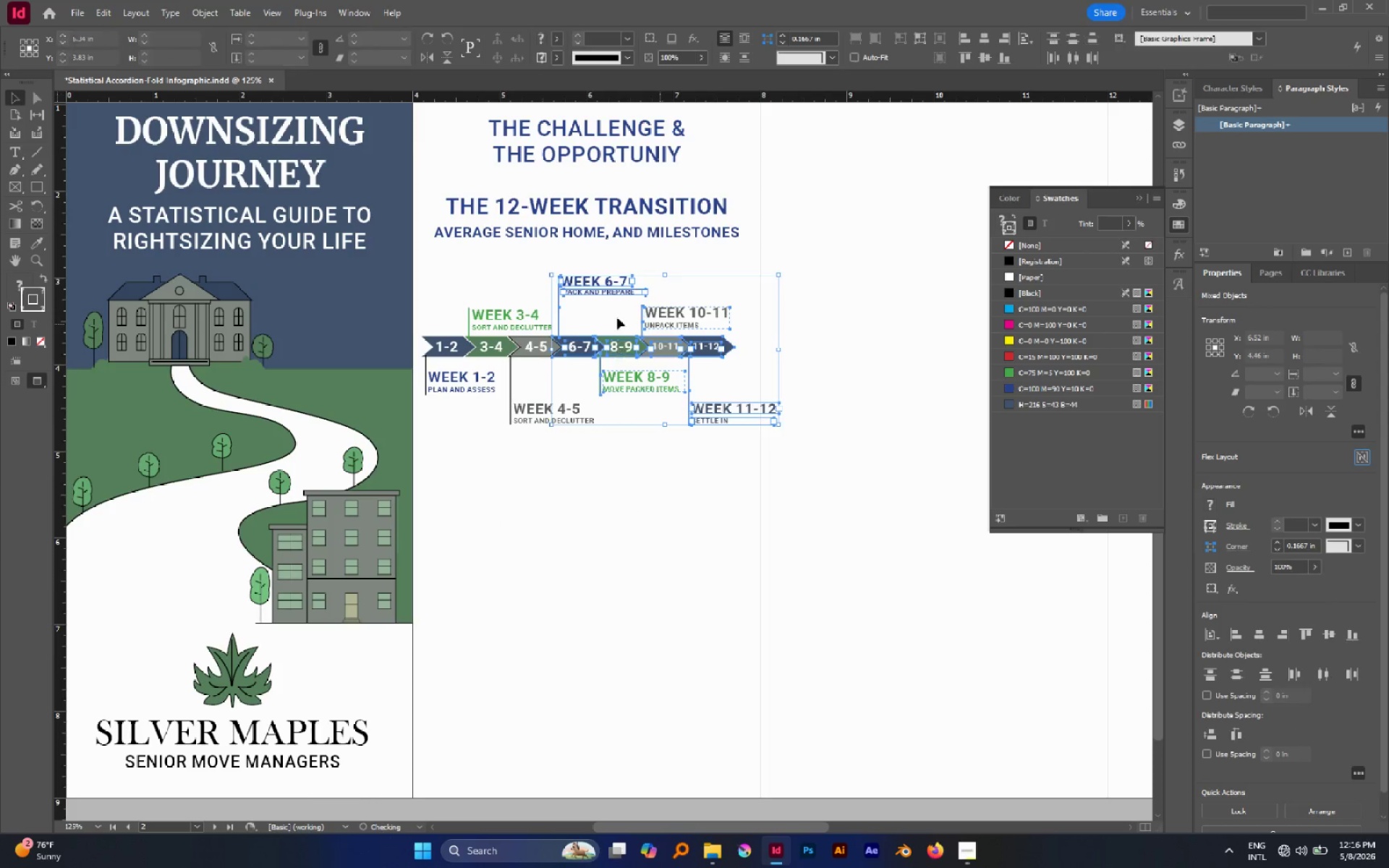 
left_click([616, 305])
 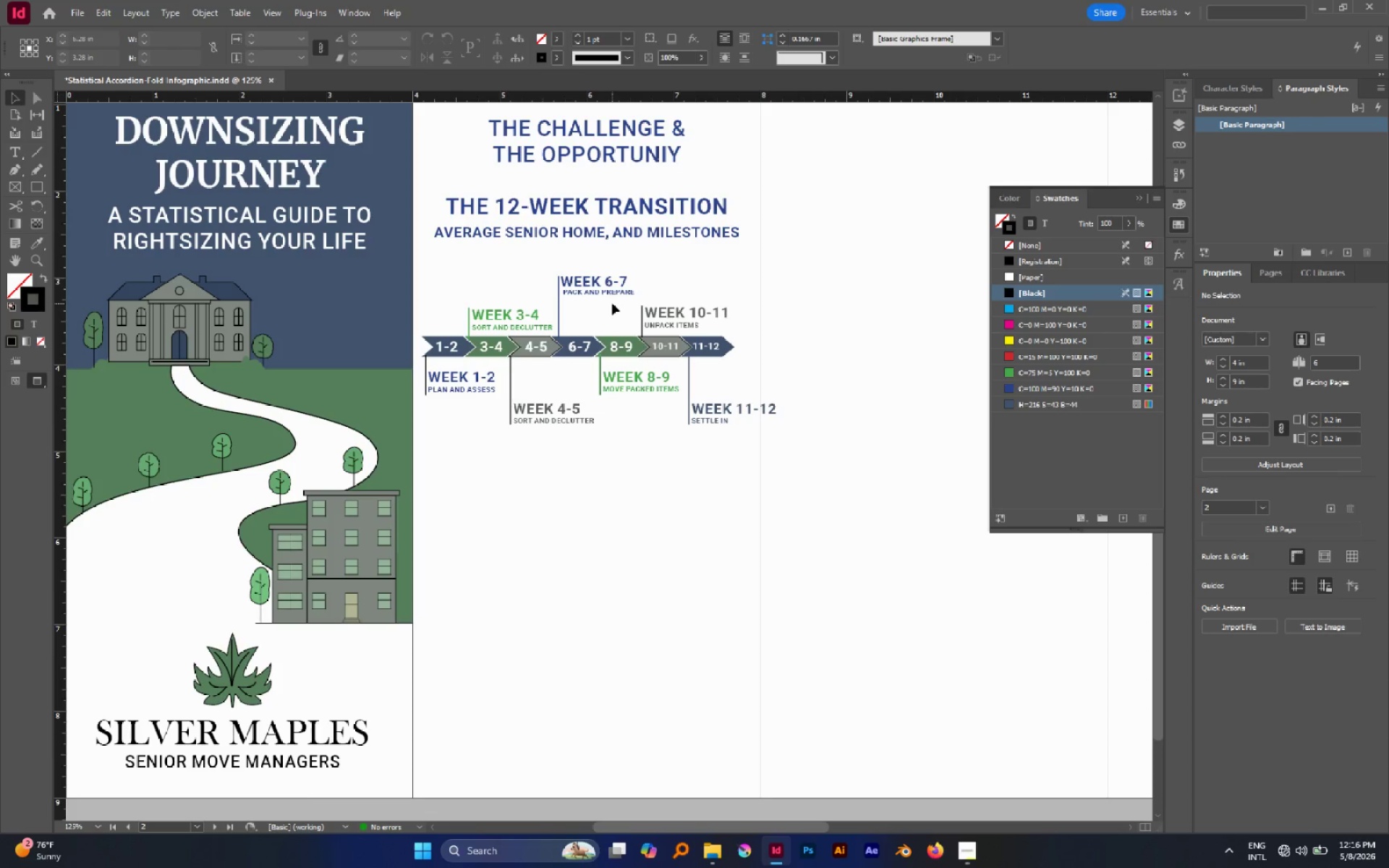 
left_click([612, 303])
 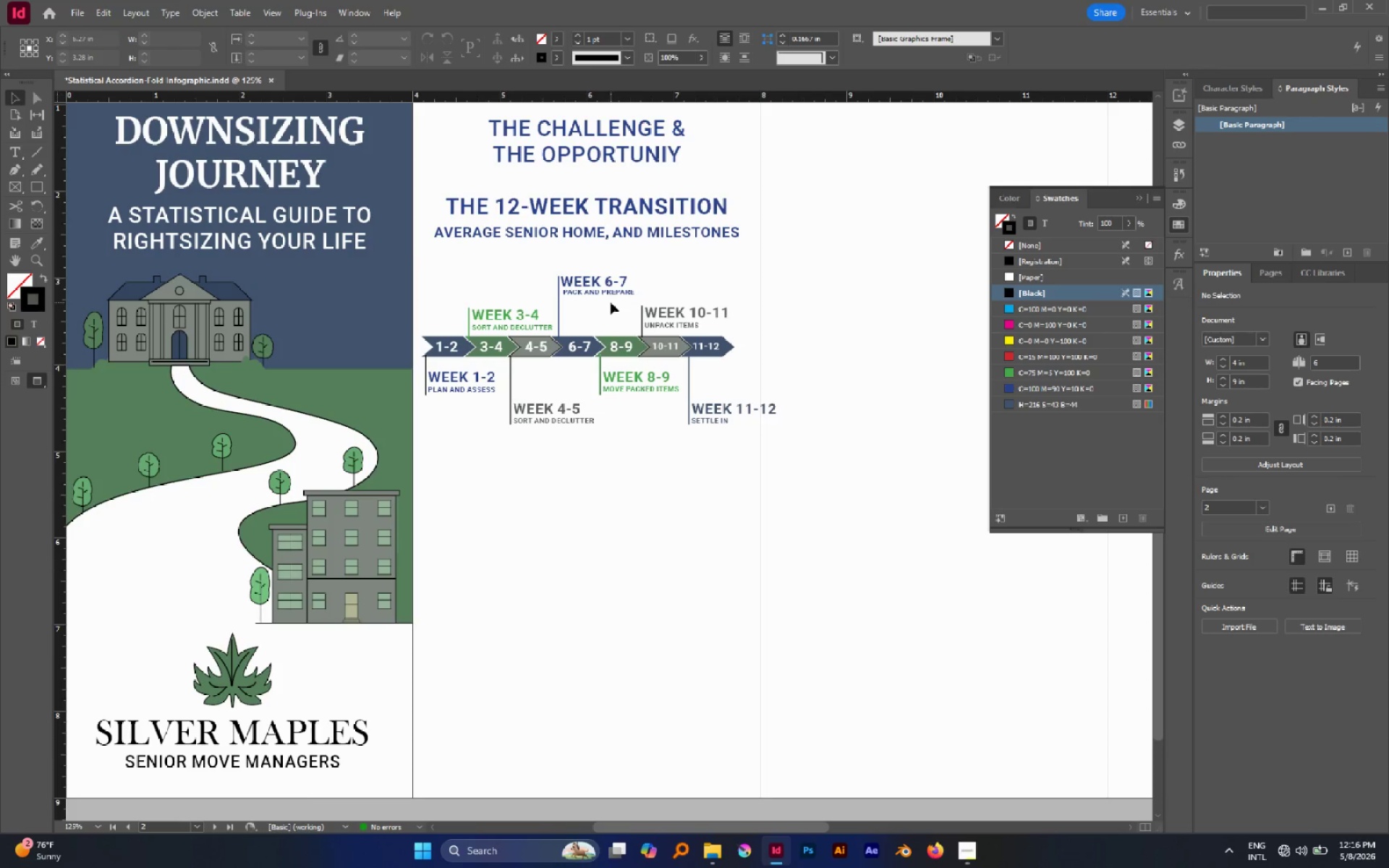 
left_click_drag(start_coordinate=[611, 302], to_coordinate=[767, 464])
 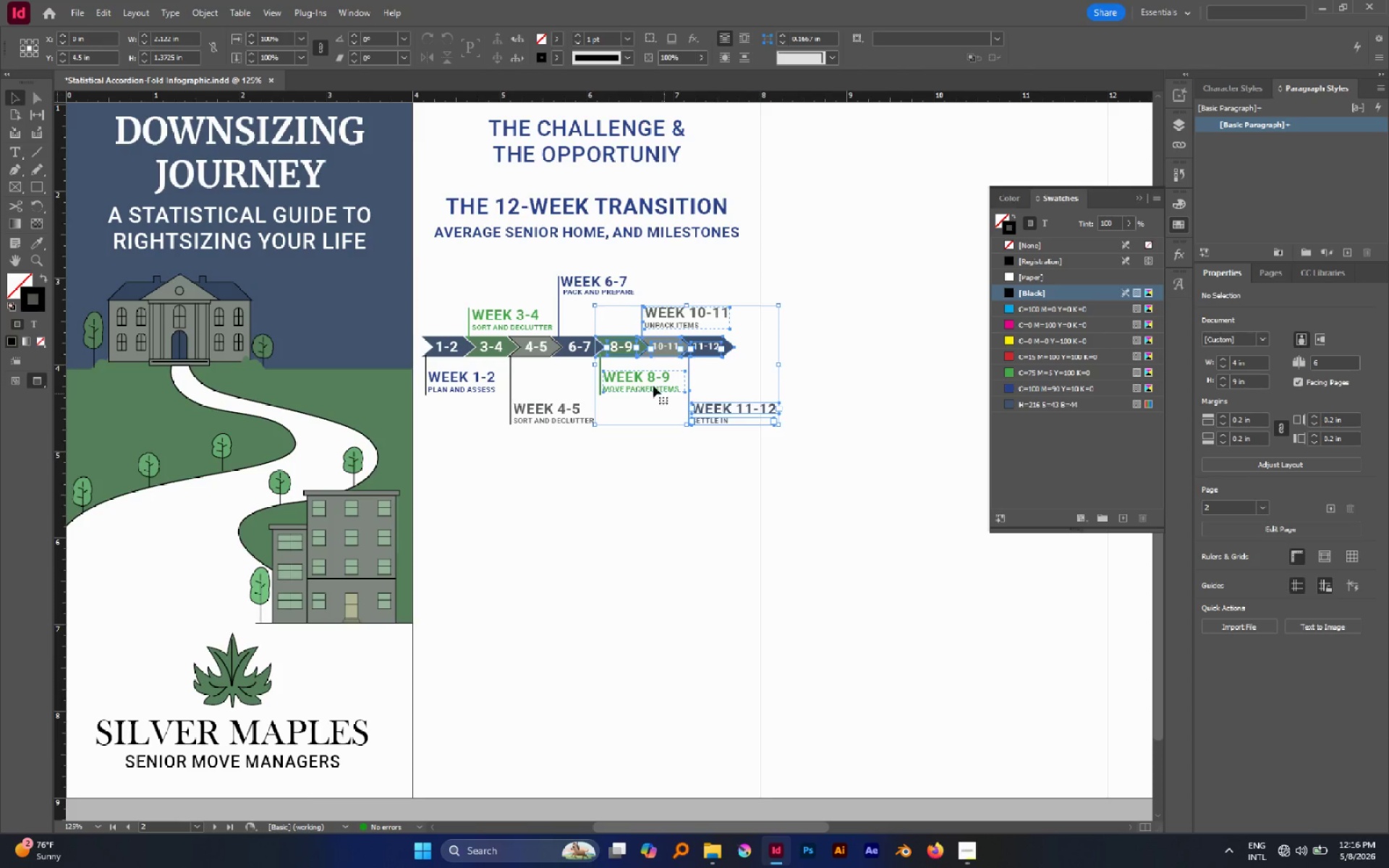 
hold_key(key=ShiftLeft, duration=1.89)
left_click([600, 362])
 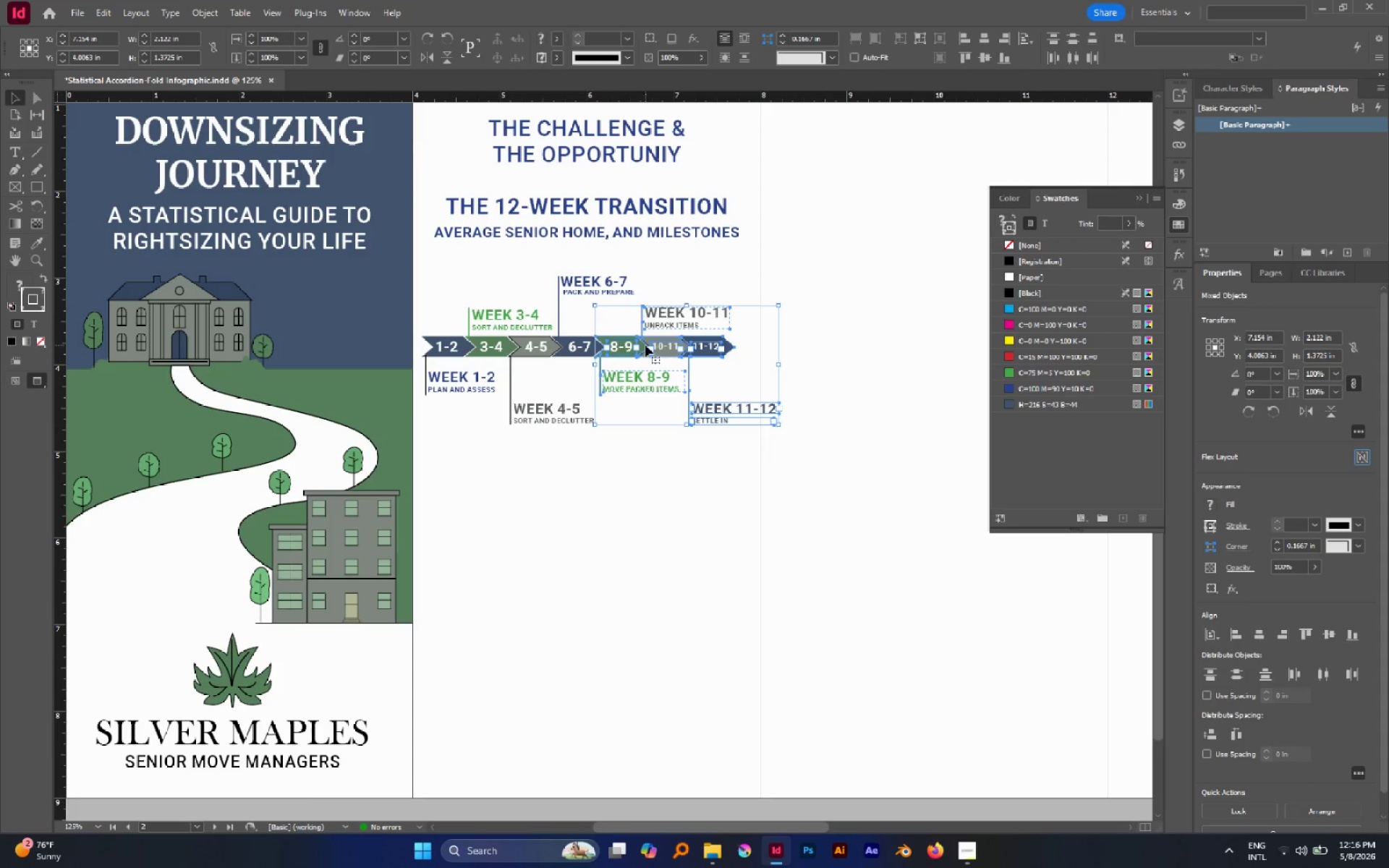 
left_click_drag(start_coordinate=[647, 345], to_coordinate=[585, 526])
 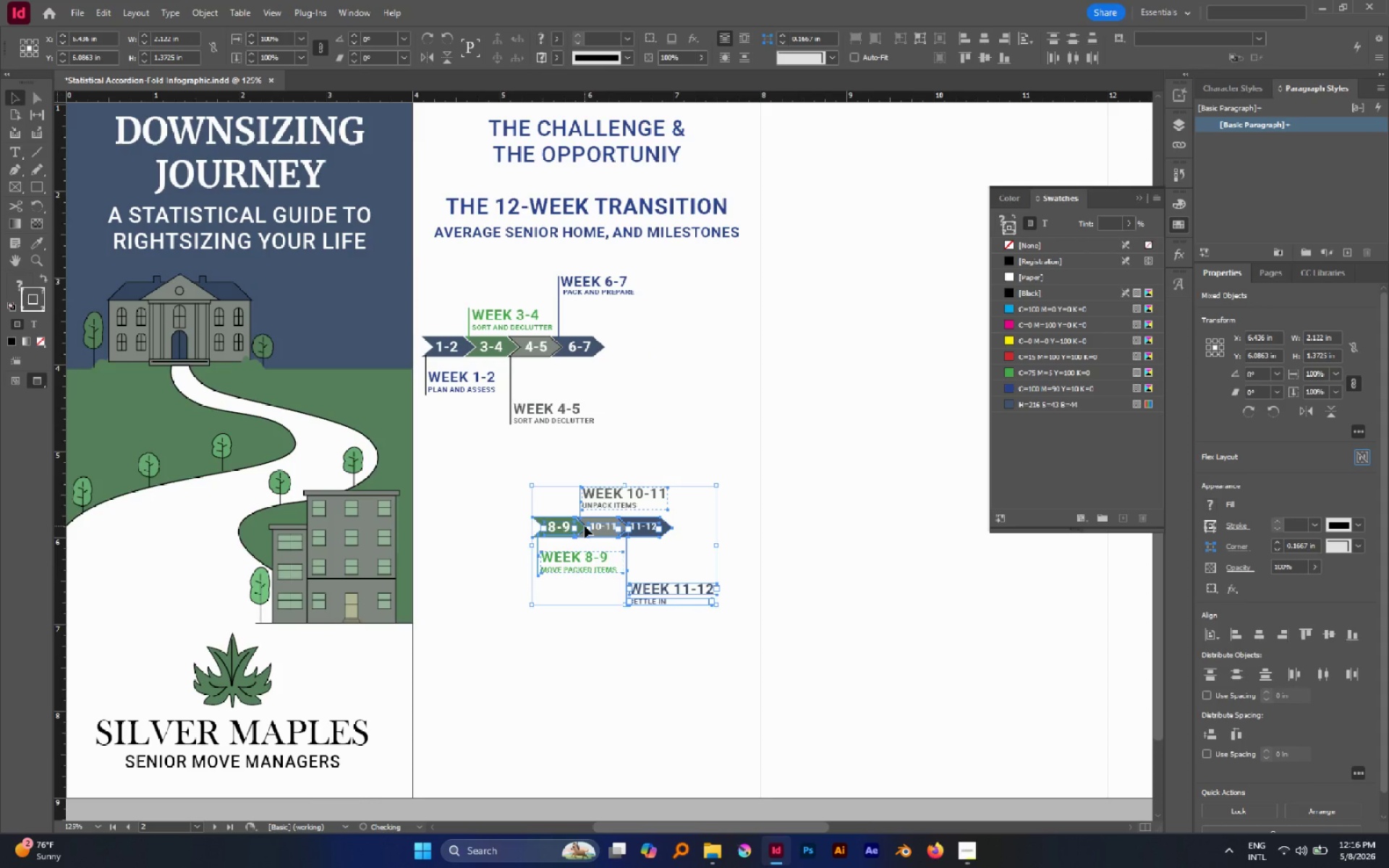 
key(Control+G)
 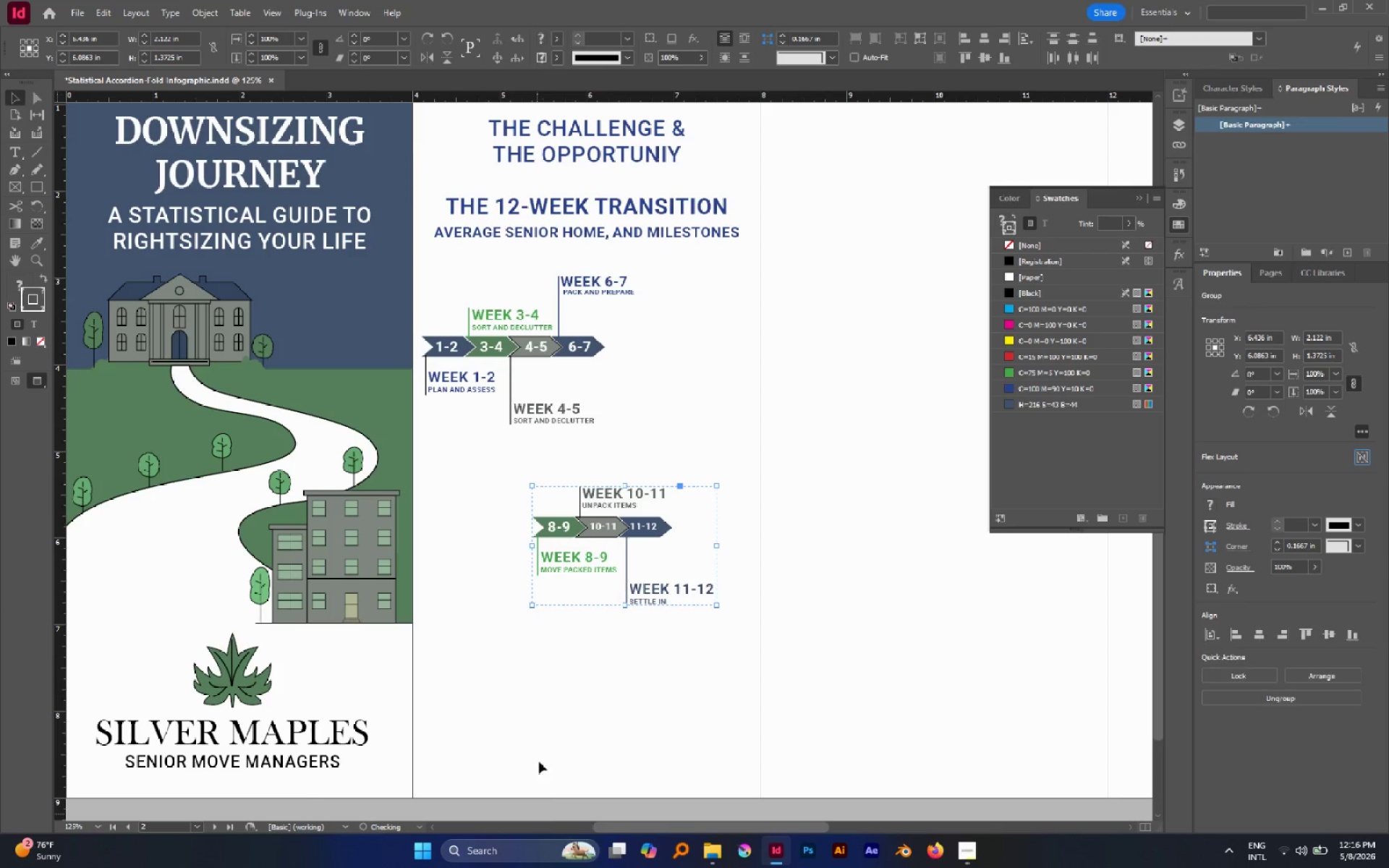 
left_click([551, 738])
 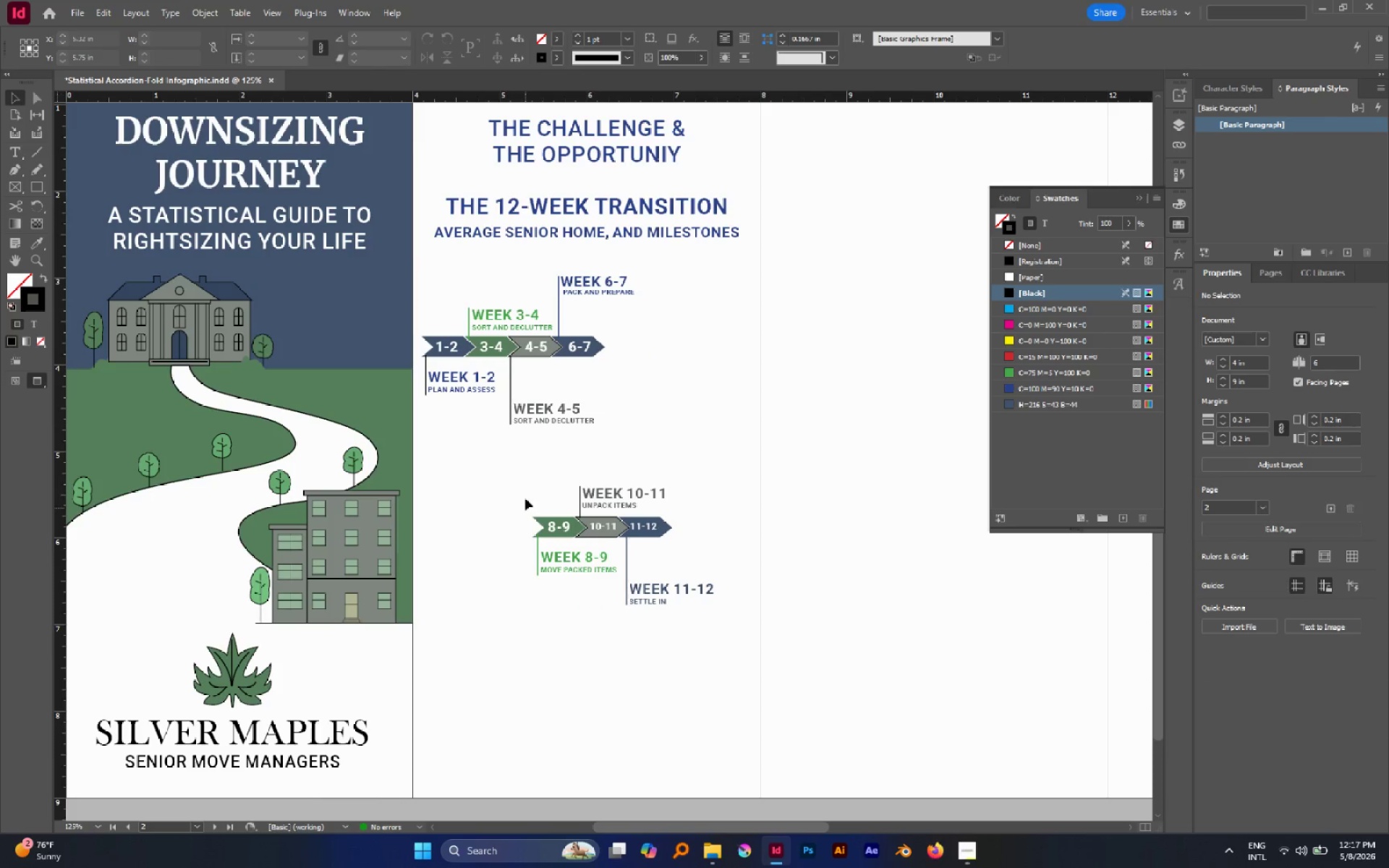 
left_click_drag(start_coordinate=[521, 464], to_coordinate=[694, 653])
 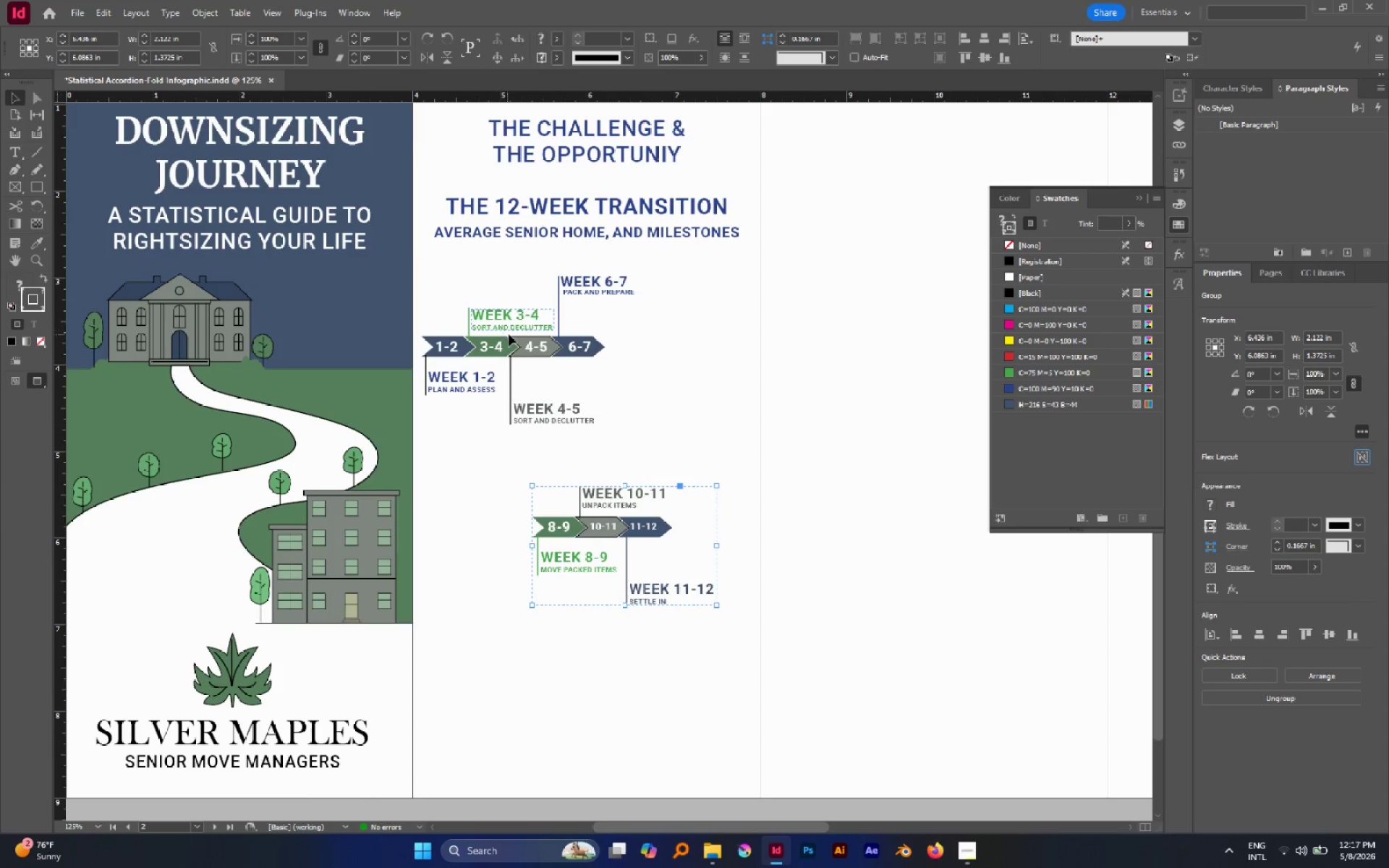 
left_click([517, 339])
 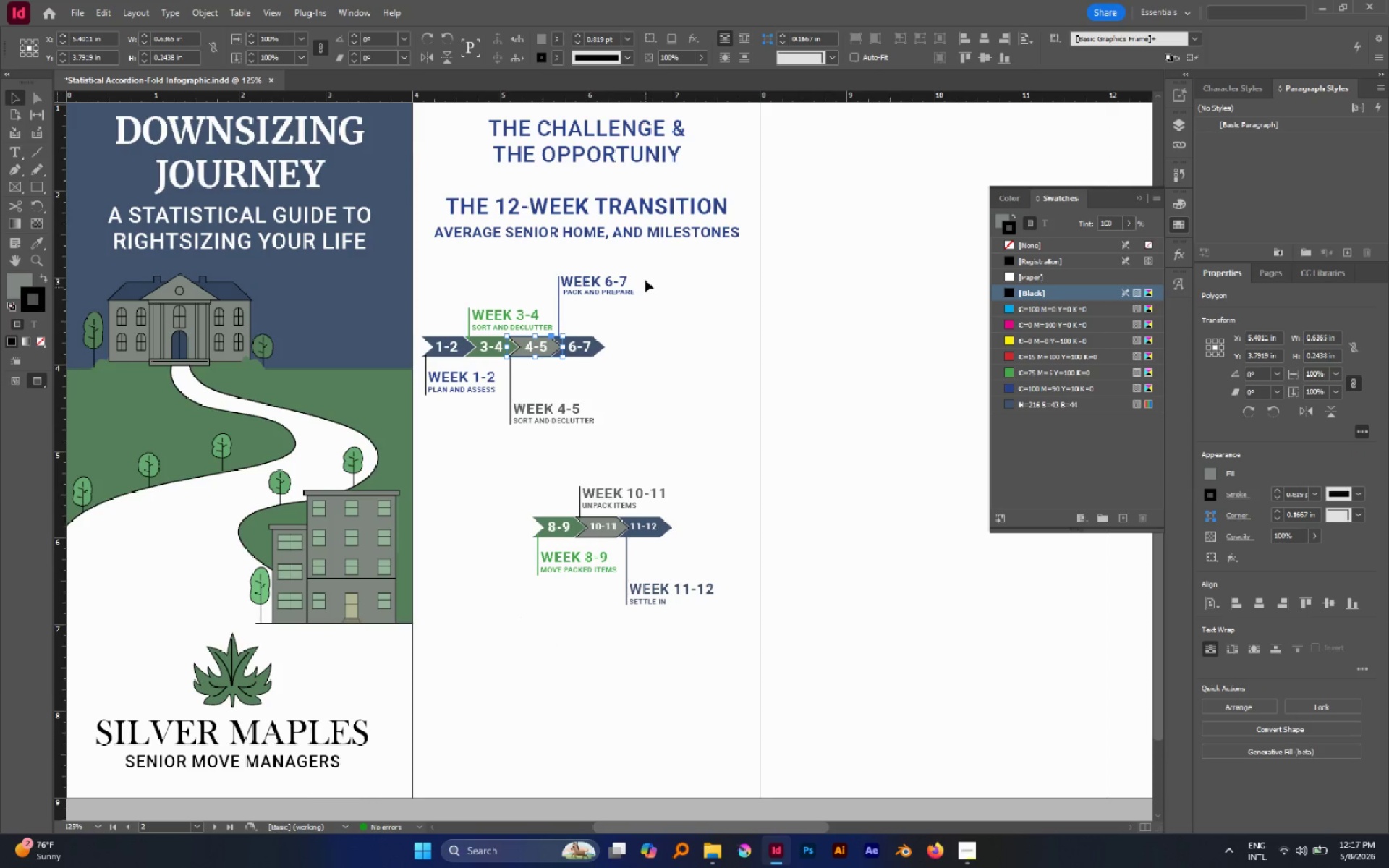 
left_click_drag(start_coordinate=[653, 262], to_coordinate=[422, 431])
 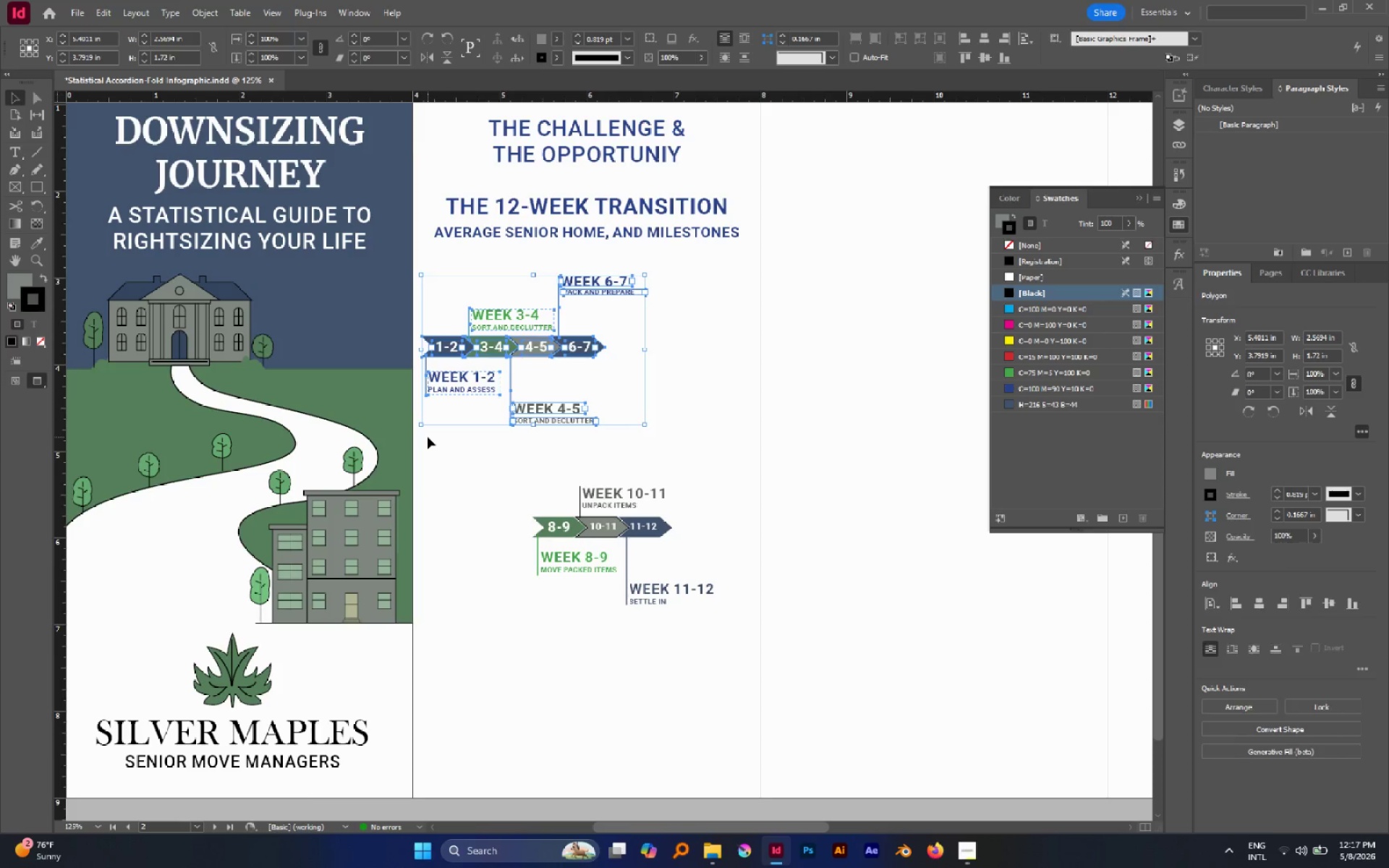 
key(Control+G)
 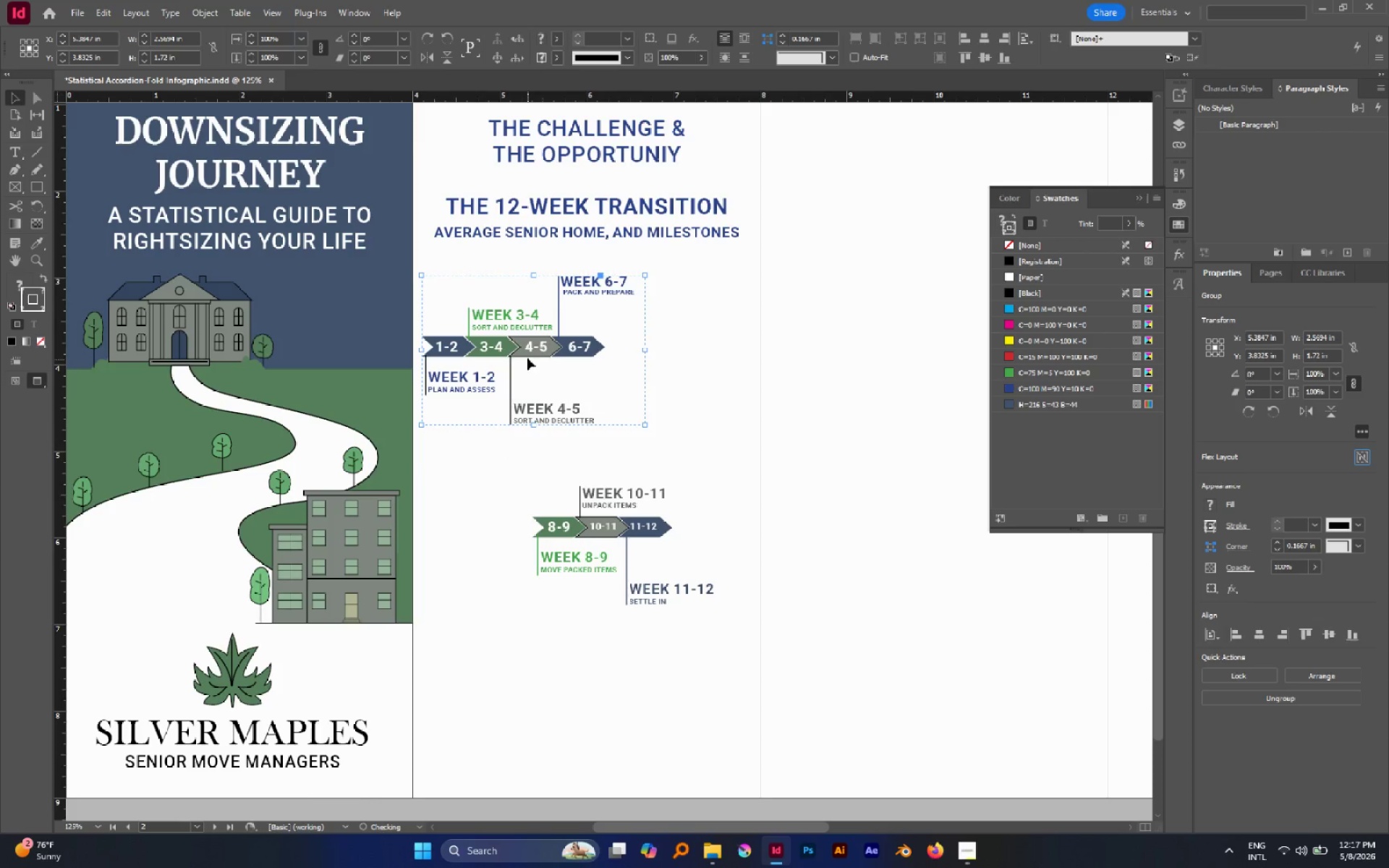 
left_click_drag(start_coordinate=[527, 357], to_coordinate=[536, 422])
 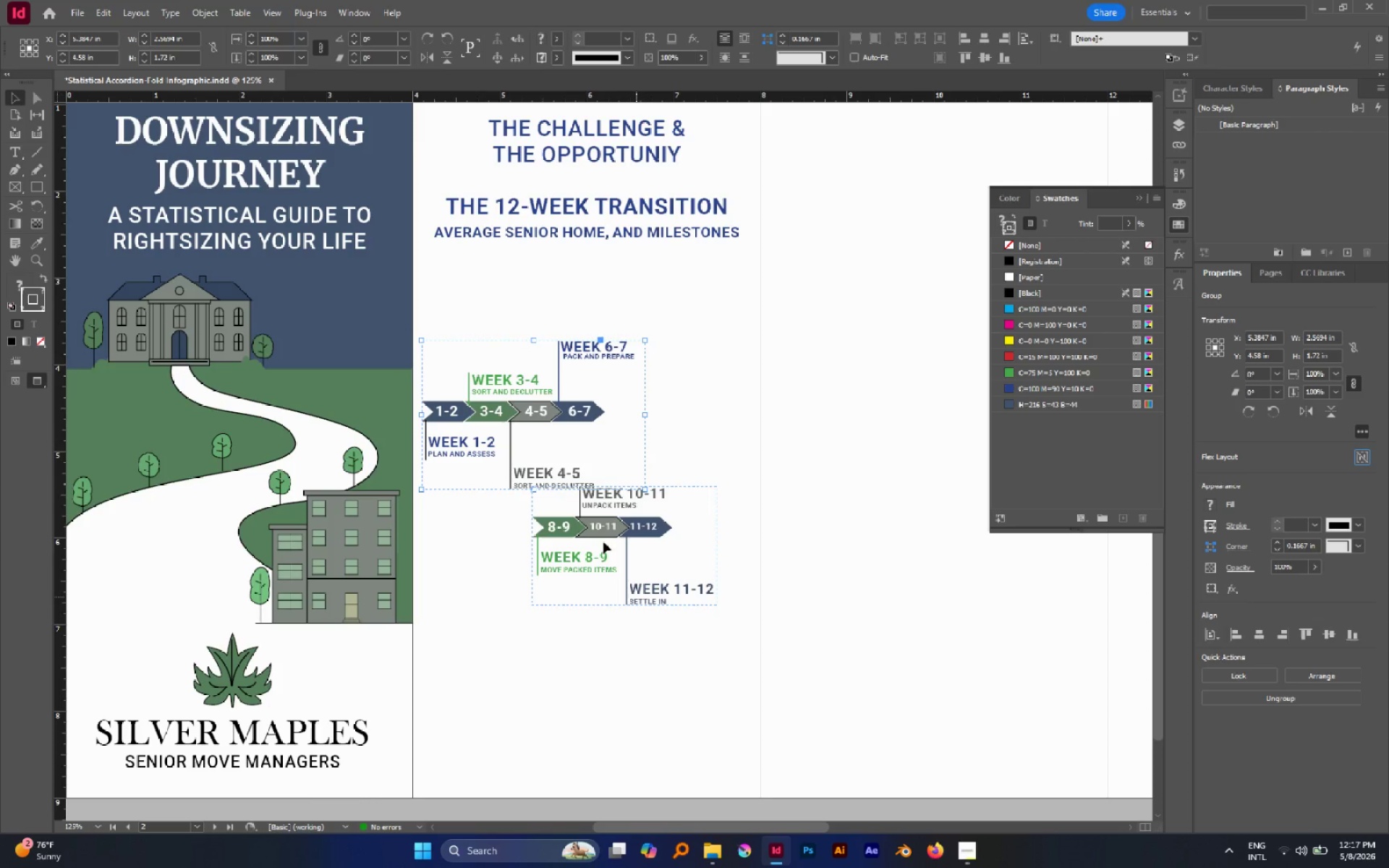 
hold_key(key=ShiftLeft, duration=0.7)
 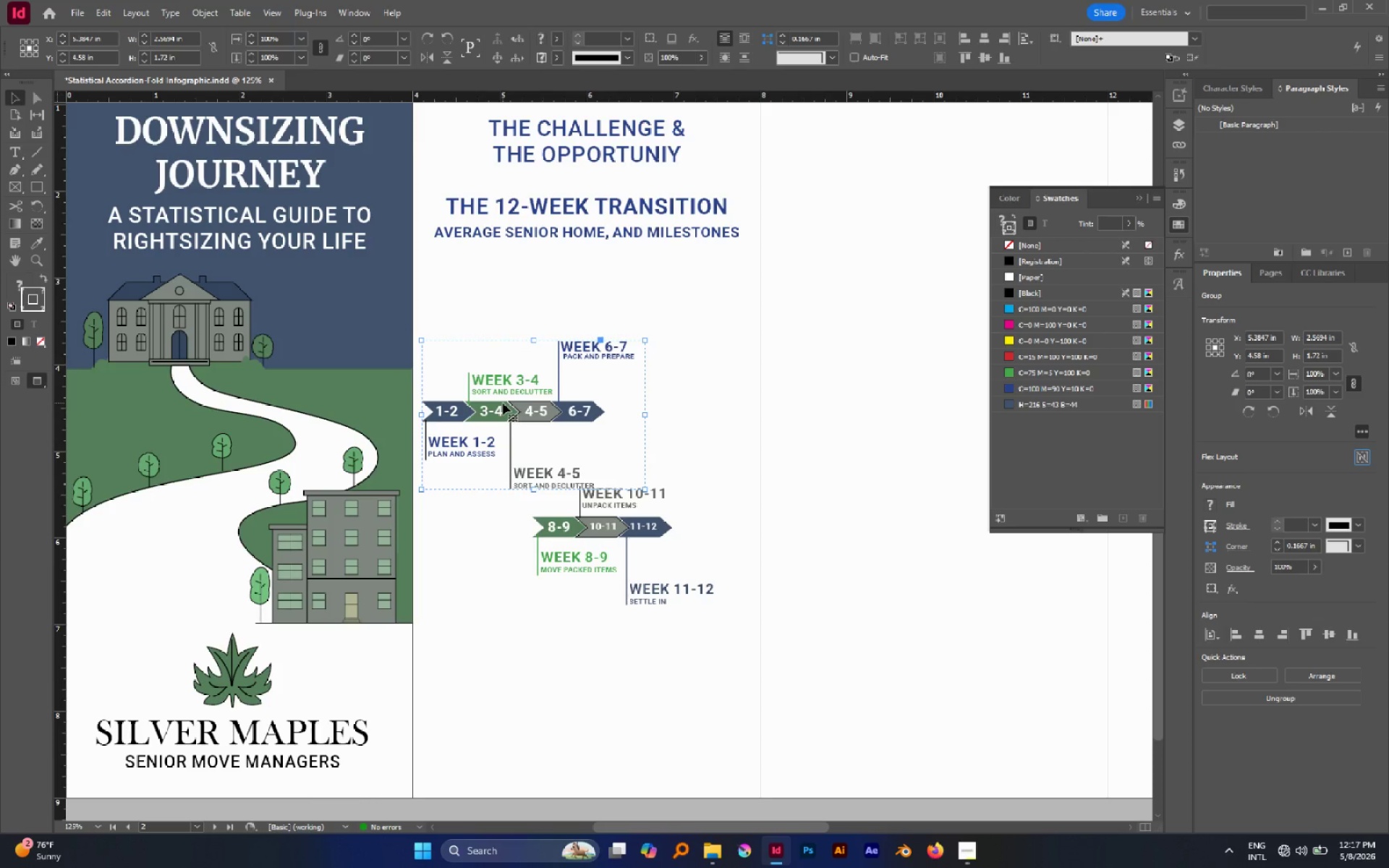 
left_click_drag(start_coordinate=[507, 407], to_coordinate=[506, 394])
 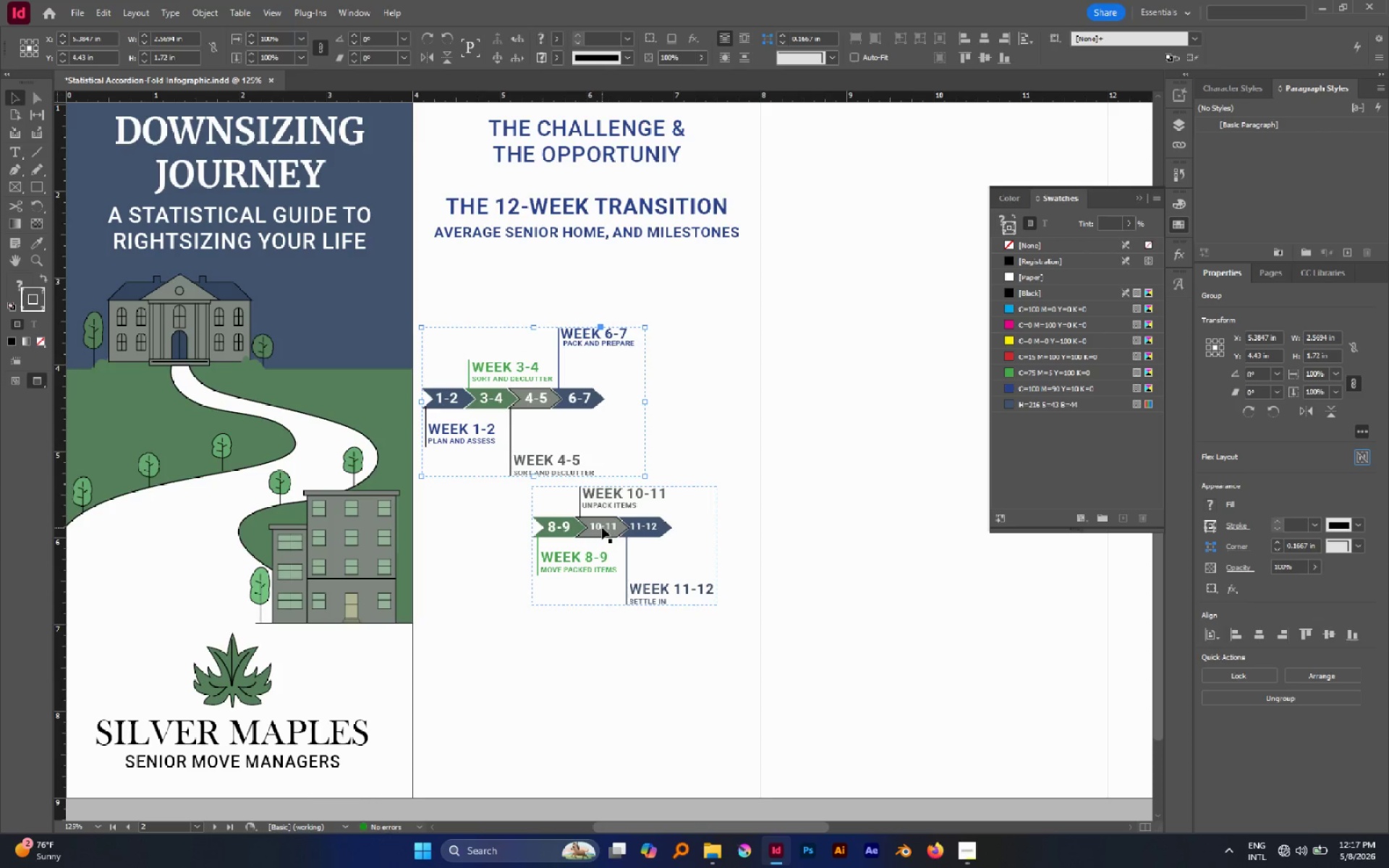 
hold_key(key=ShiftLeft, duration=0.34)
 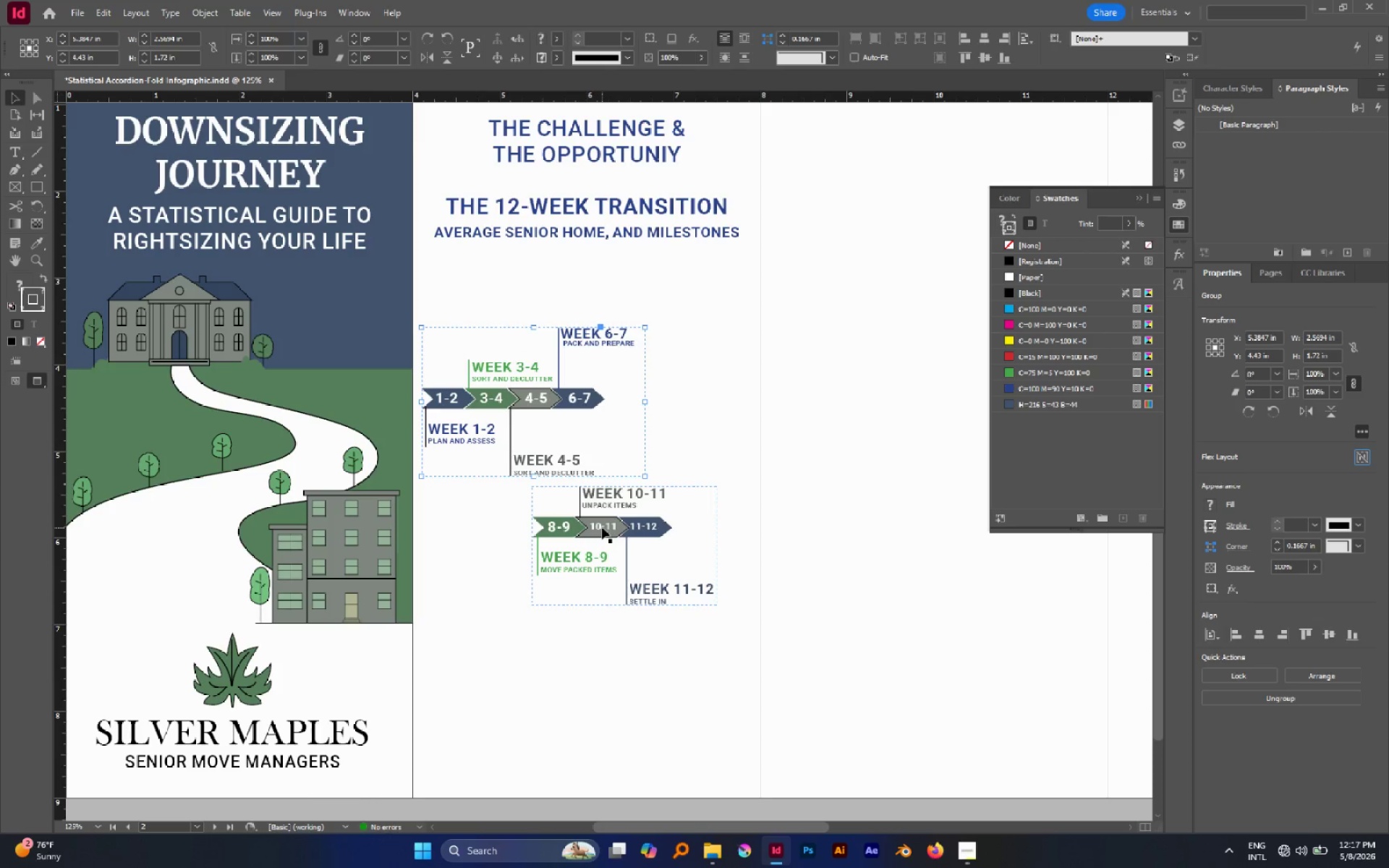 
left_click_drag(start_coordinate=[602, 527], to_coordinate=[596, 527])
 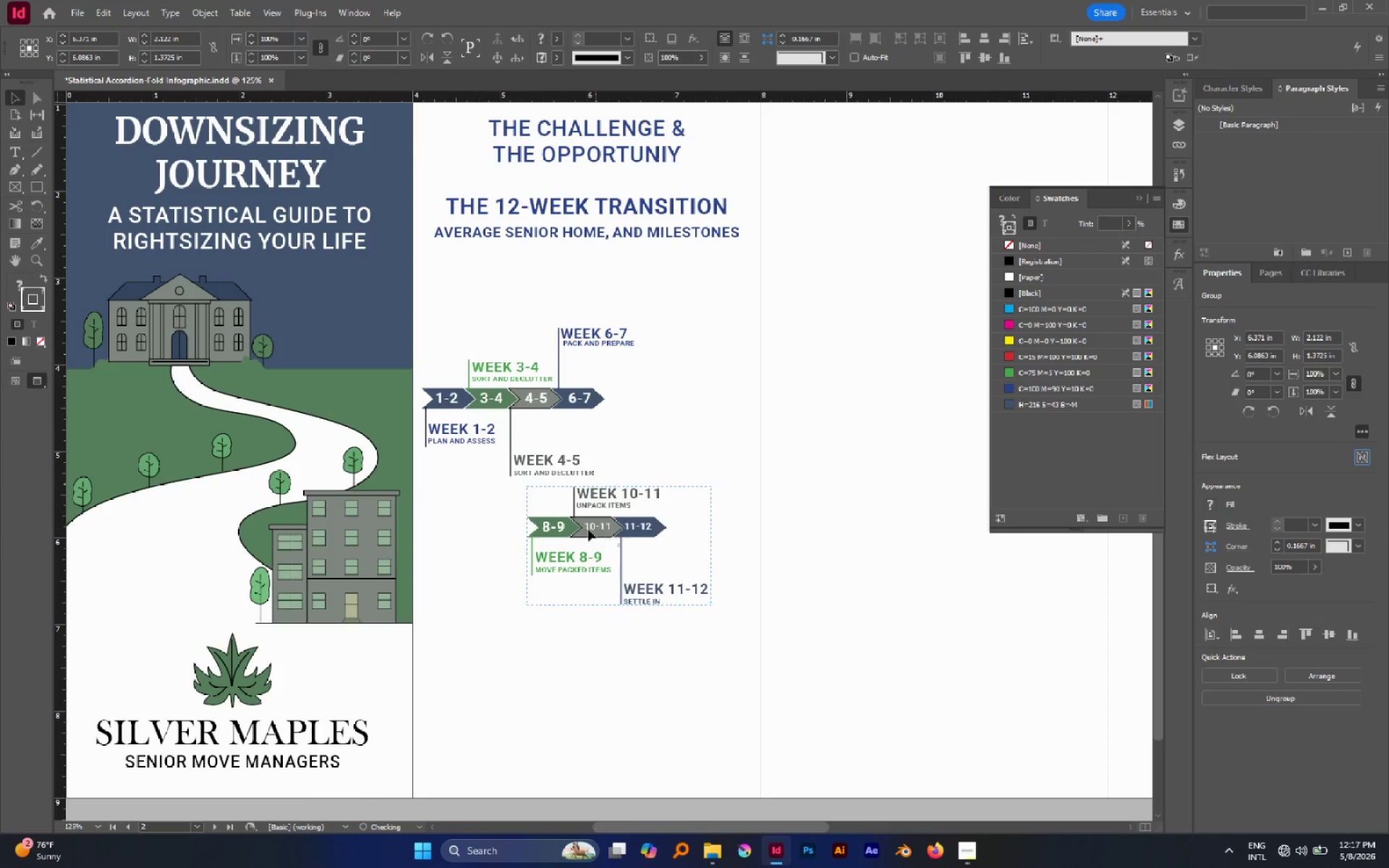 
left_click_drag(start_coordinate=[595, 528], to_coordinate=[581, 531])
 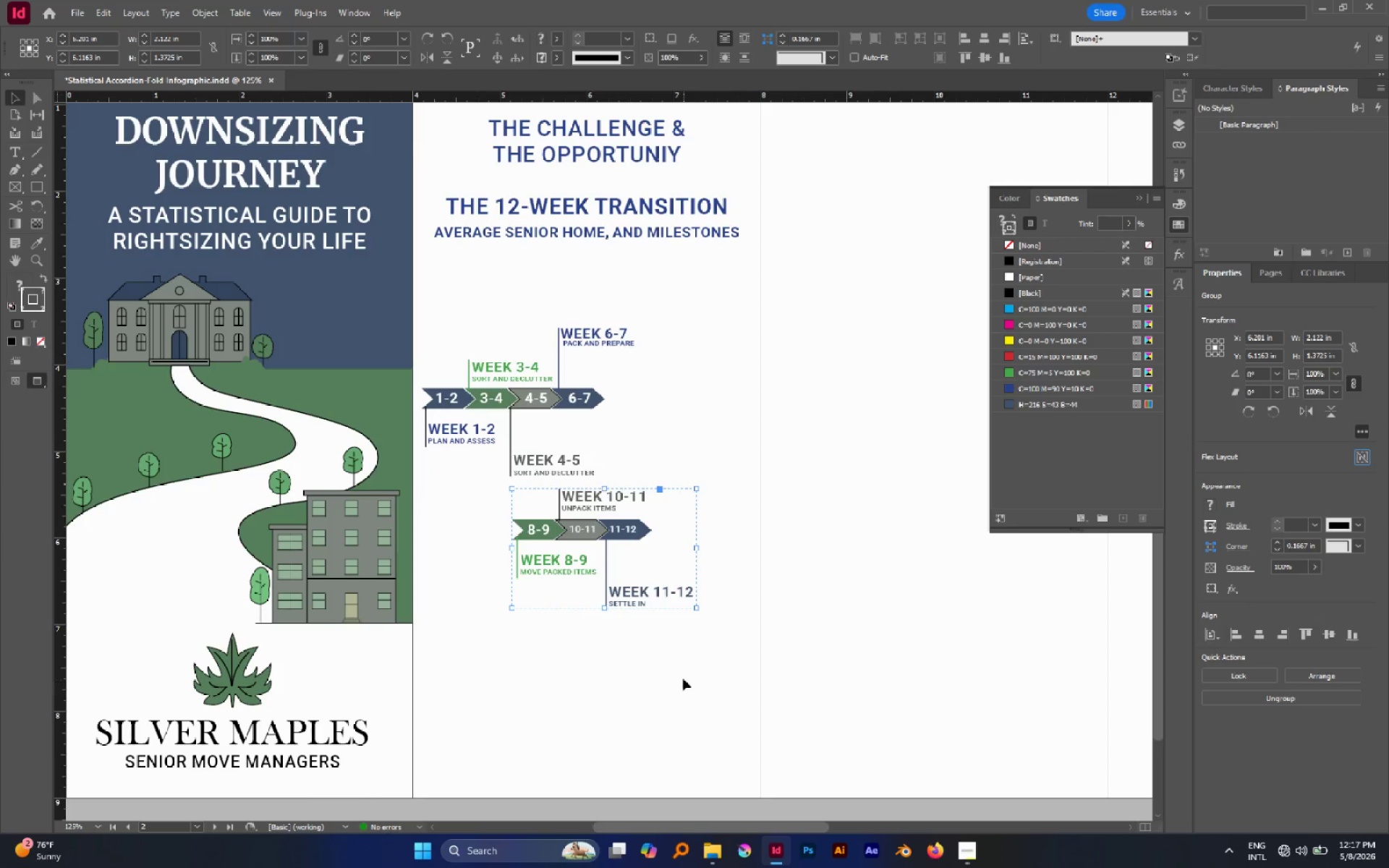 
left_click_drag(start_coordinate=[683, 678], to_coordinate=[450, 276])
 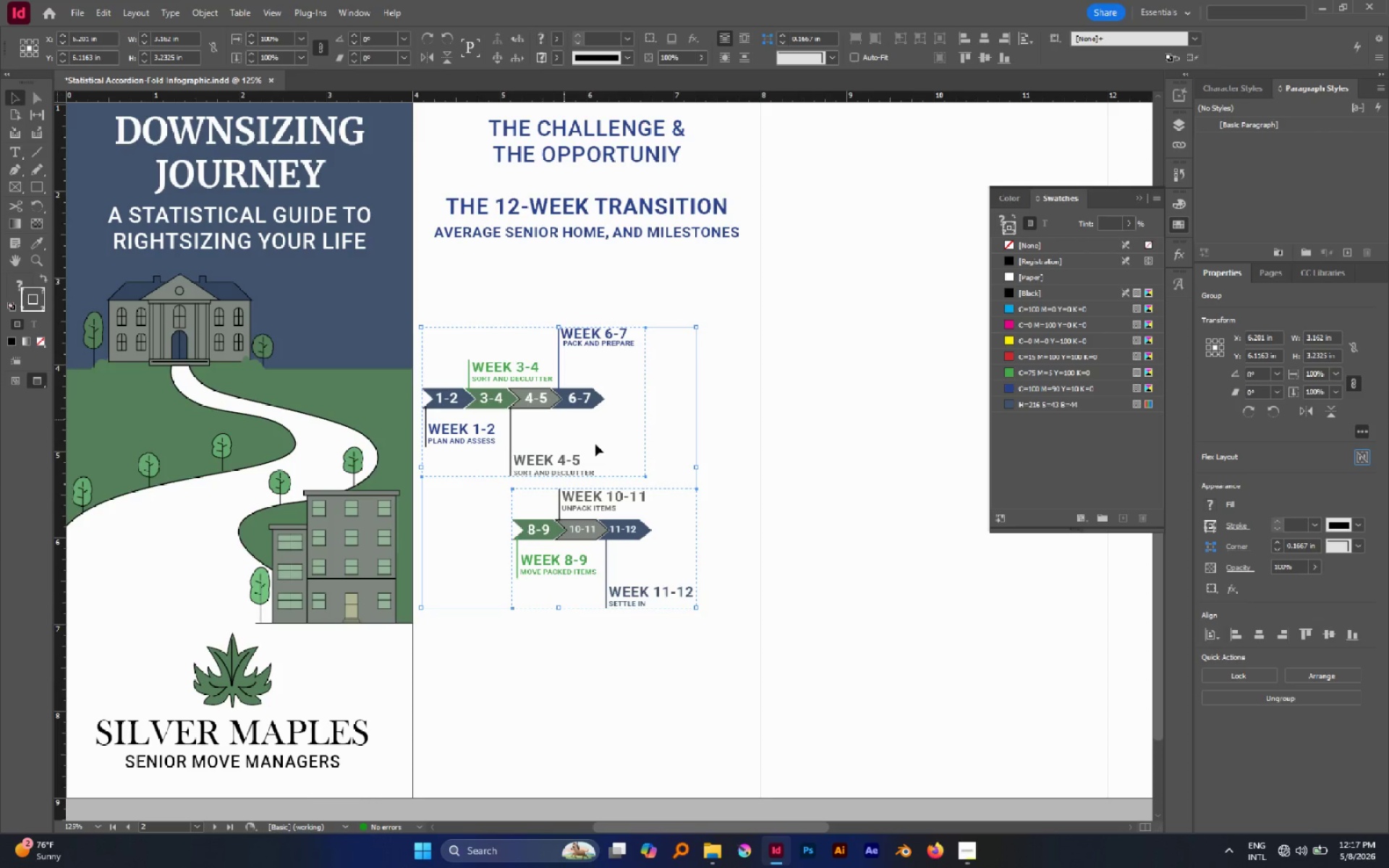 
hold_key(key=ShiftLeft, duration=0.34)
 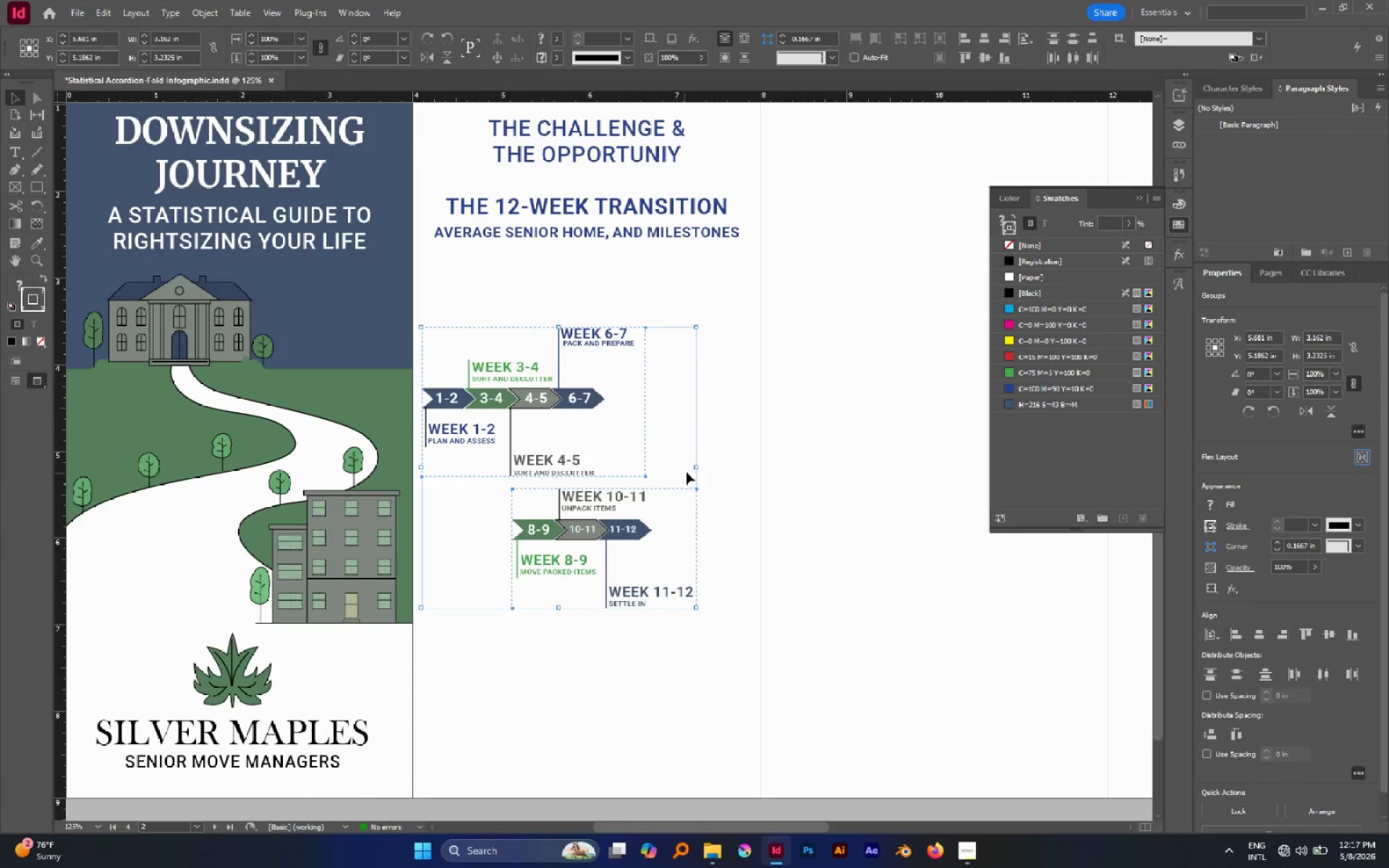 
hold_key(key=ControlLeft, duration=1.5)
hold_key(key=ShiftLeft, duration=1.27)
left_click_drag(start_coordinate=[694, 470], to_coordinate=[730, 476])
 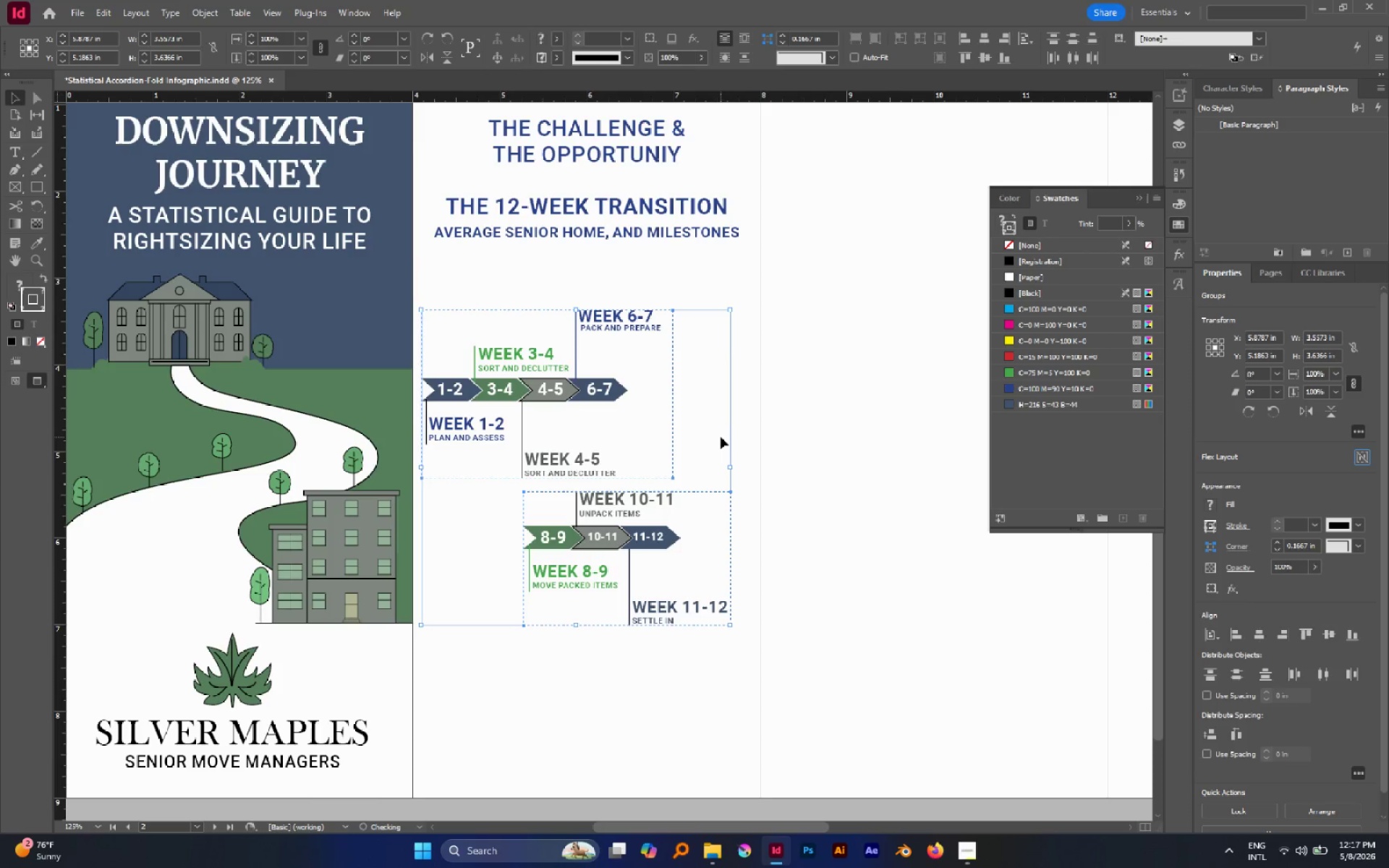 
key(W)
 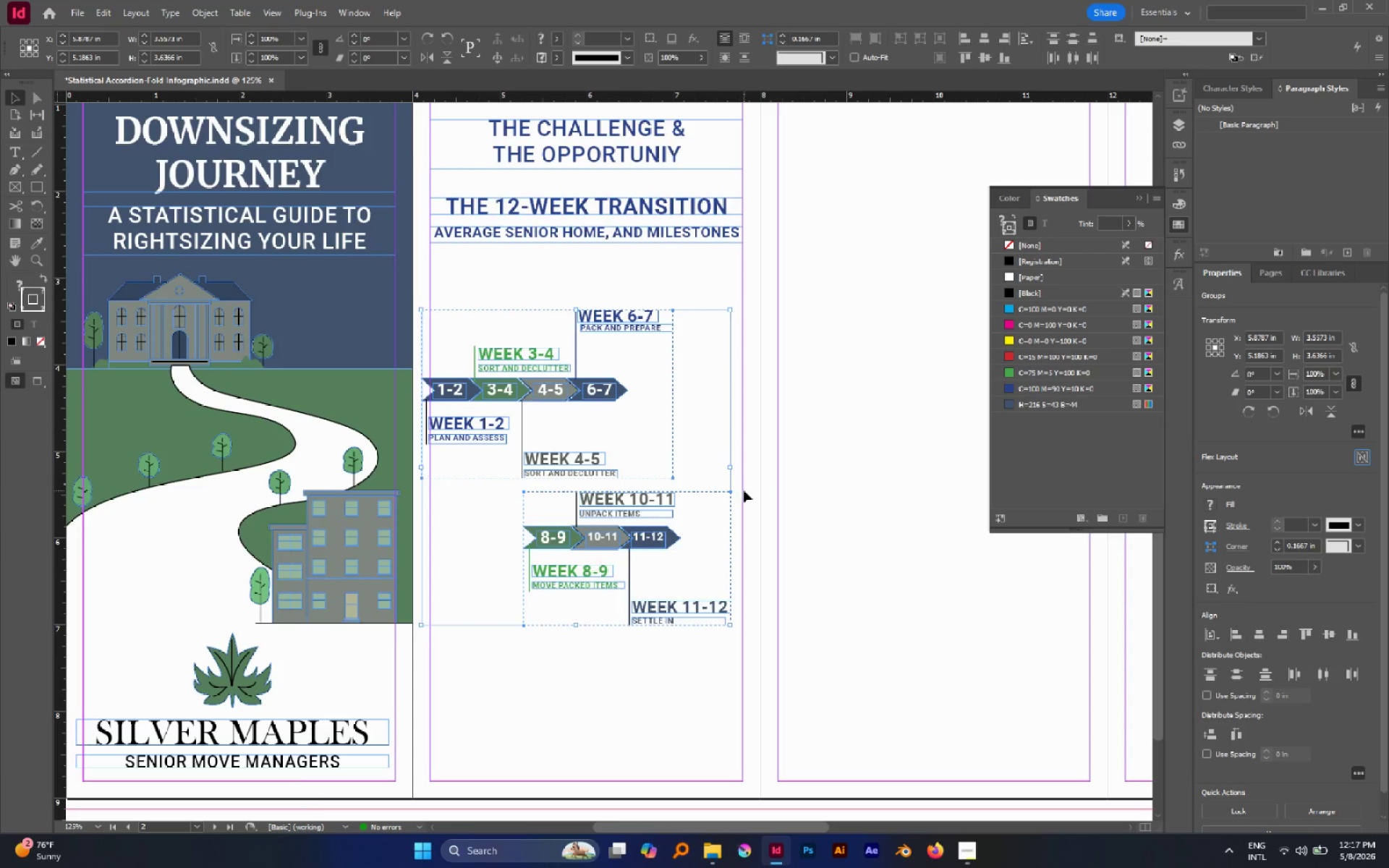 
hold_key(key=ControlLeft, duration=1.94)
hold_key(key=ShiftLeft, duration=1.83)
left_click_drag(start_coordinate=[731, 469], to_coordinate=[742, 473])
 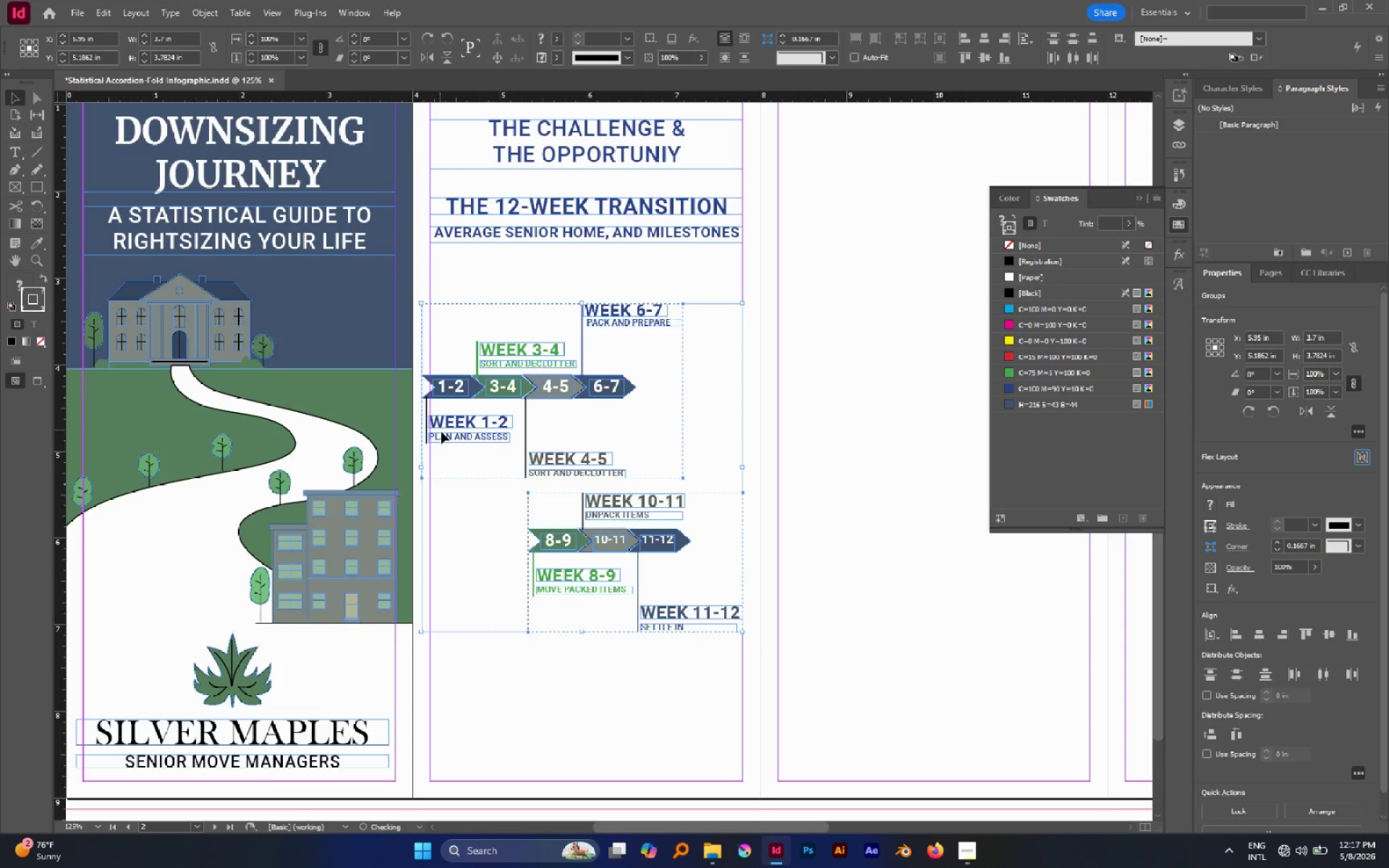 
hold_key(key=ControlLeft, duration=1.44)
hold_key(key=ShiftLeft, duration=1.33)
left_click_drag(start_coordinate=[422, 468], to_coordinate=[433, 472])
 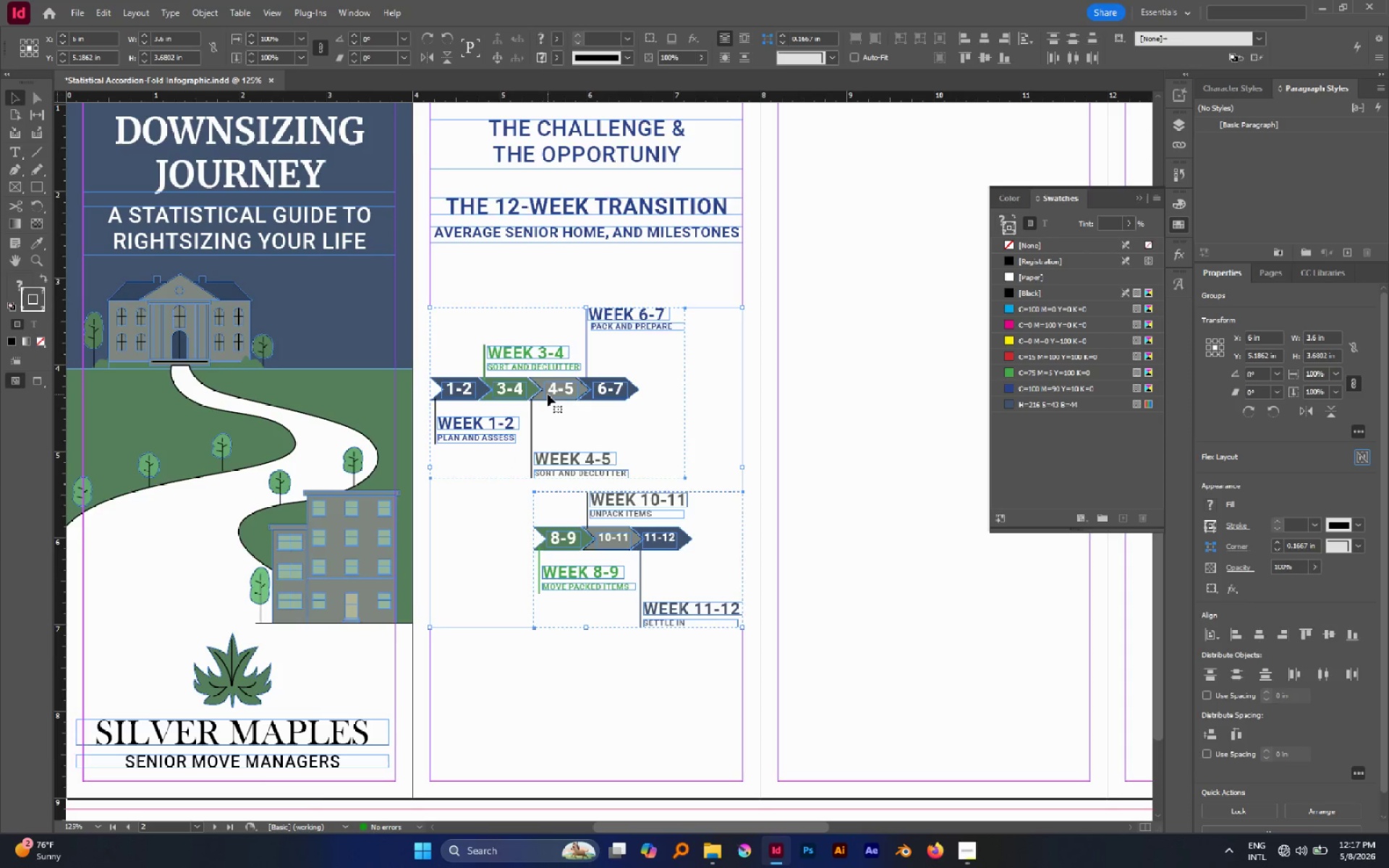 
left_click_drag(start_coordinate=[548, 394], to_coordinate=[556, 336])
 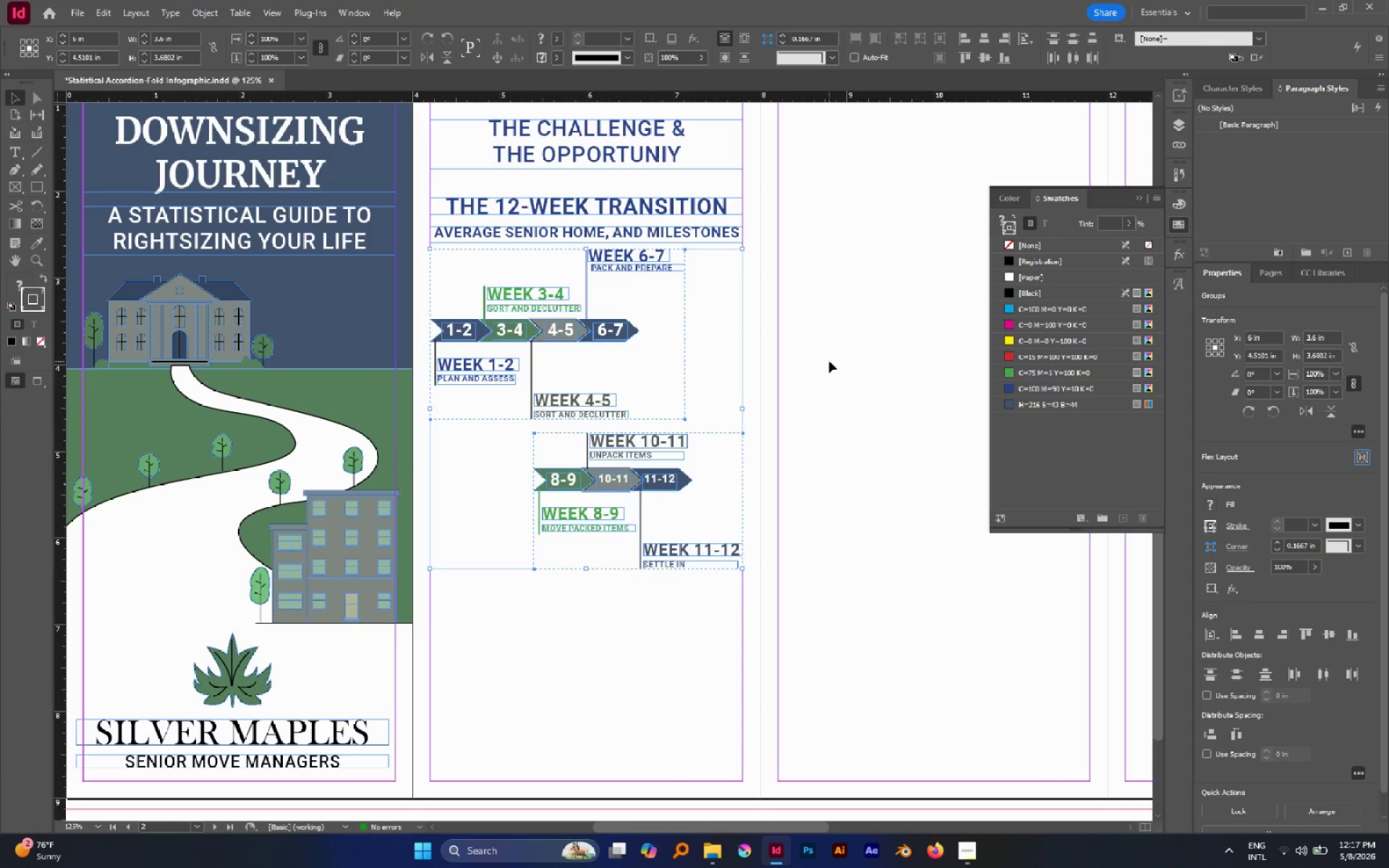 
hold_key(key=ShiftLeft, duration=1.75)
 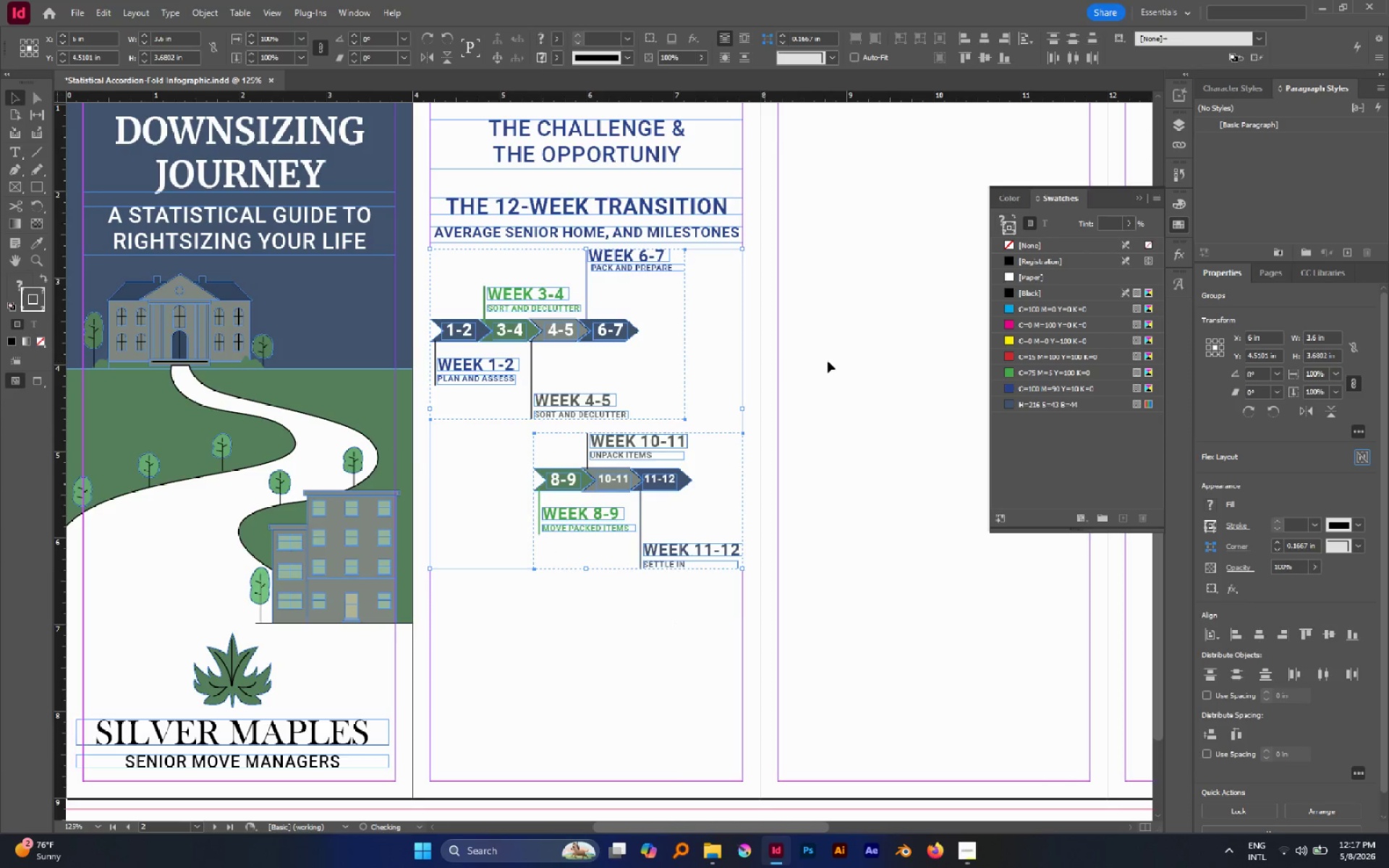 
left_click([829, 361])
 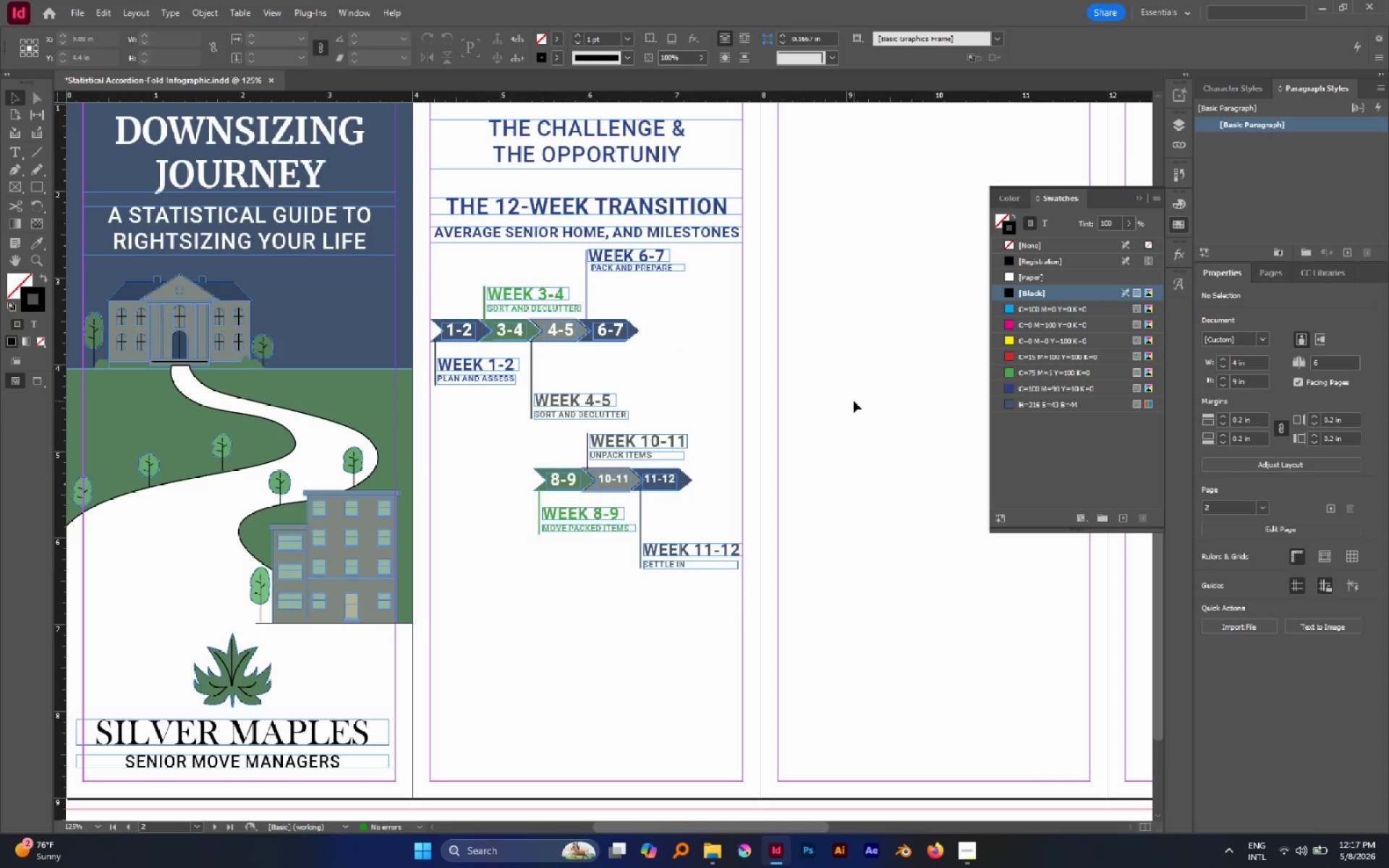 
type(wa)
 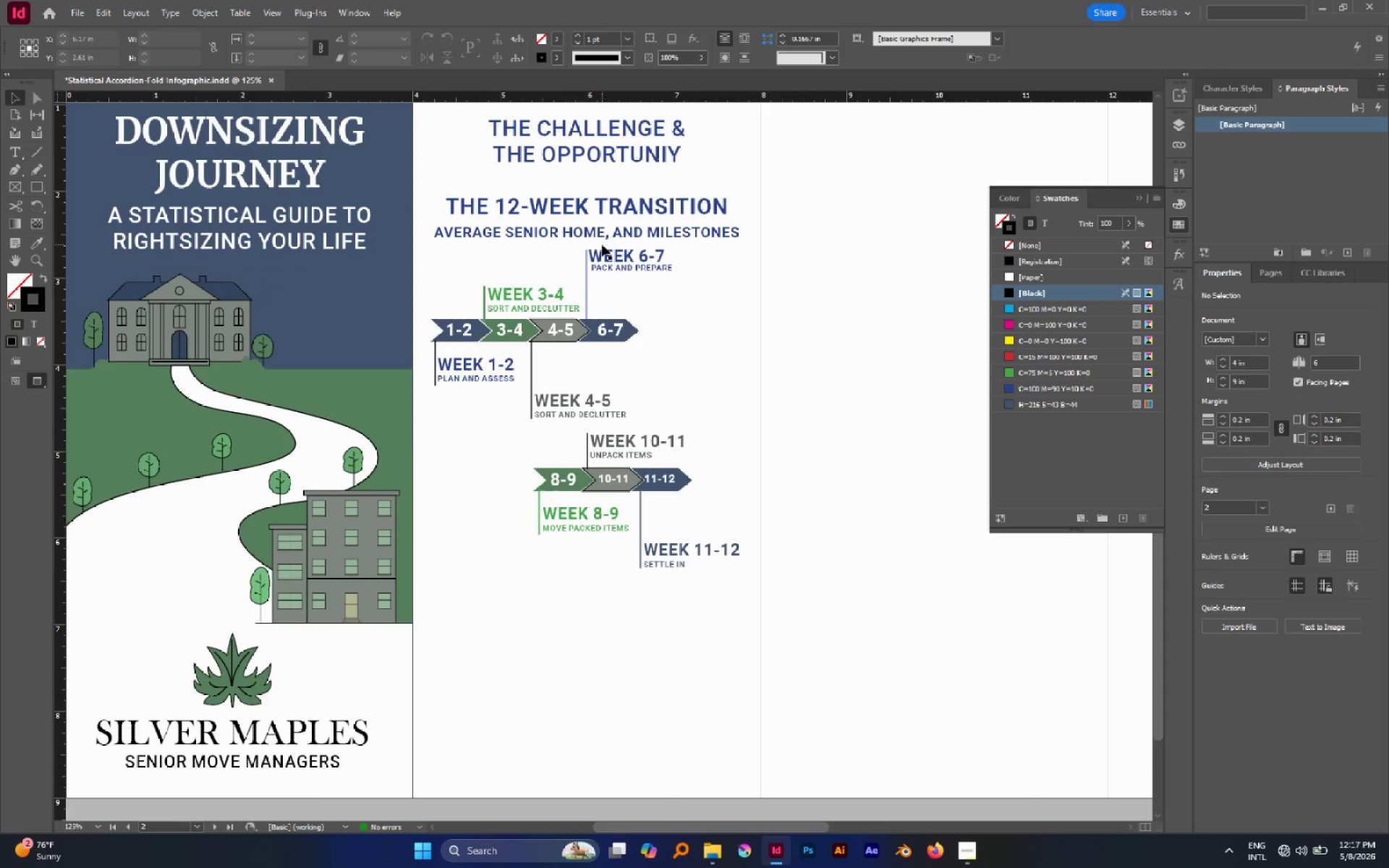 
hold_key(key=AltLeft, duration=0.67)
 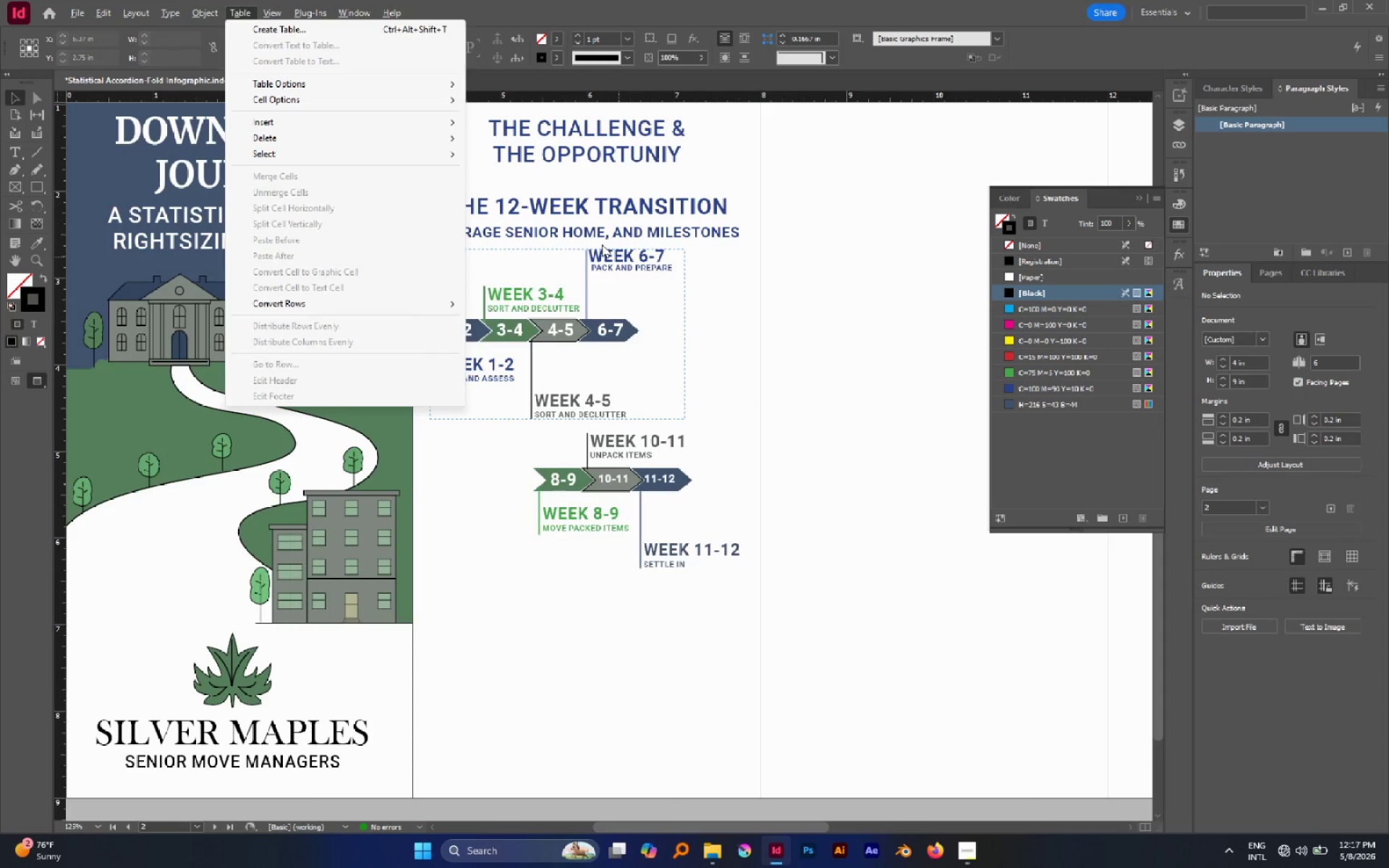 
key(Alt+AltLeft)
 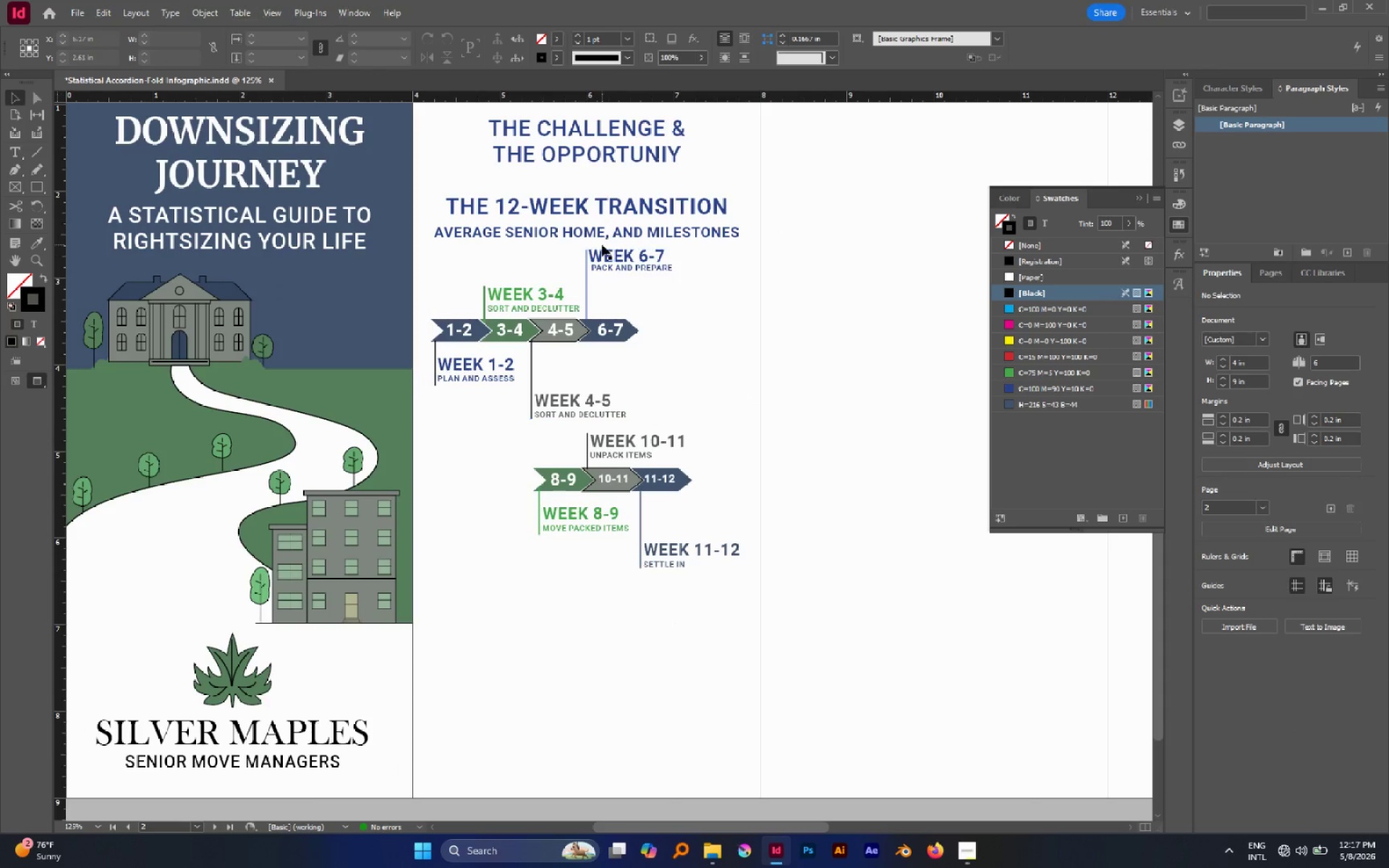 
hold_key(key=AltLeft, duration=0.47)
scroll: coordinate [602, 244], scroll_direction: up, amount: 5.0
 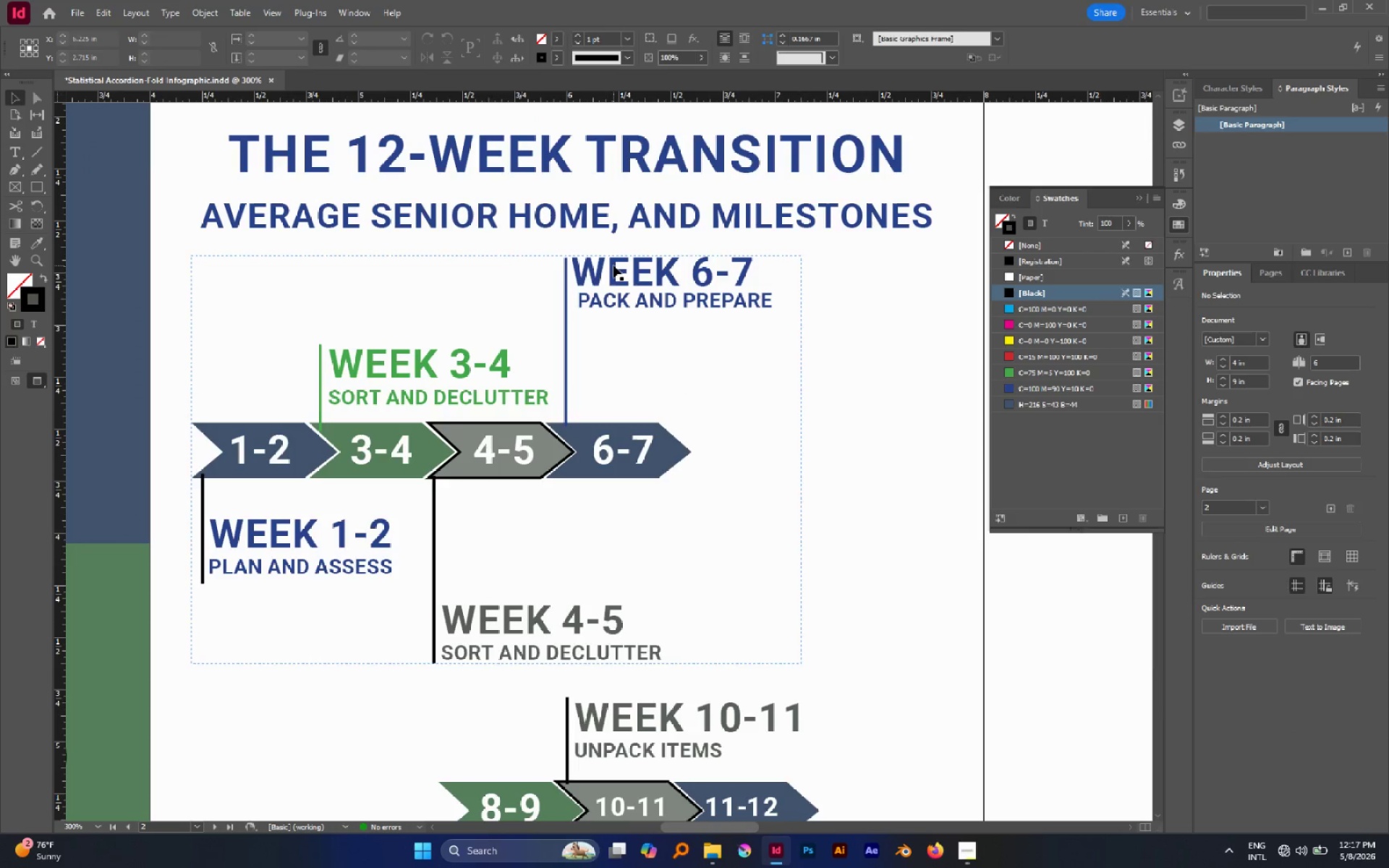 
double_click([613, 265])
 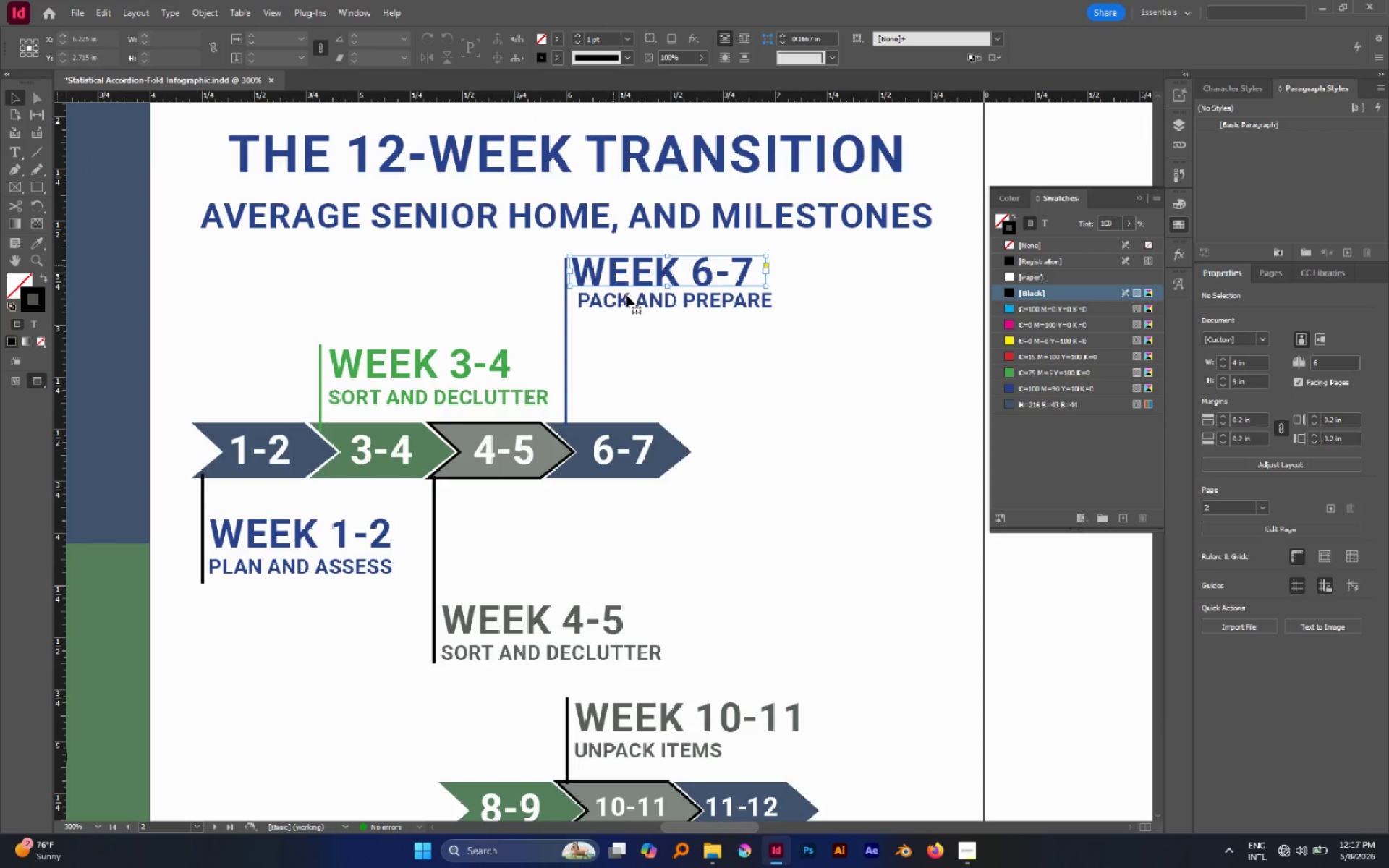 
hold_key(key=ShiftLeft, duration=0.95)
left_click([626, 297])
 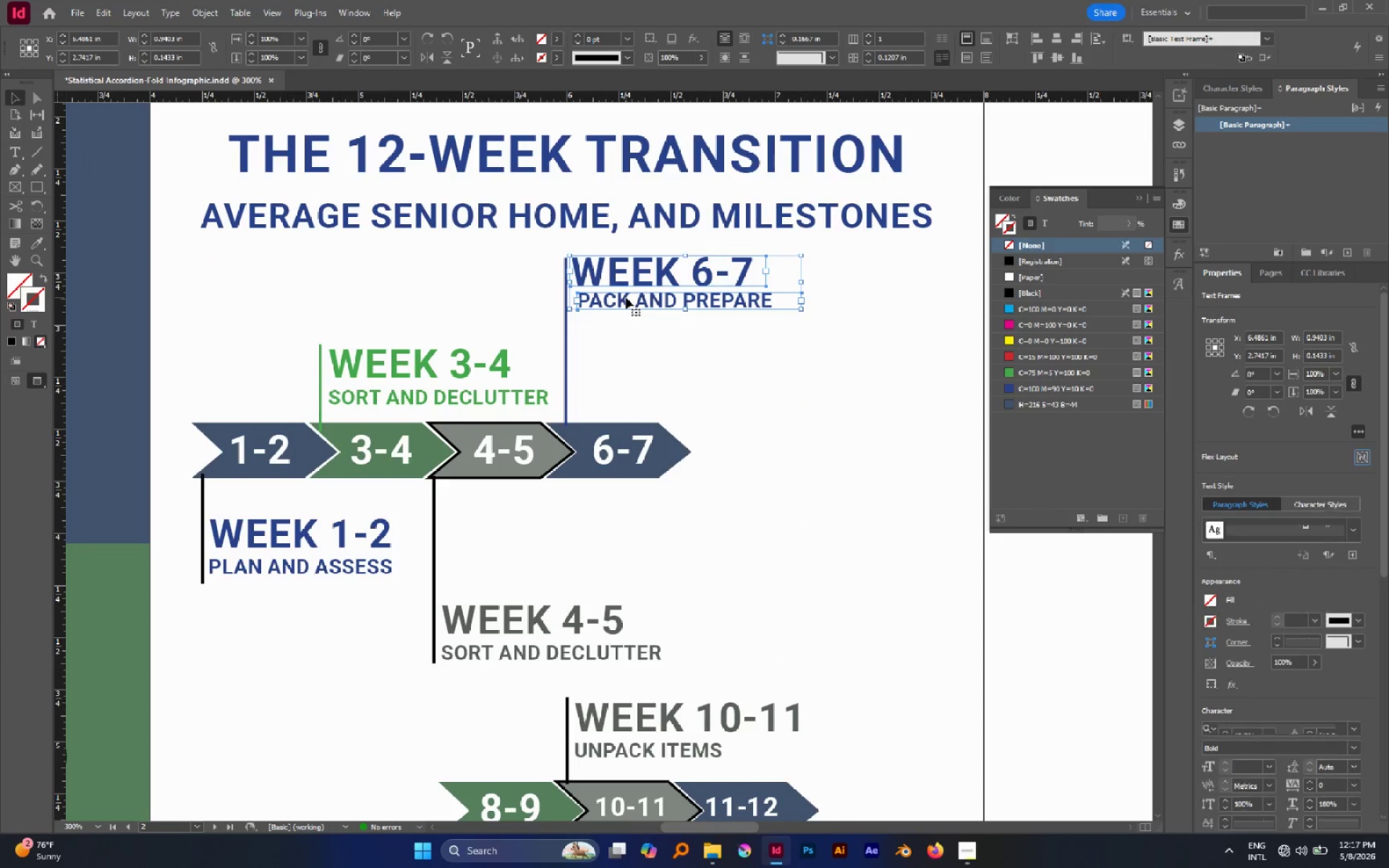 
left_click_drag(start_coordinate=[626, 297], to_coordinate=[626, 342])
 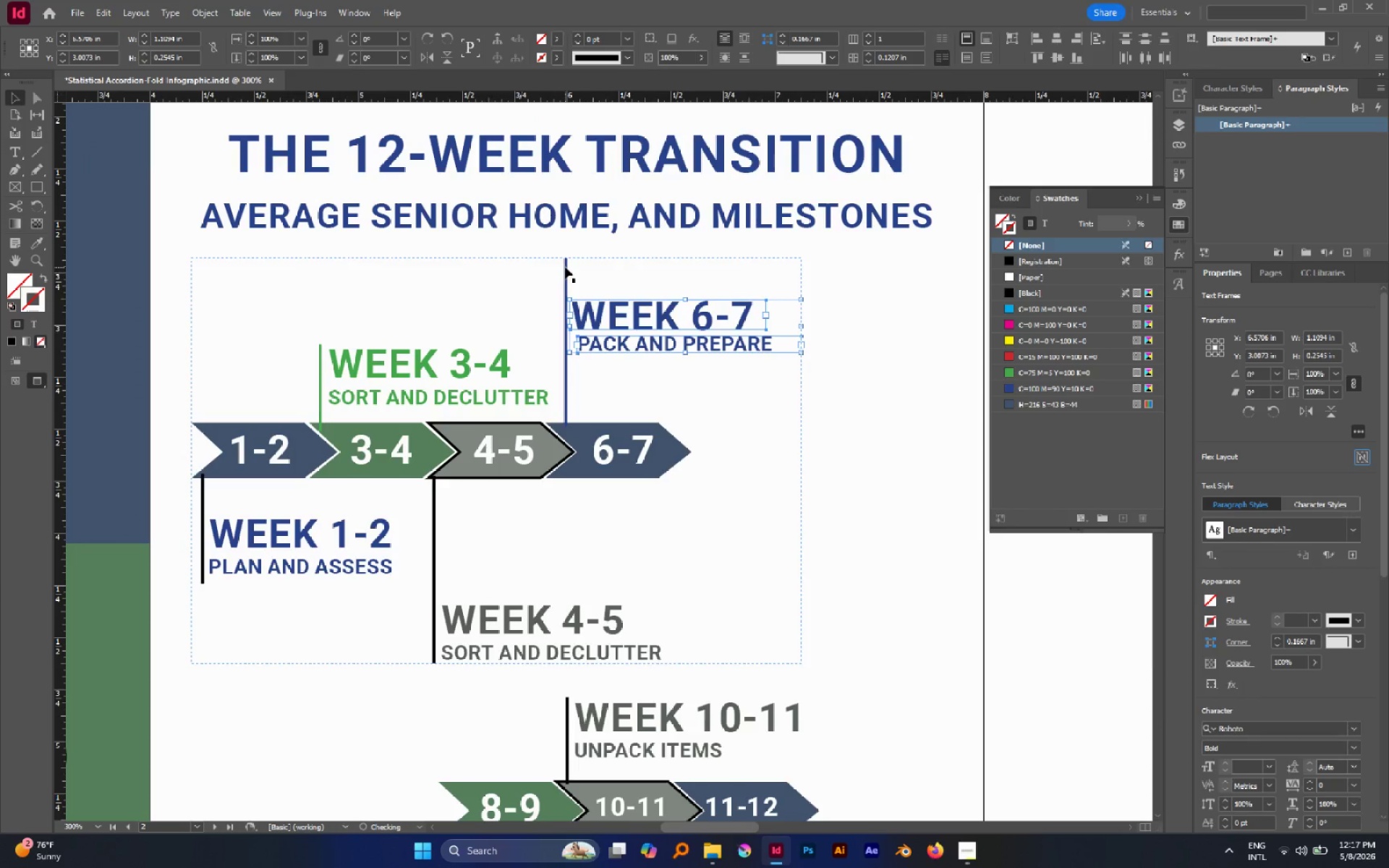 
hold_key(key=ShiftLeft, duration=1.83)
 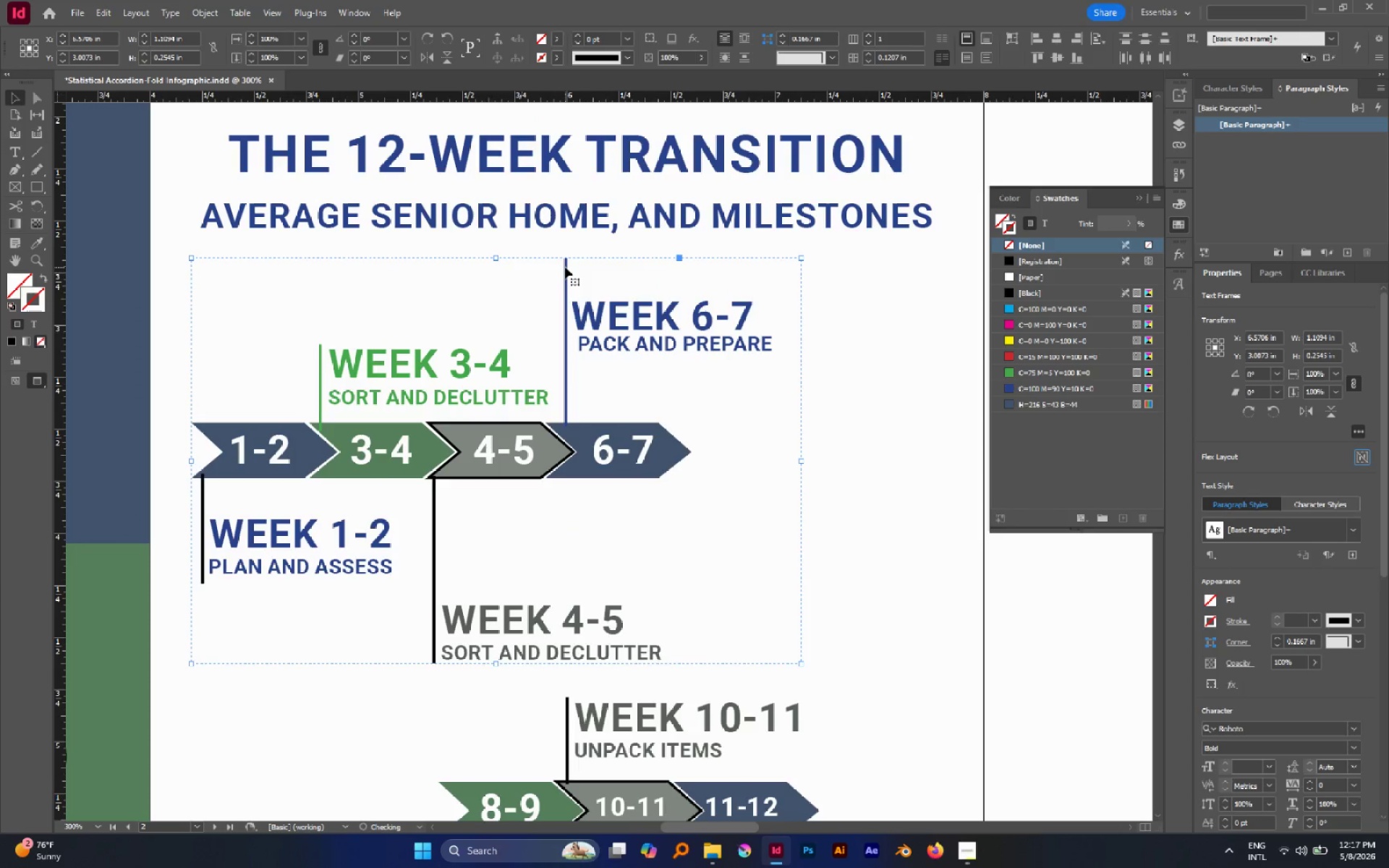 
double_click([565, 267])
 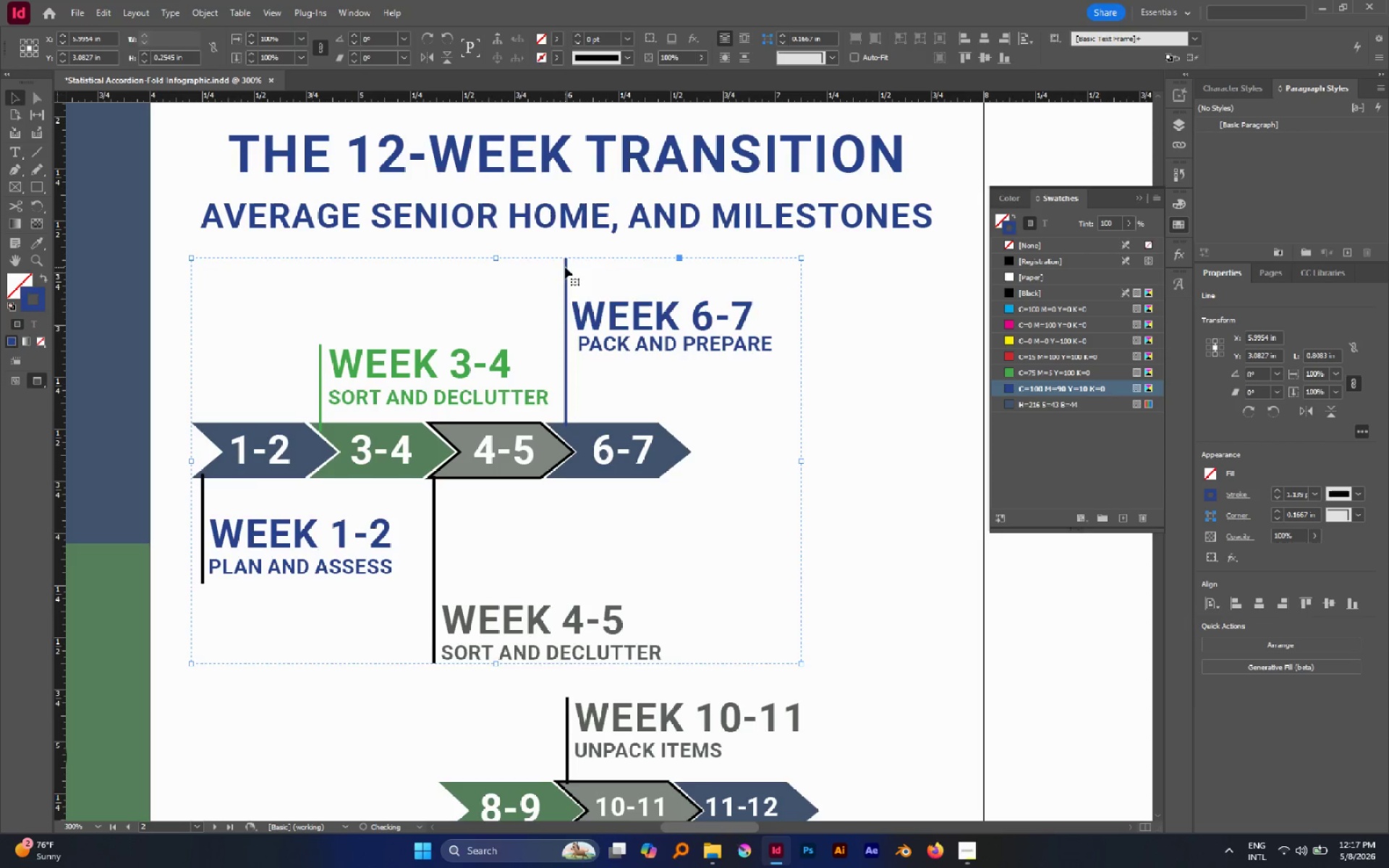 
triple_click([565, 267])
 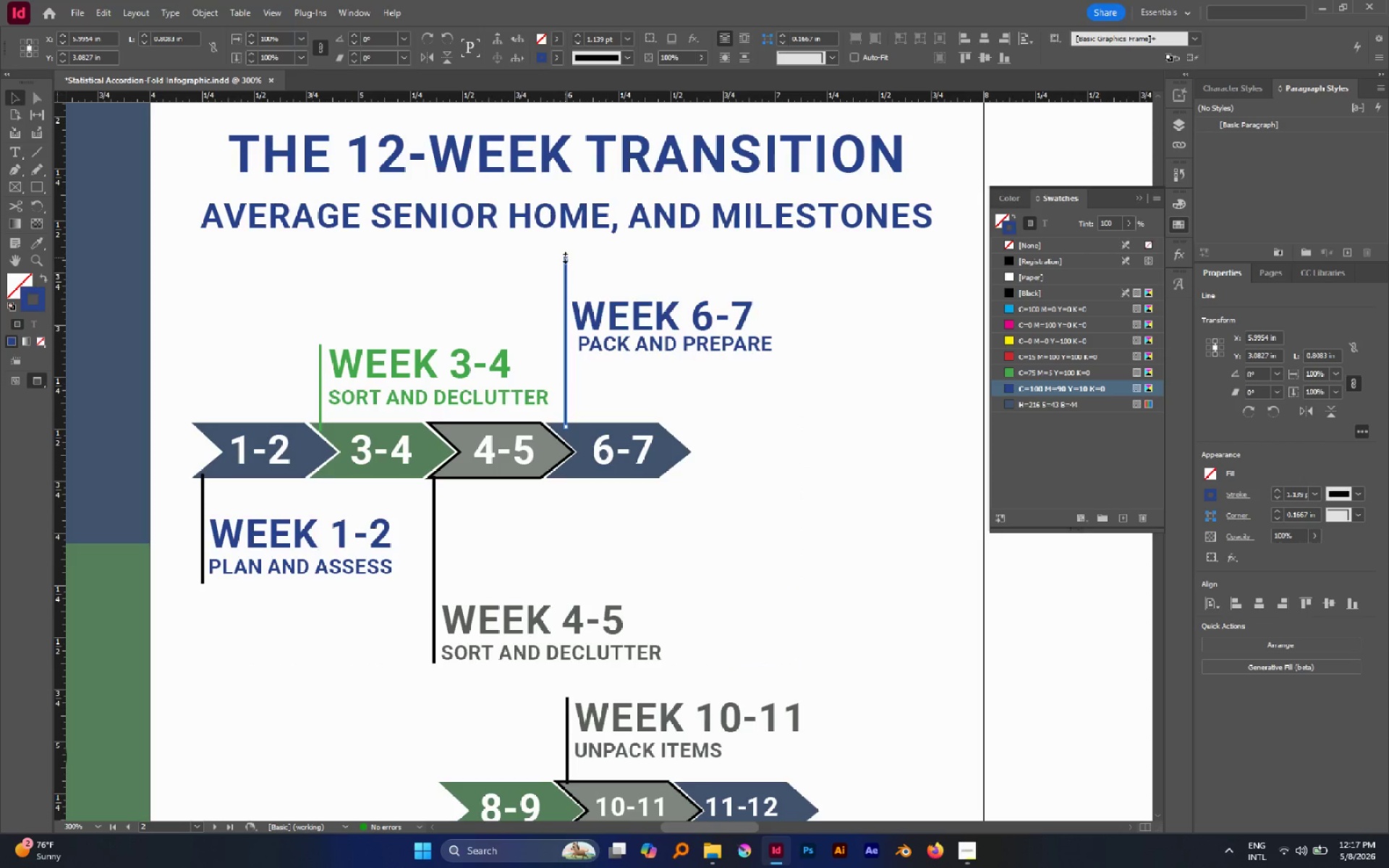 
left_click_drag(start_coordinate=[565, 258], to_coordinate=[572, 296])
 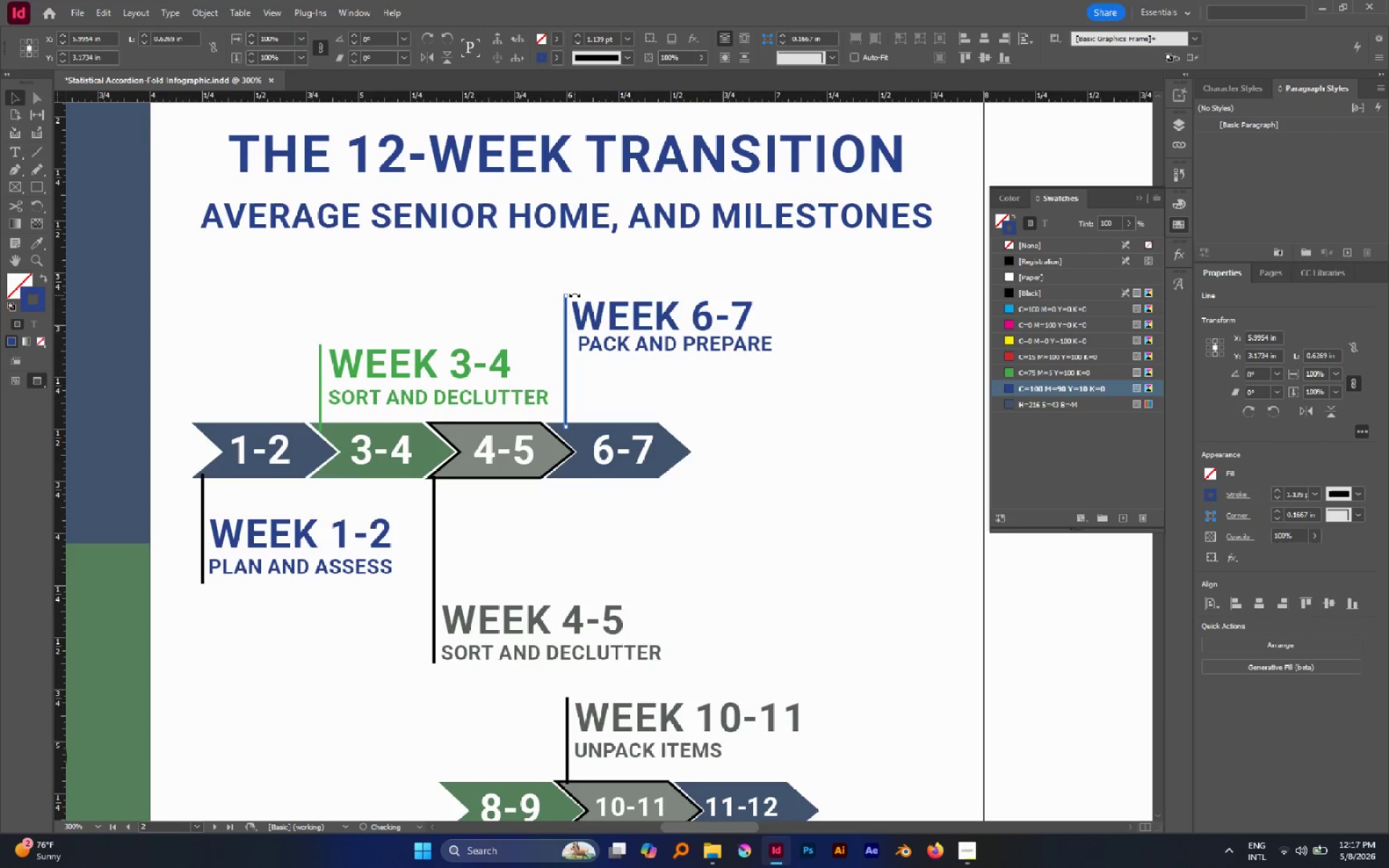 
hold_key(key=AltLeft, duration=0.41)
 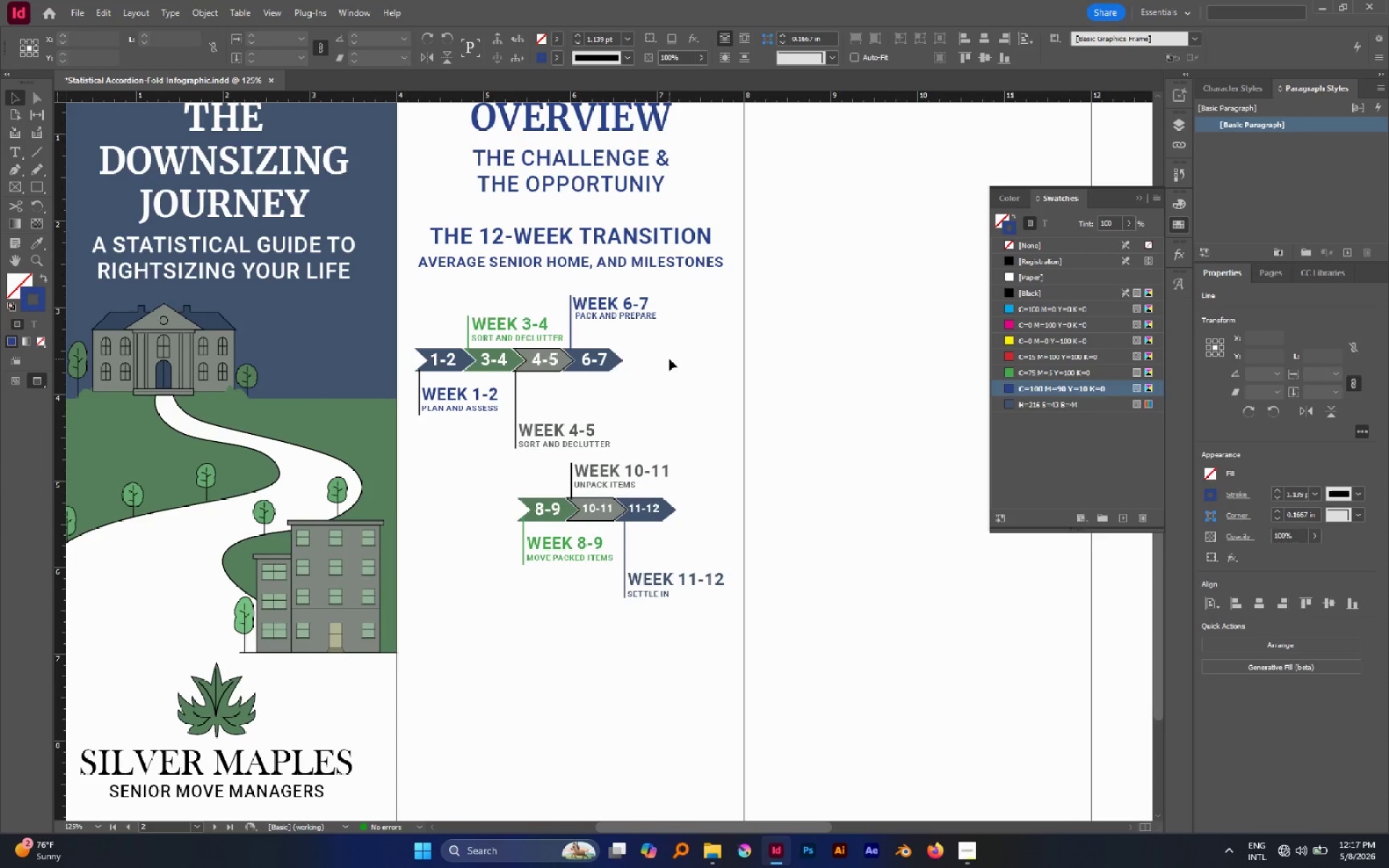 
left_click([669, 359])
 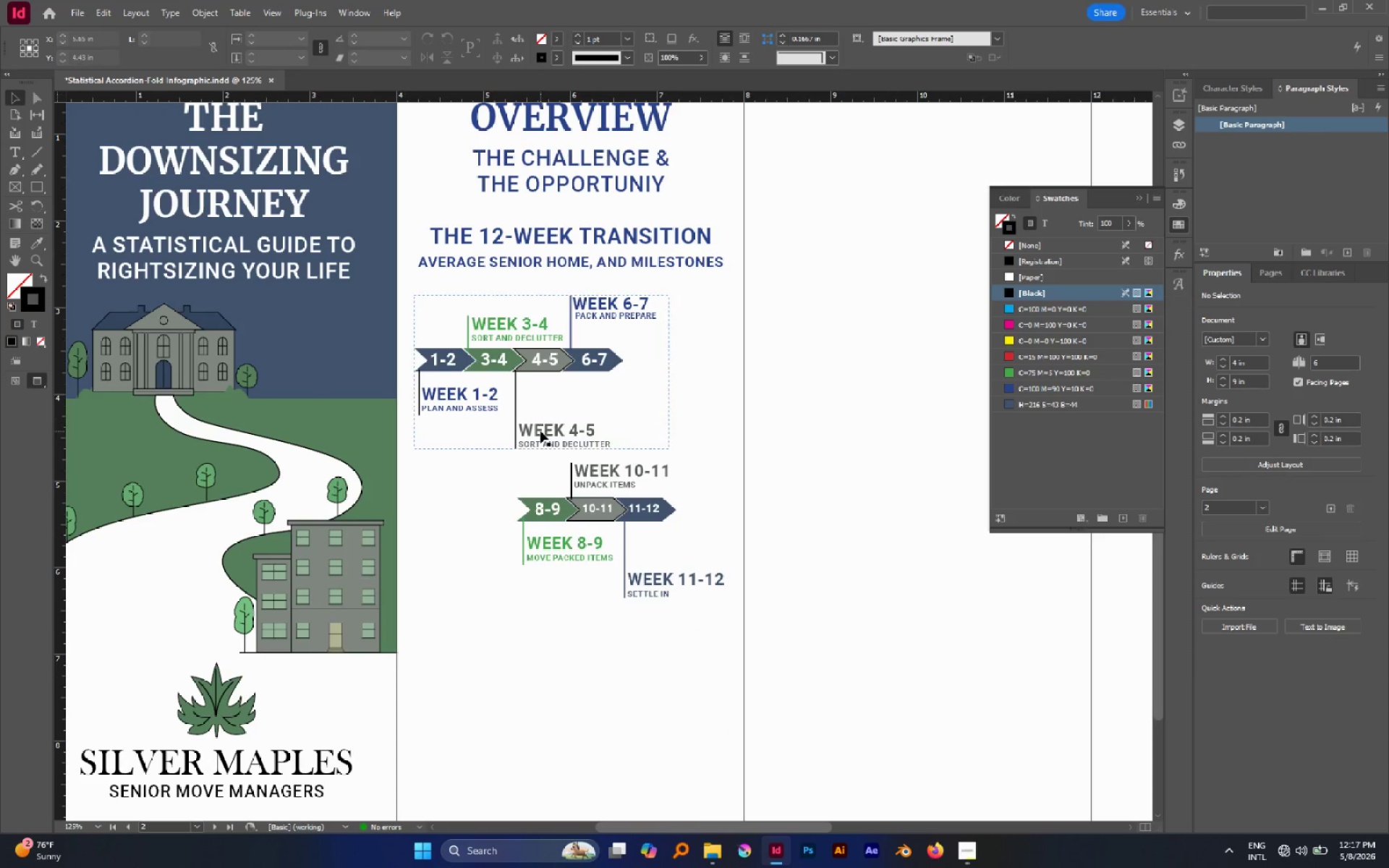 
scroll: coordinate [574, 295], scroll_direction: down, amount: 3.0
 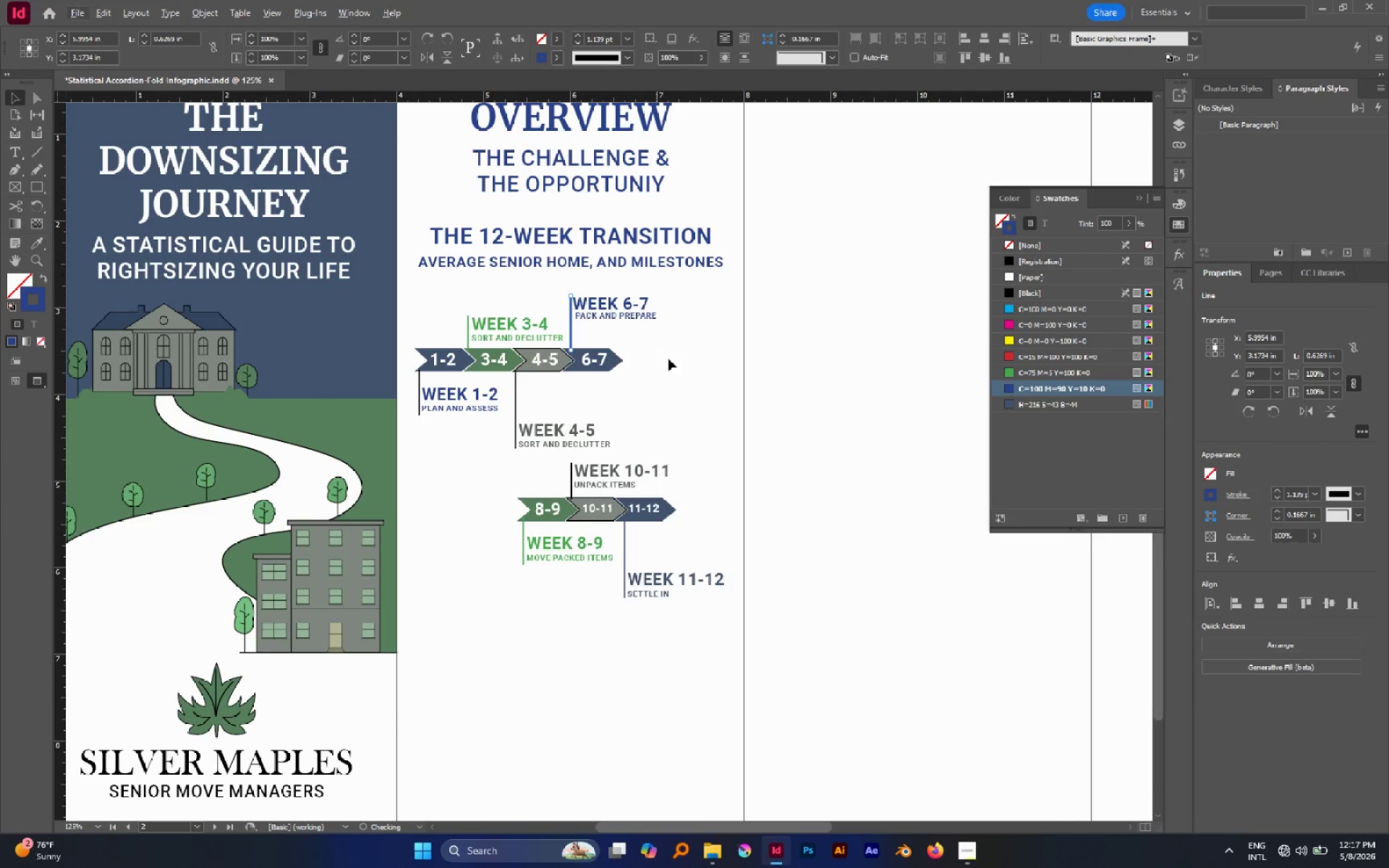 
double_click([540, 431])
 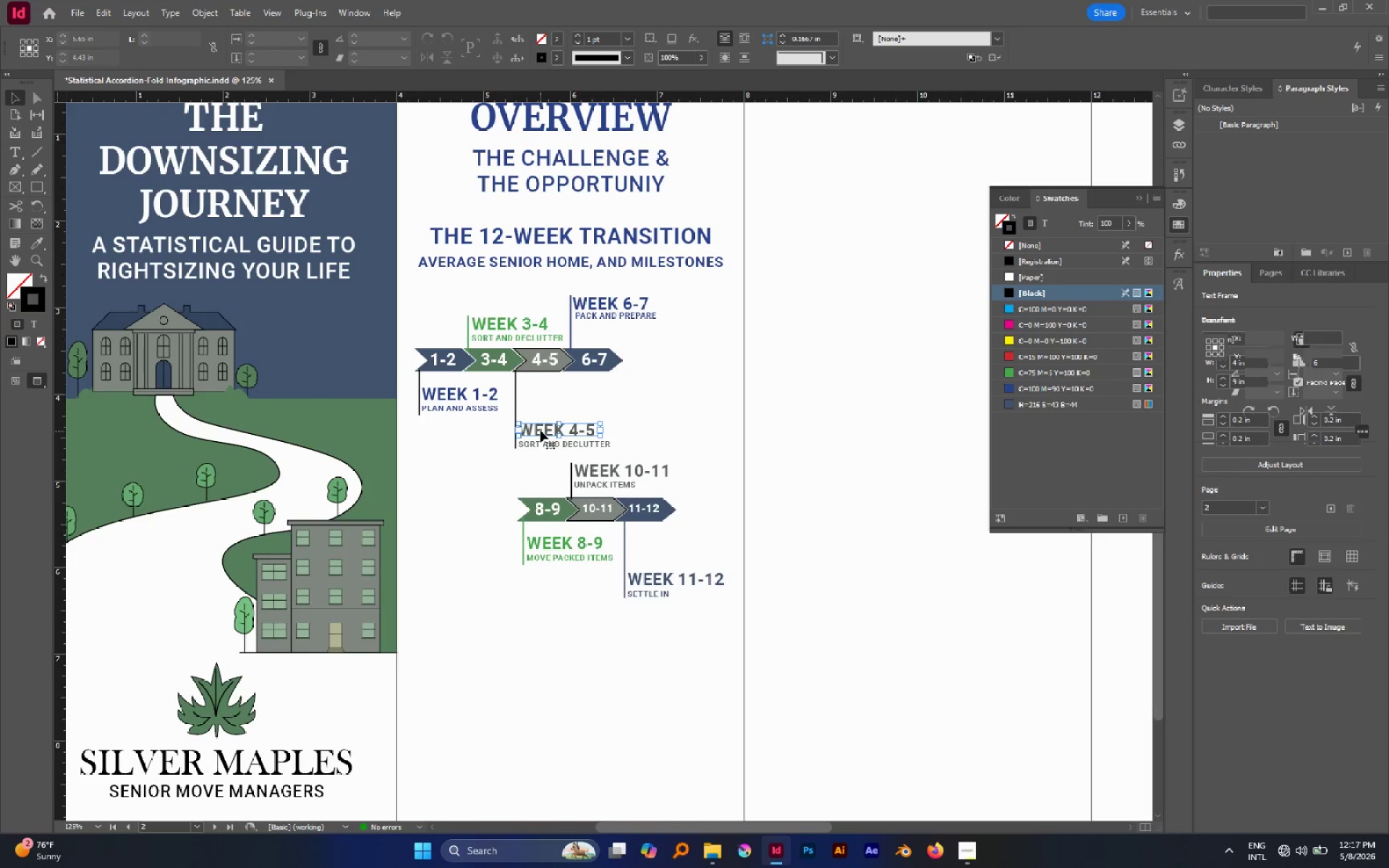 
hold_key(key=AltLeft, duration=0.62)
scroll: coordinate [540, 430], scroll_direction: up, amount: 2.0
 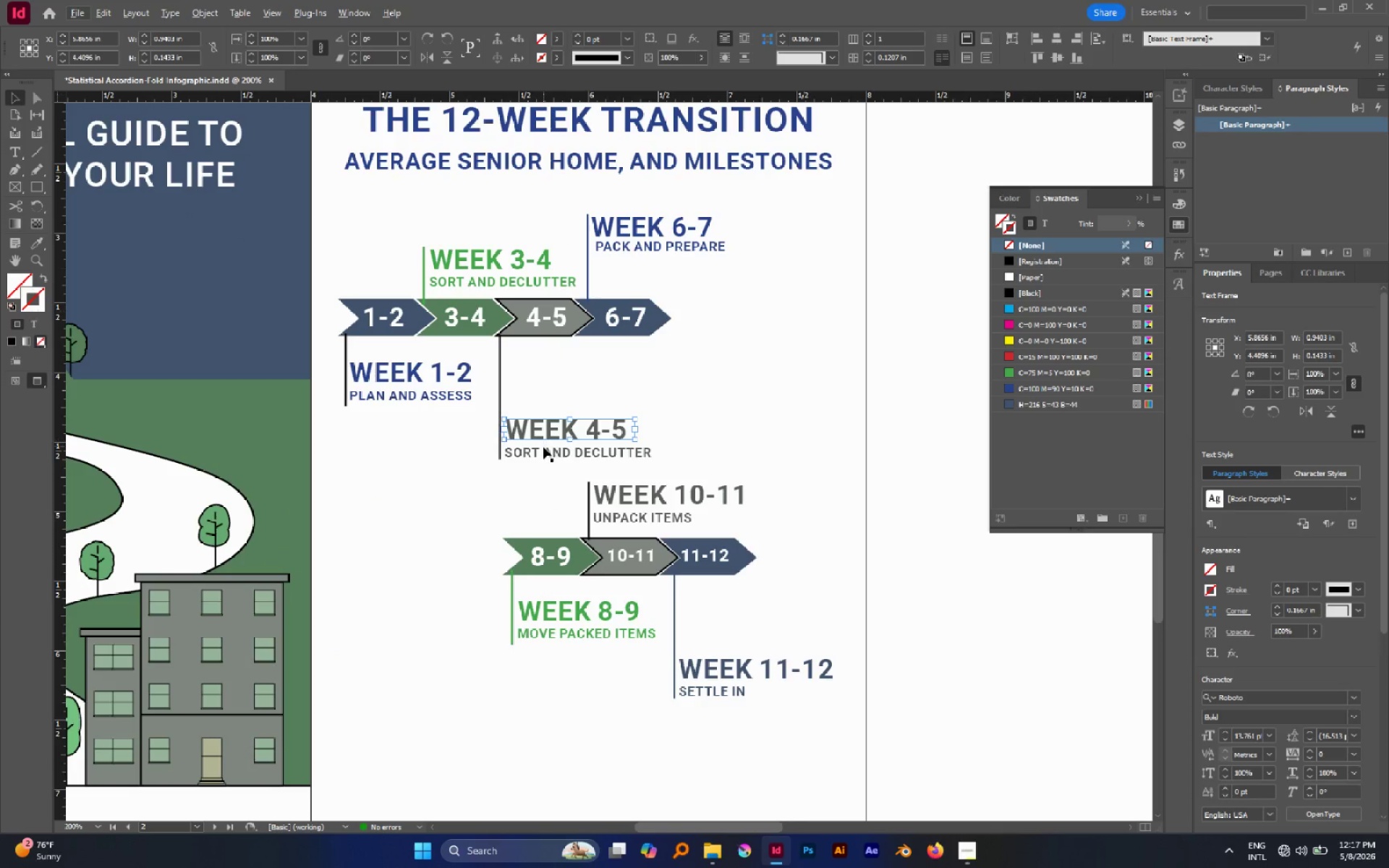 
hold_key(key=ShiftLeft, duration=0.75)
 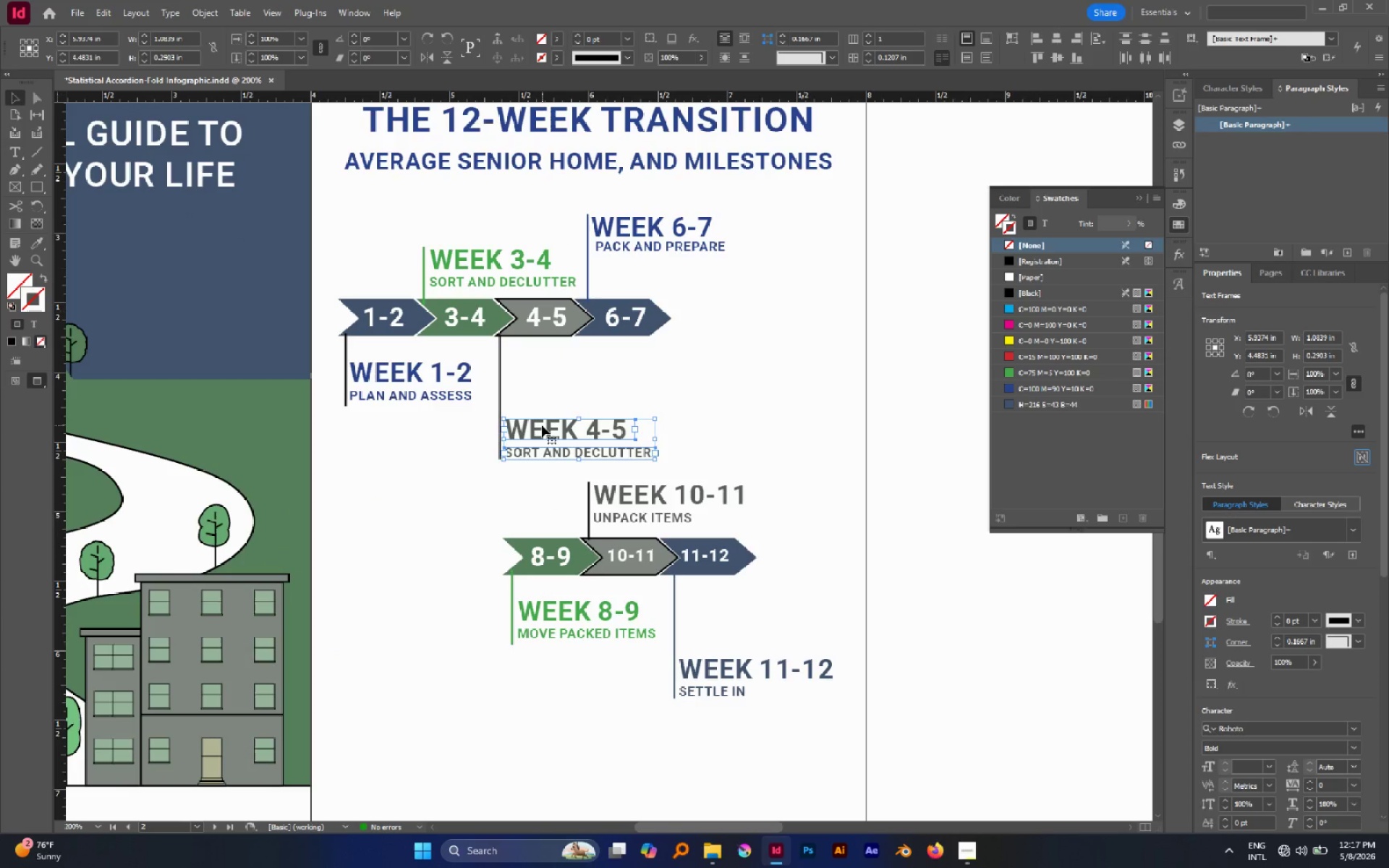 
left_click_drag(start_coordinate=[542, 425], to_coordinate=[544, 402])
 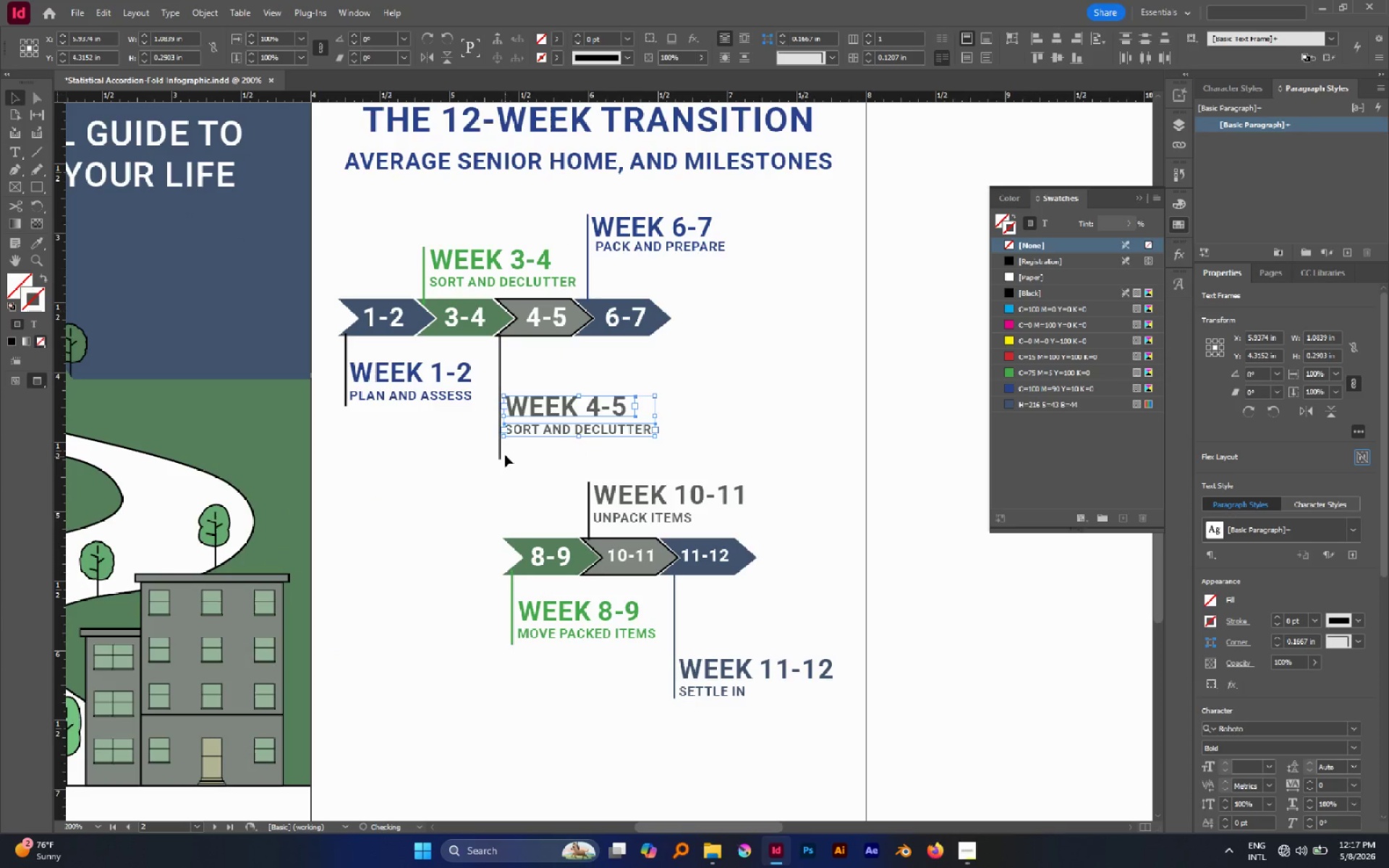 
hold_key(key=ShiftLeft, duration=0.67)
 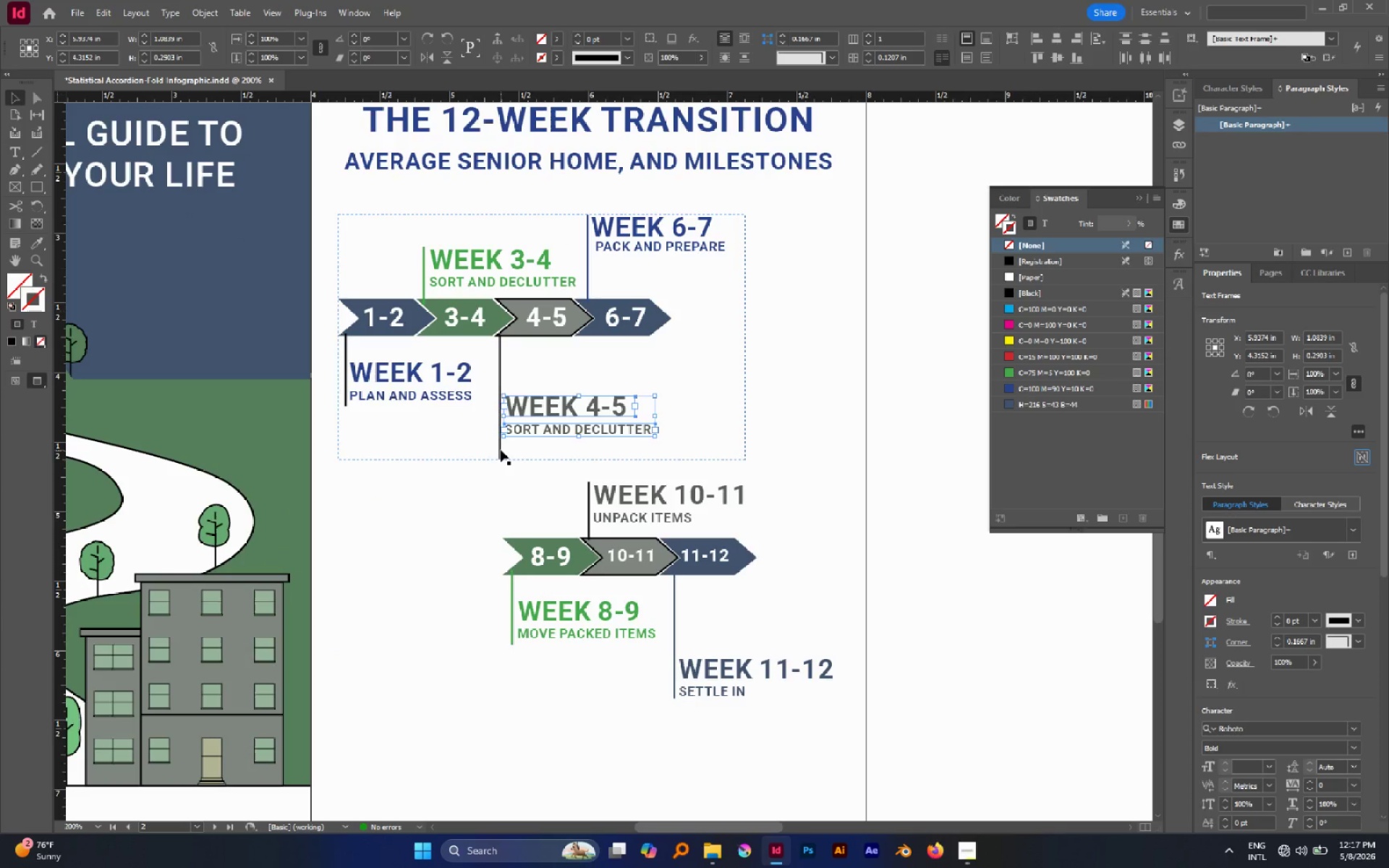 
double_click([501, 449])
 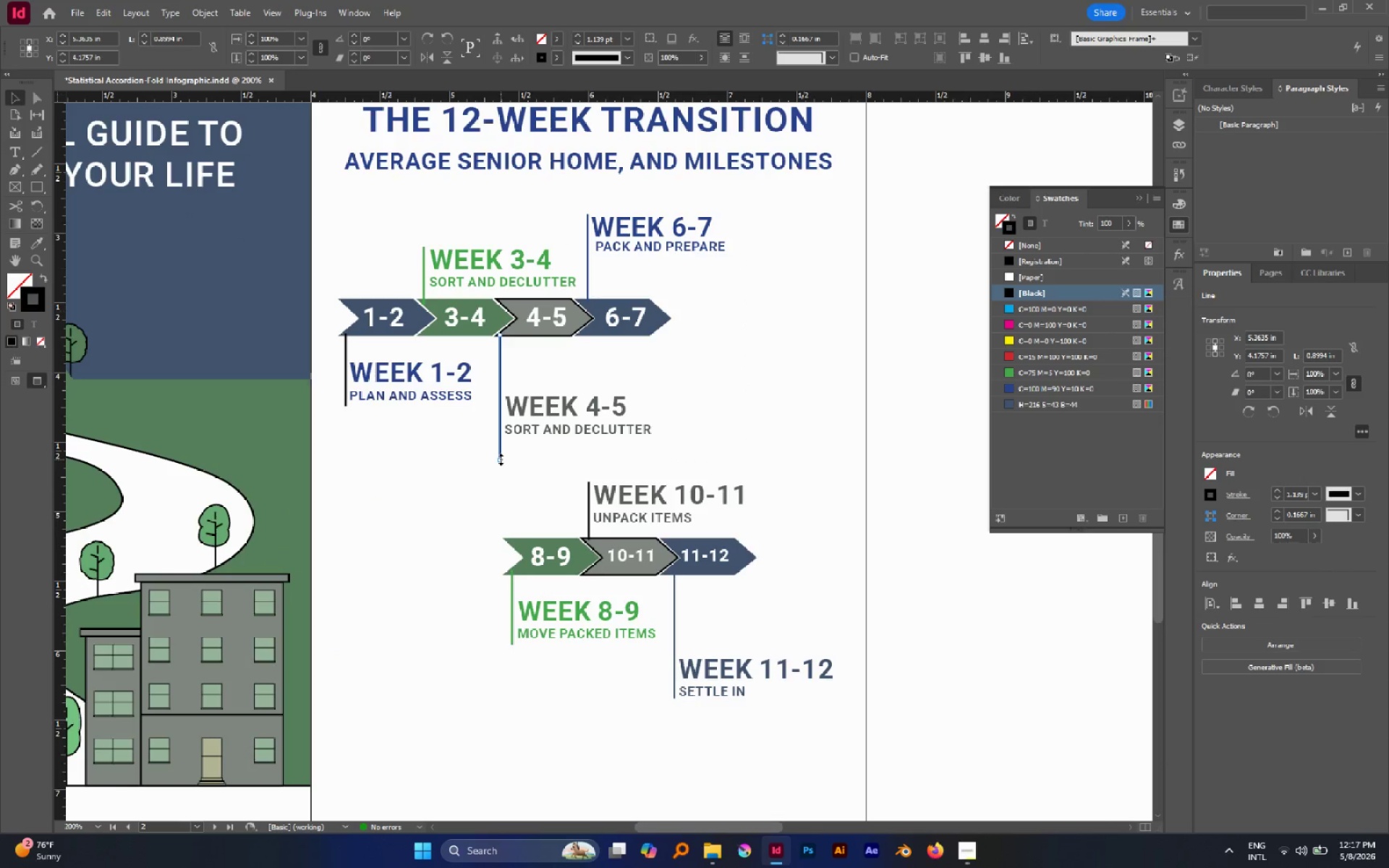 
left_click_drag(start_coordinate=[501, 459], to_coordinate=[501, 435])
 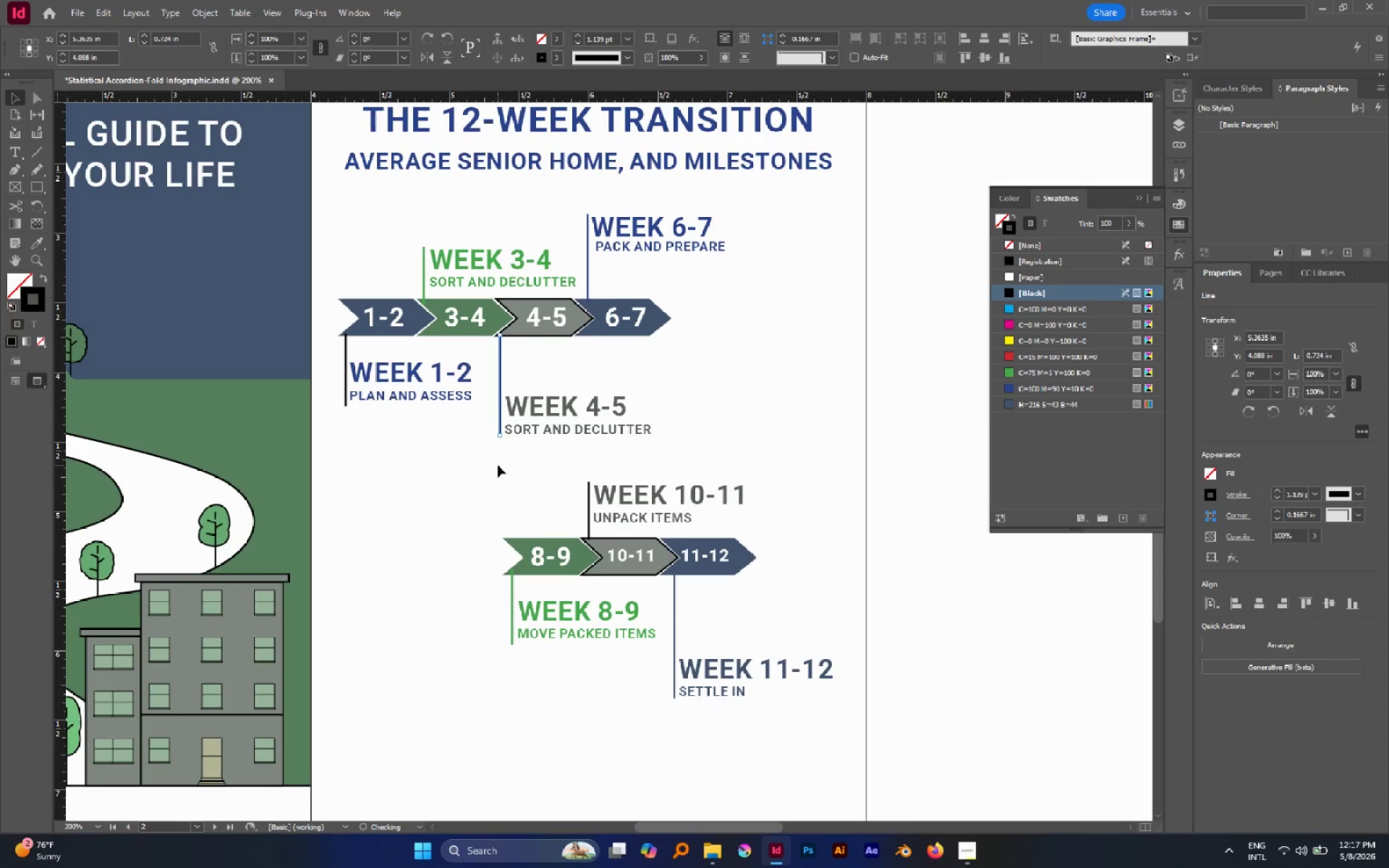 
left_click([498, 465])
 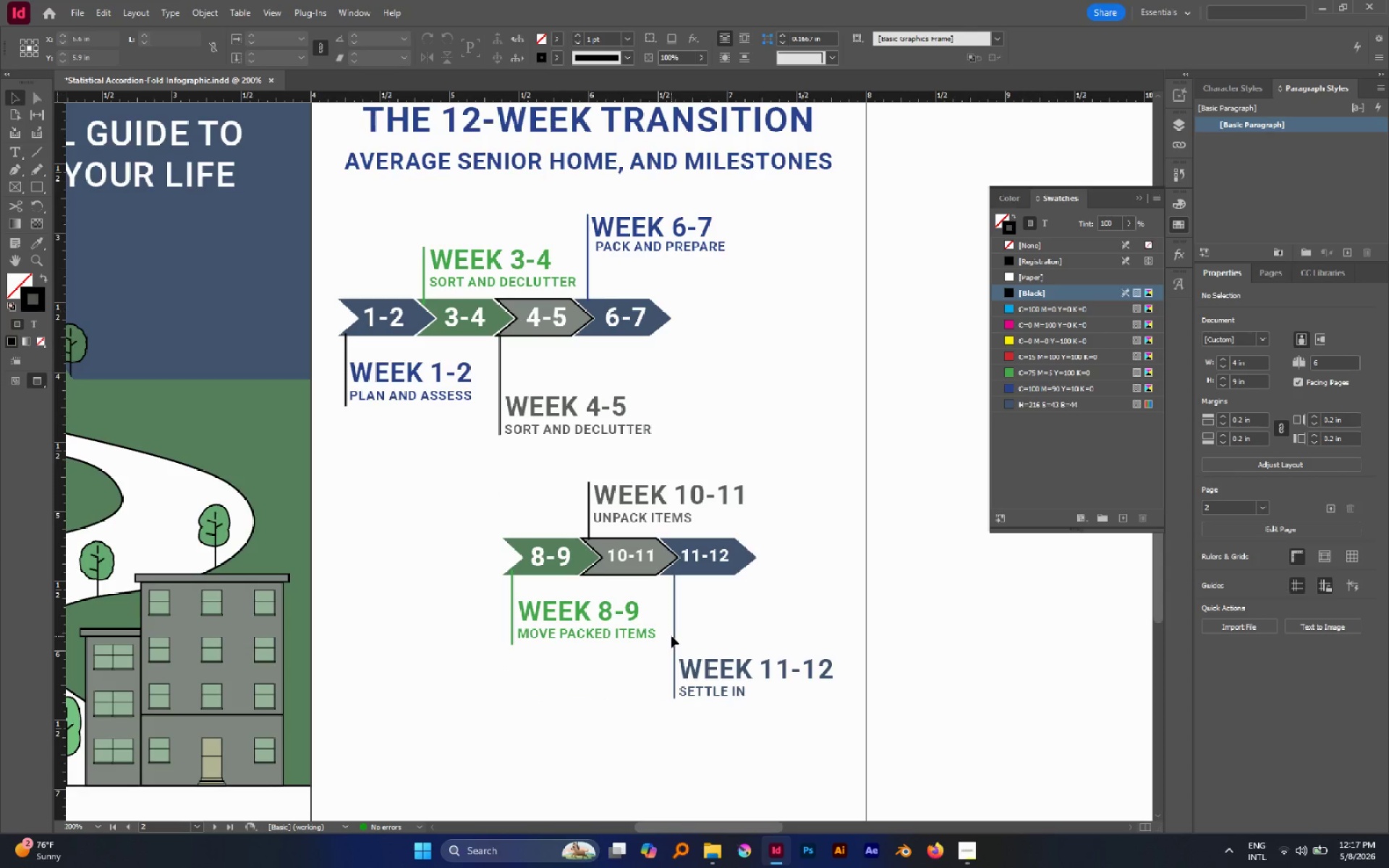 
double_click([674, 631])
 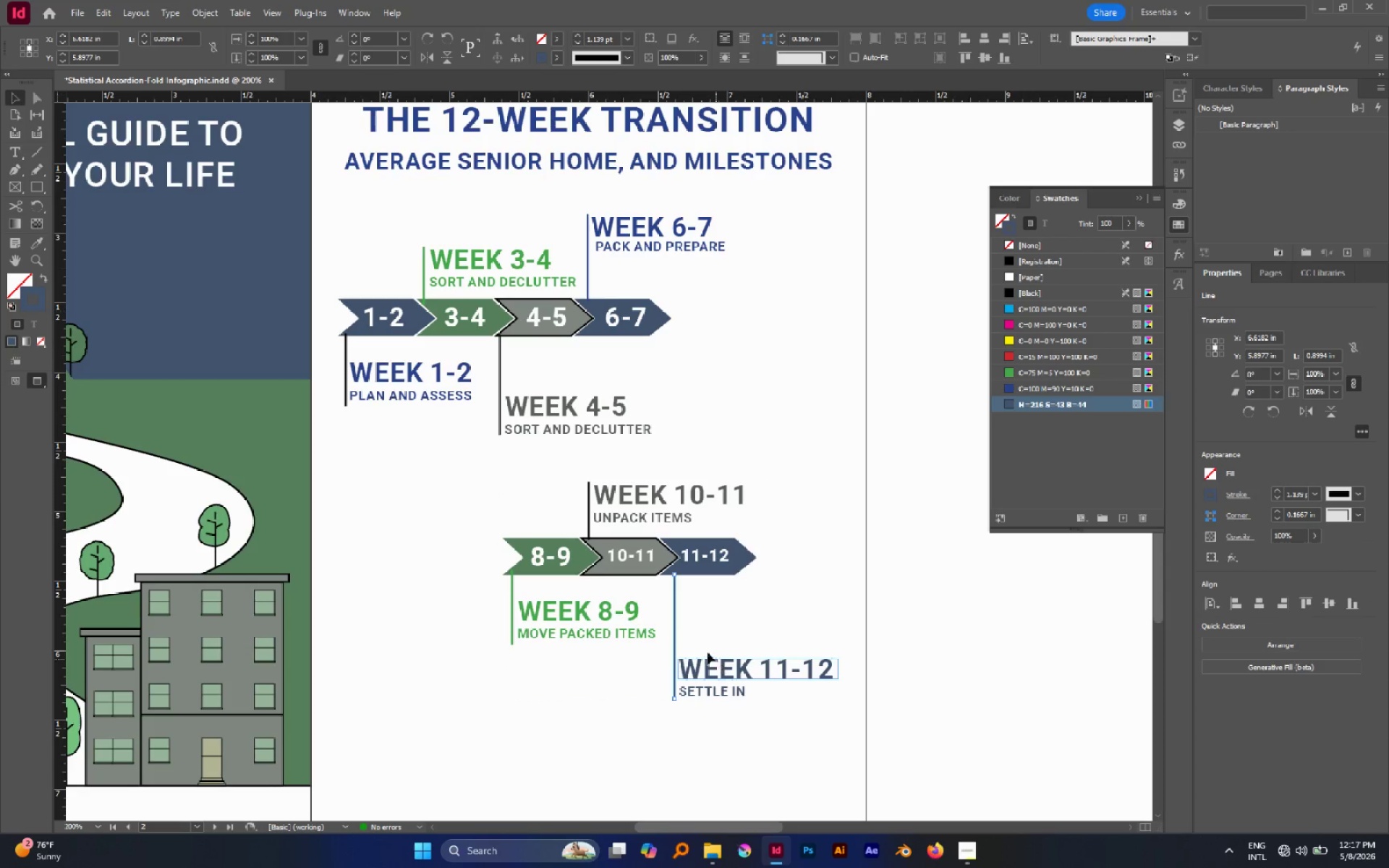 
hold_key(key=AltLeft, duration=0.48)
scroll: coordinate [660, 597], scroll_direction: down, amount: 2.0
 